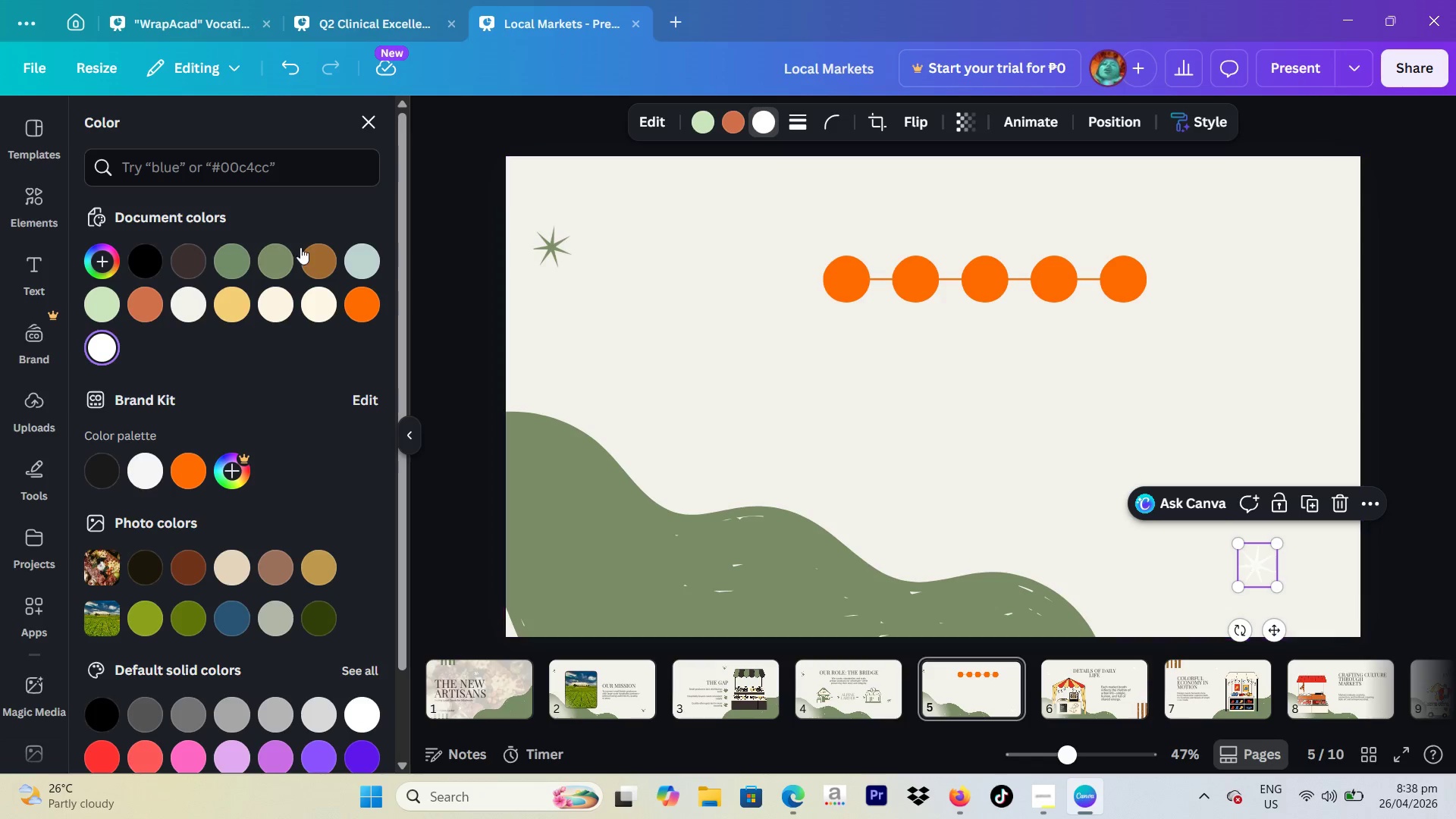 
left_click([284, 250])
 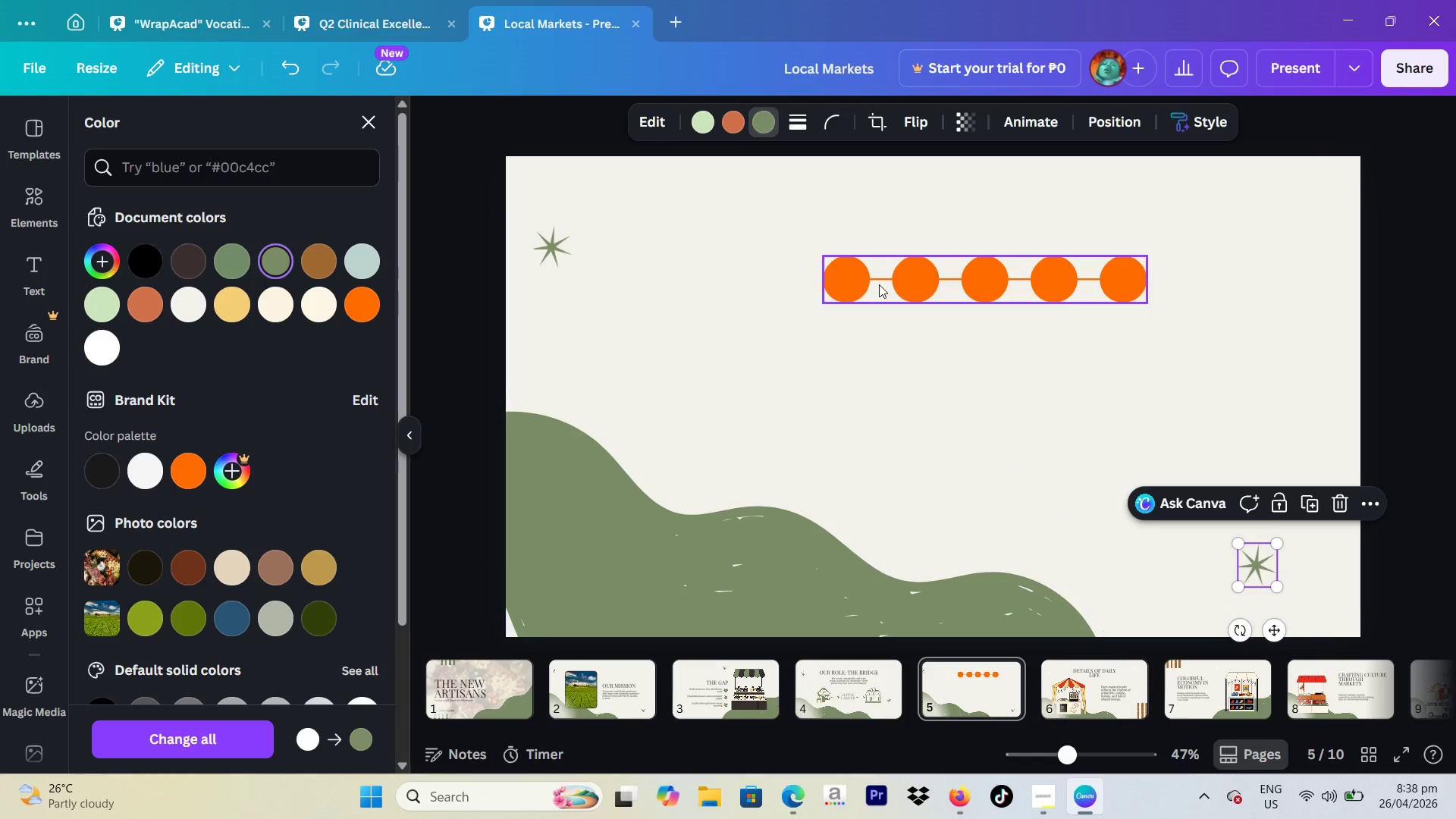 
left_click([879, 284])
 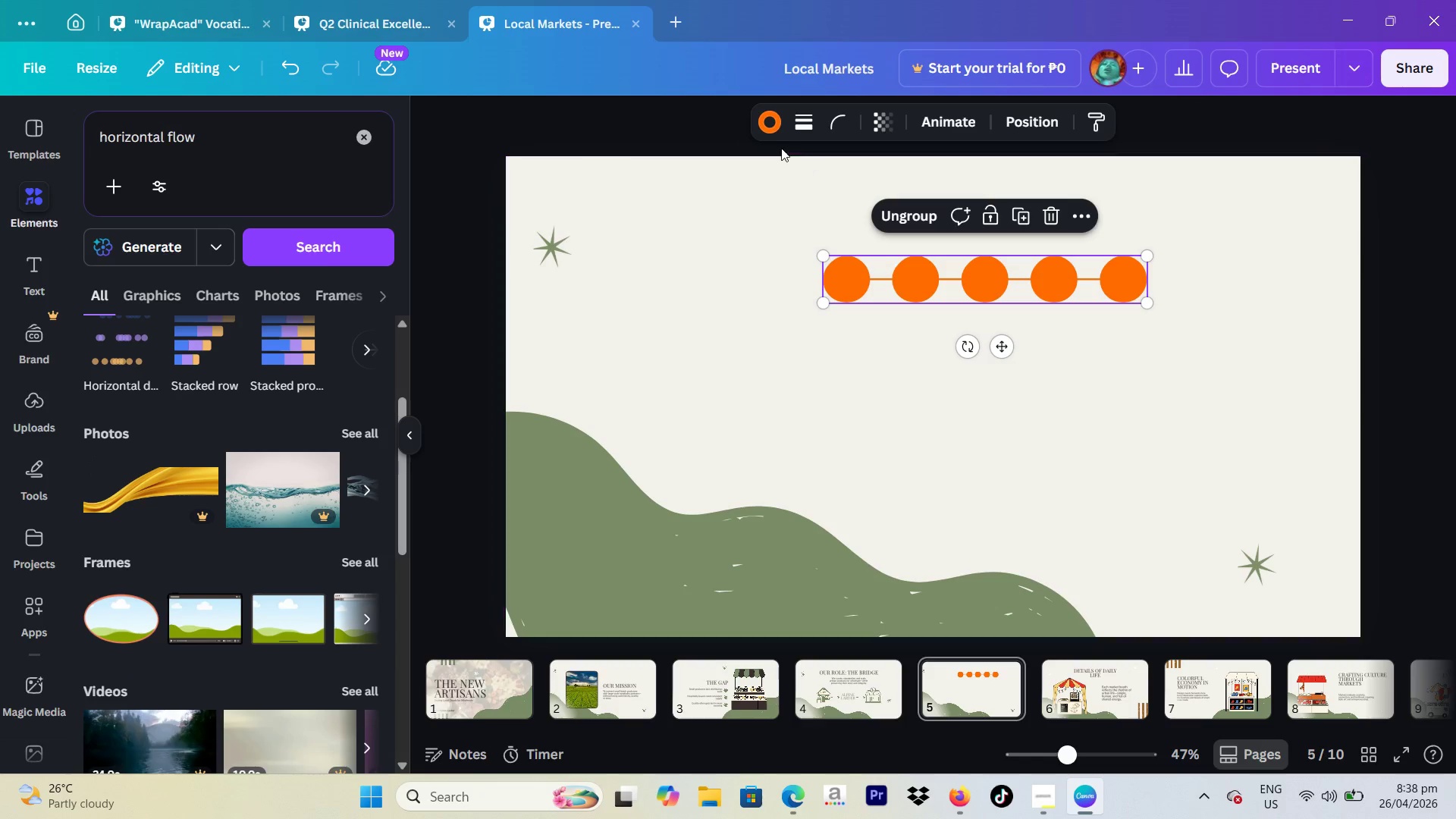 
left_click([764, 127])
 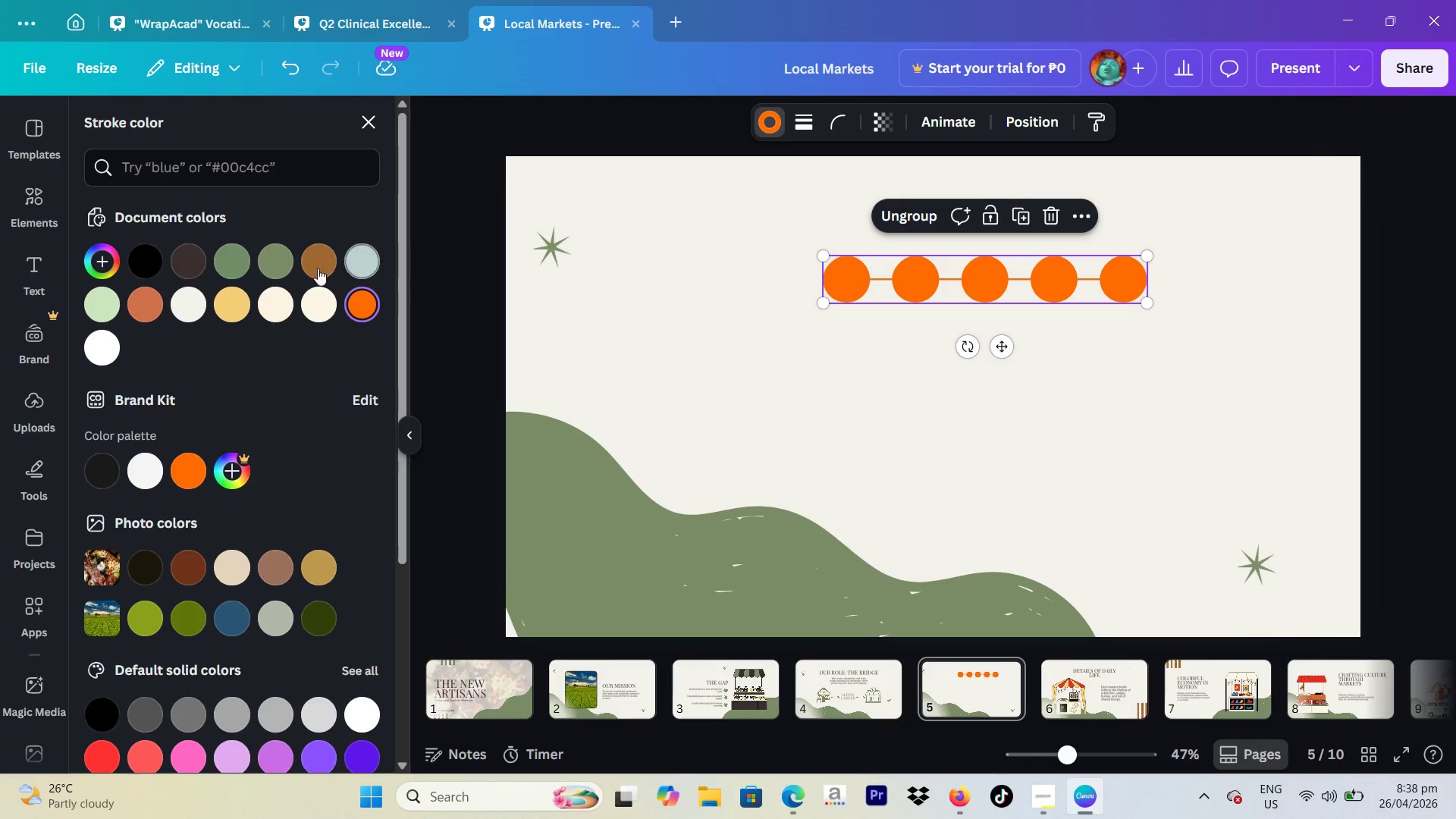 
left_click([263, 268])
 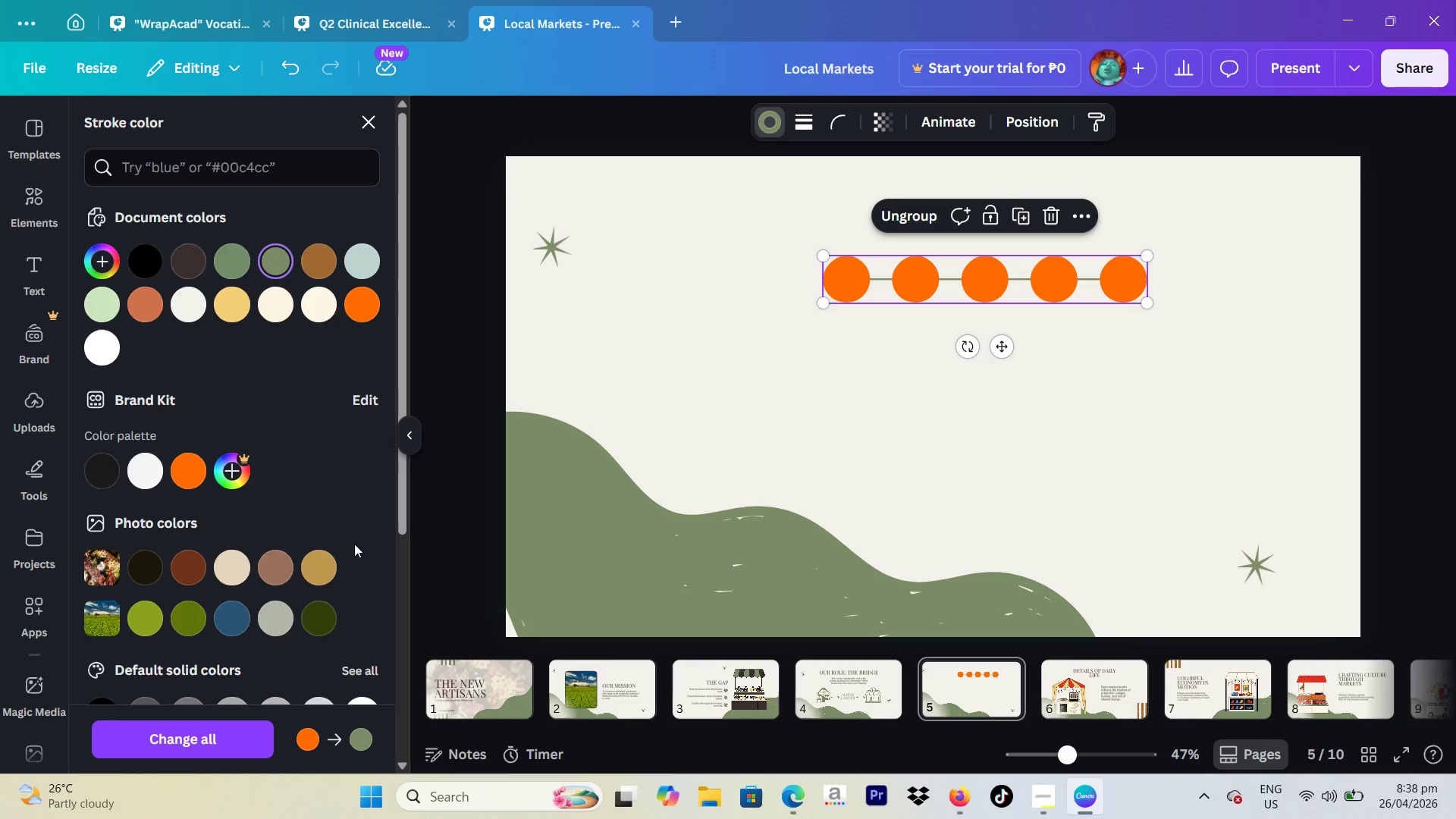 
left_click([256, 733])
 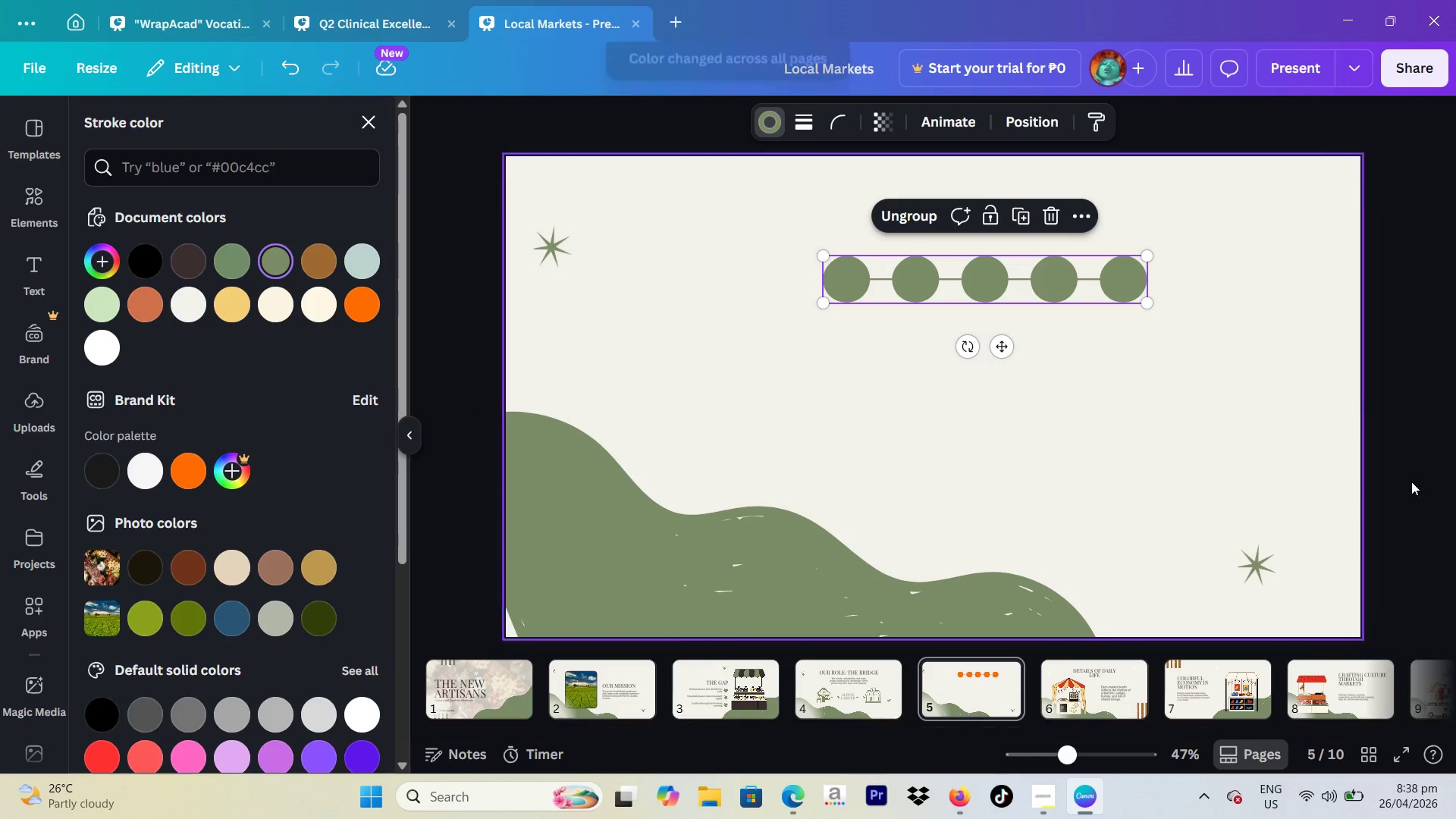 
left_click([1455, 461])
 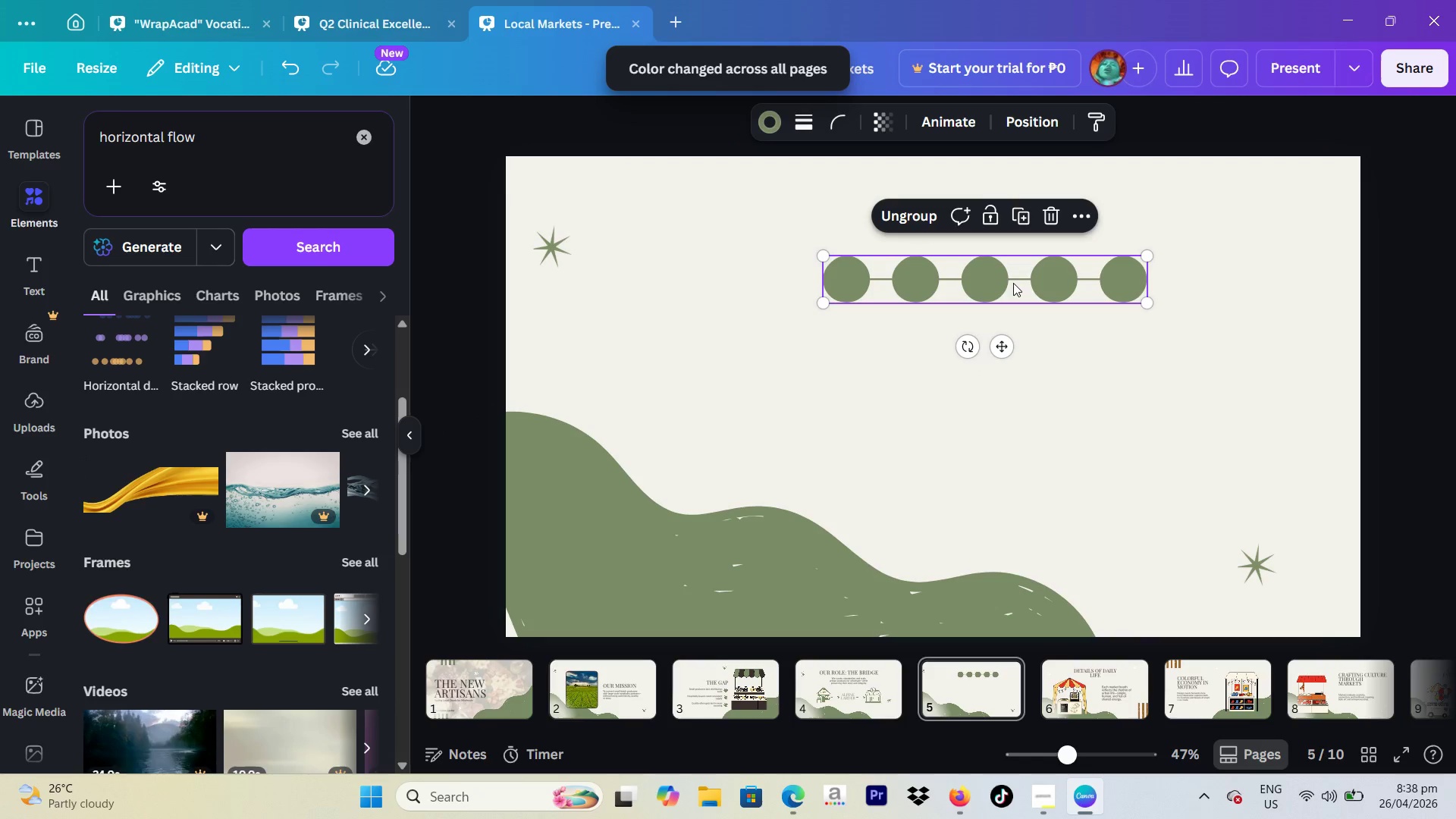 
left_click_drag(start_coordinate=[1013, 276], to_coordinate=[962, 329])
 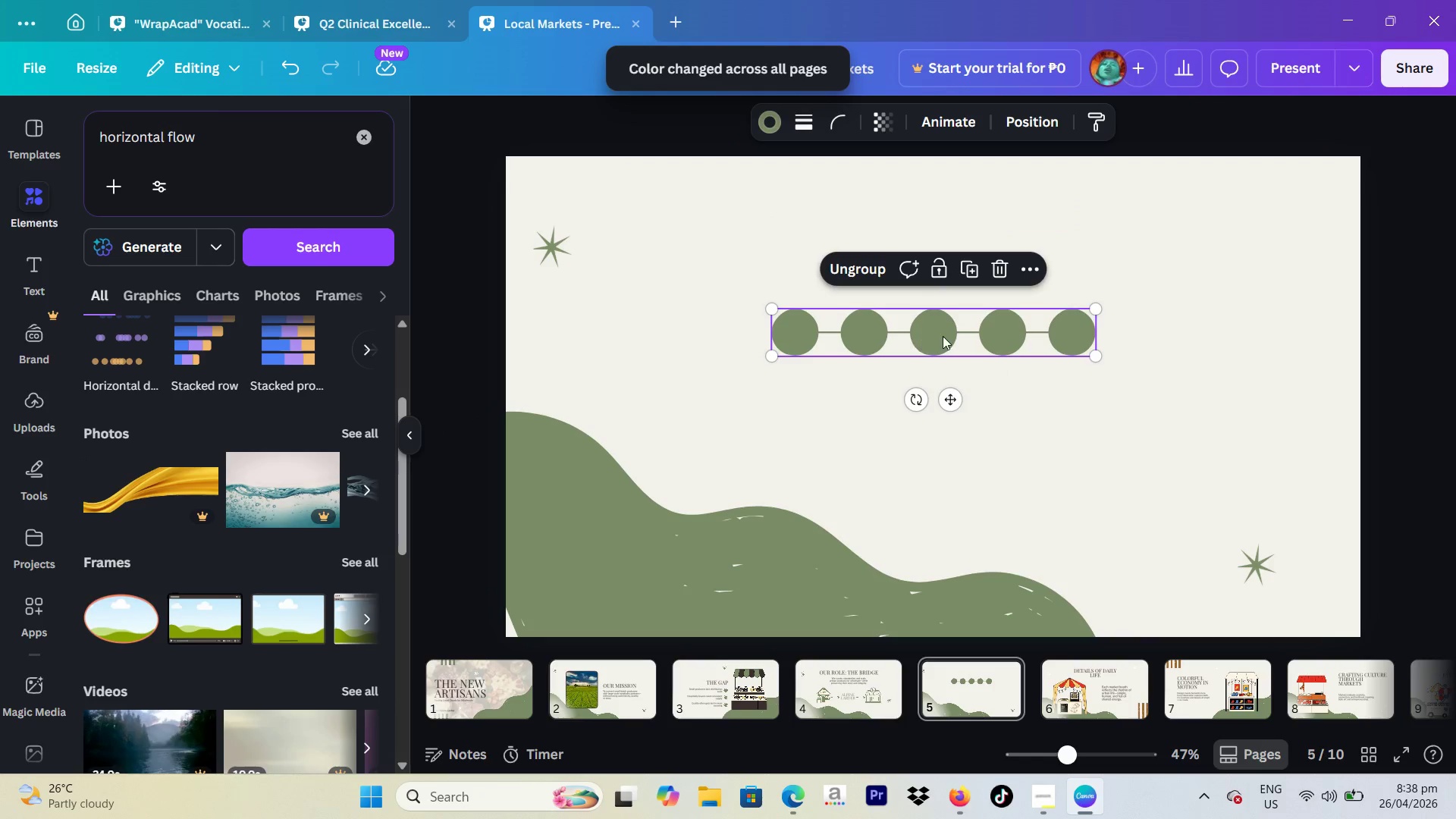 
left_click([869, 325])
 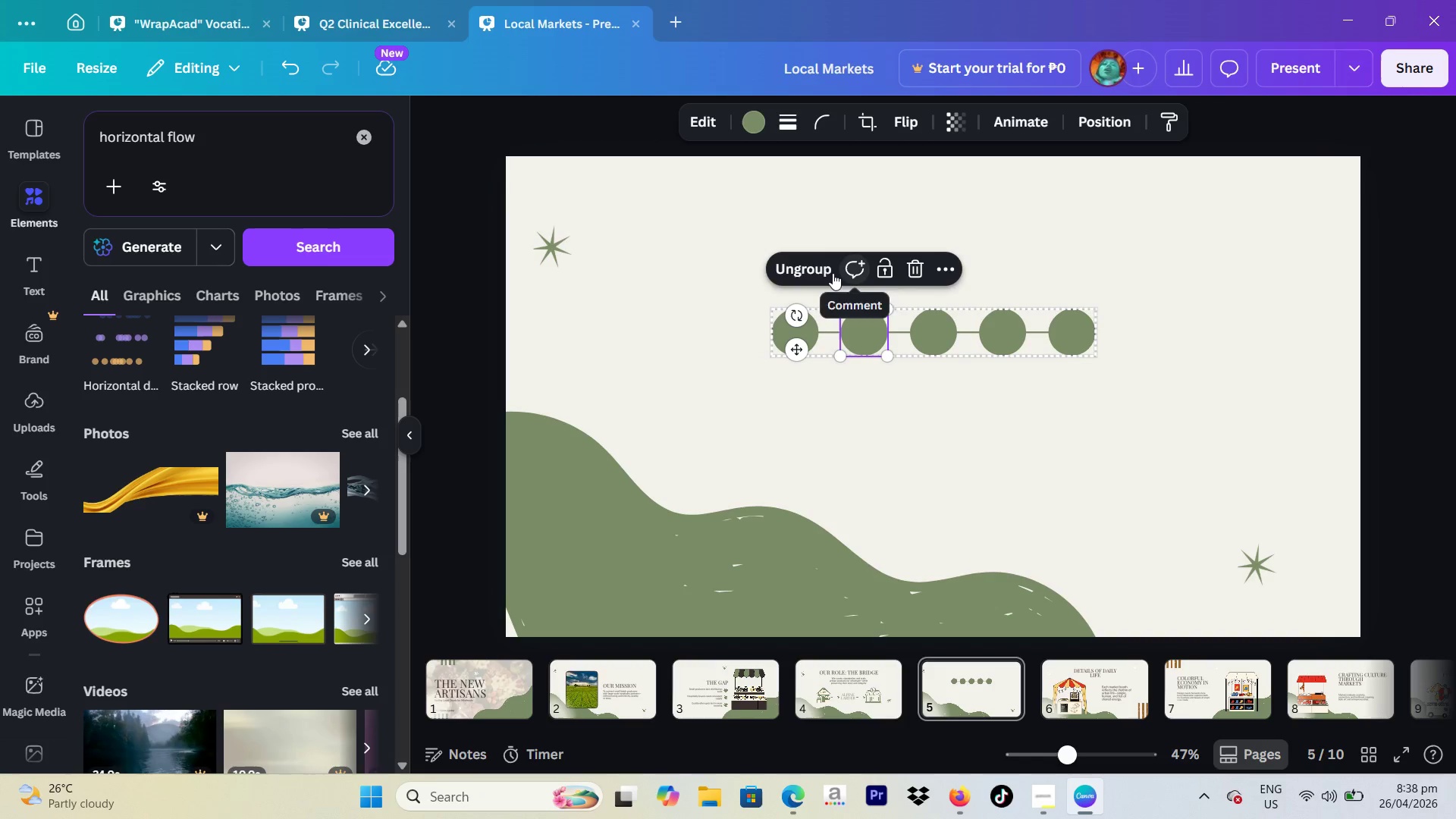 
left_click([808, 265])
 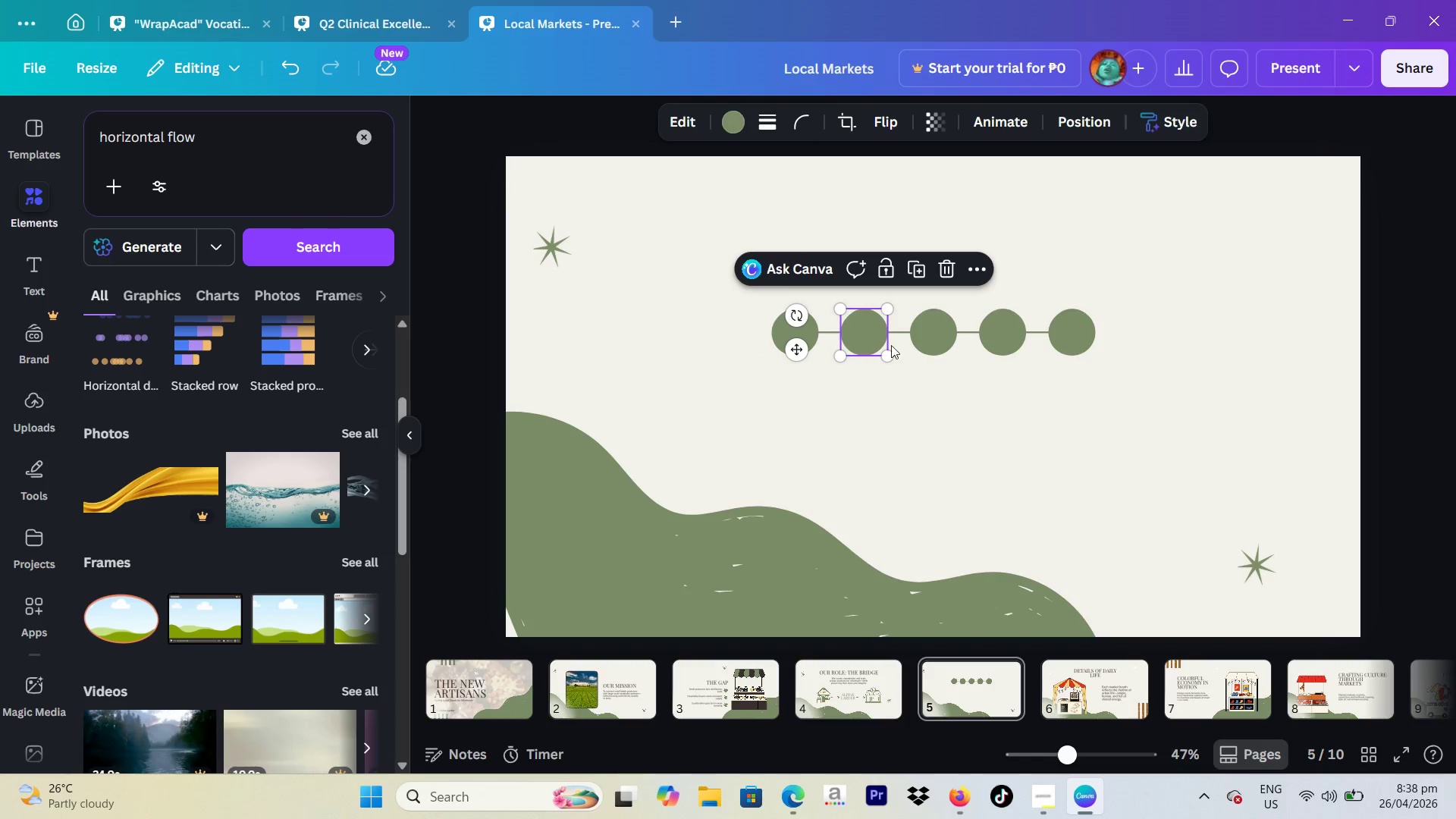 
key(Backspace)
 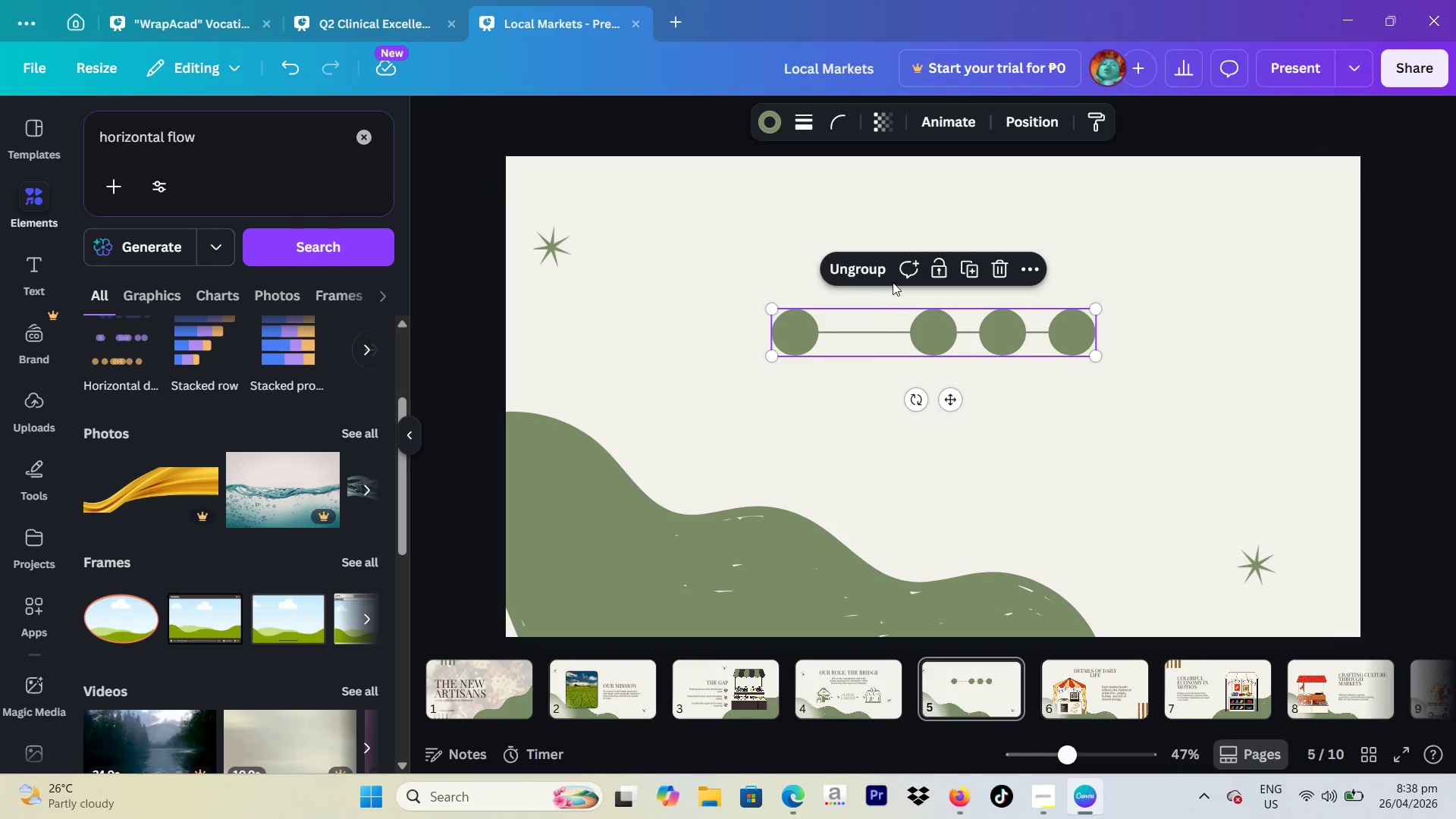 
left_click([873, 275])
 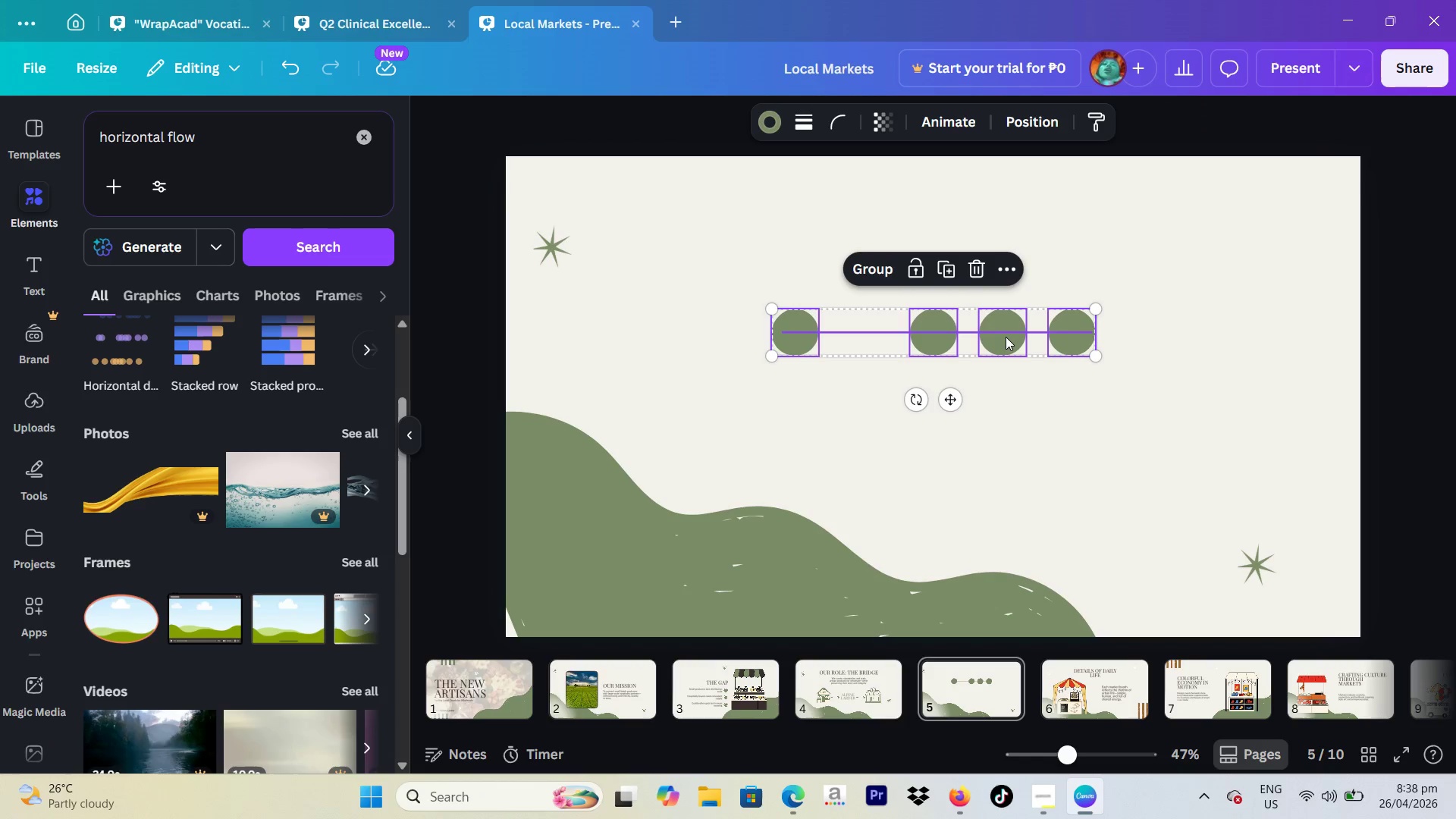 
key(Backspace)
 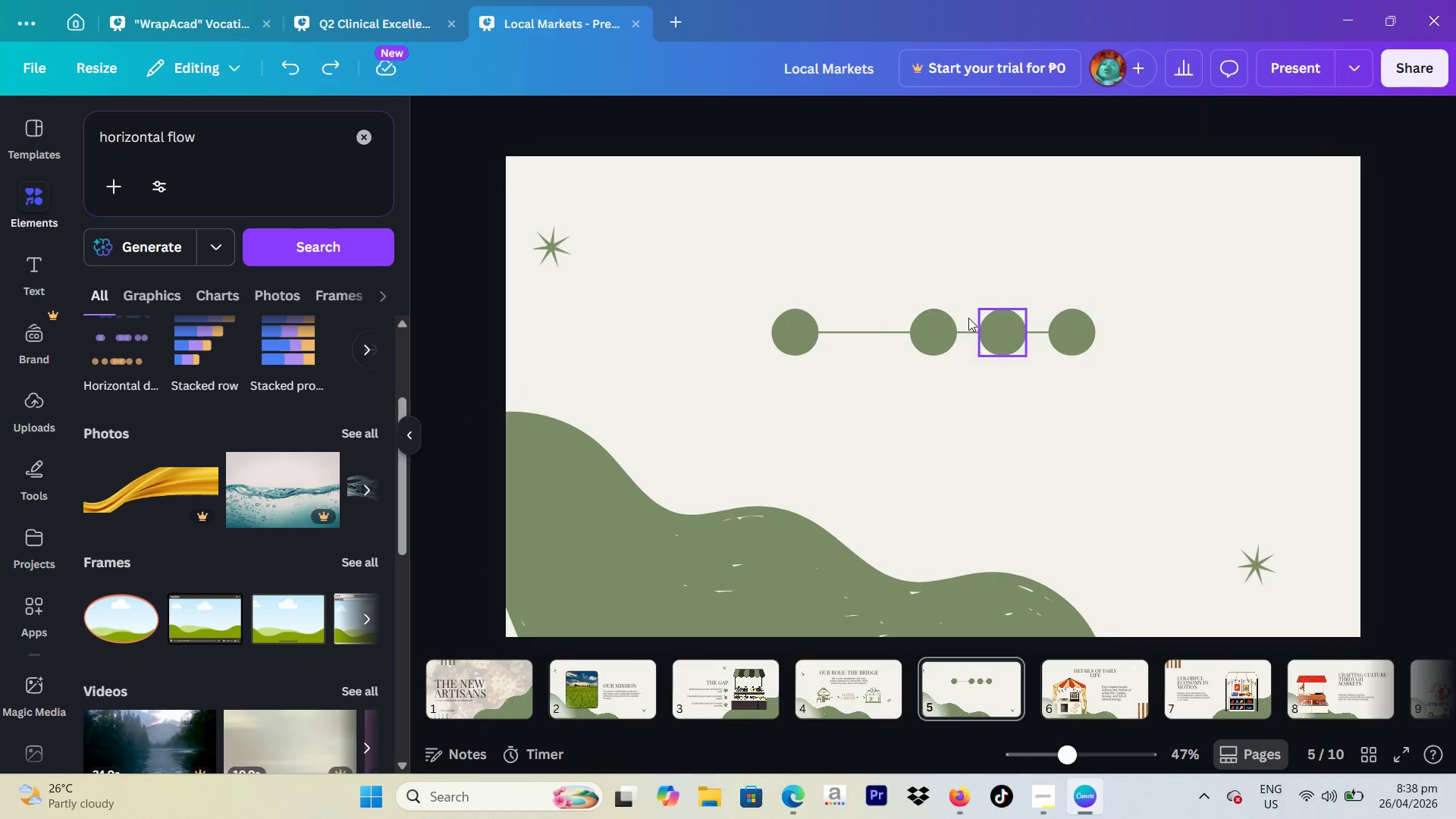 
left_click([990, 328])
 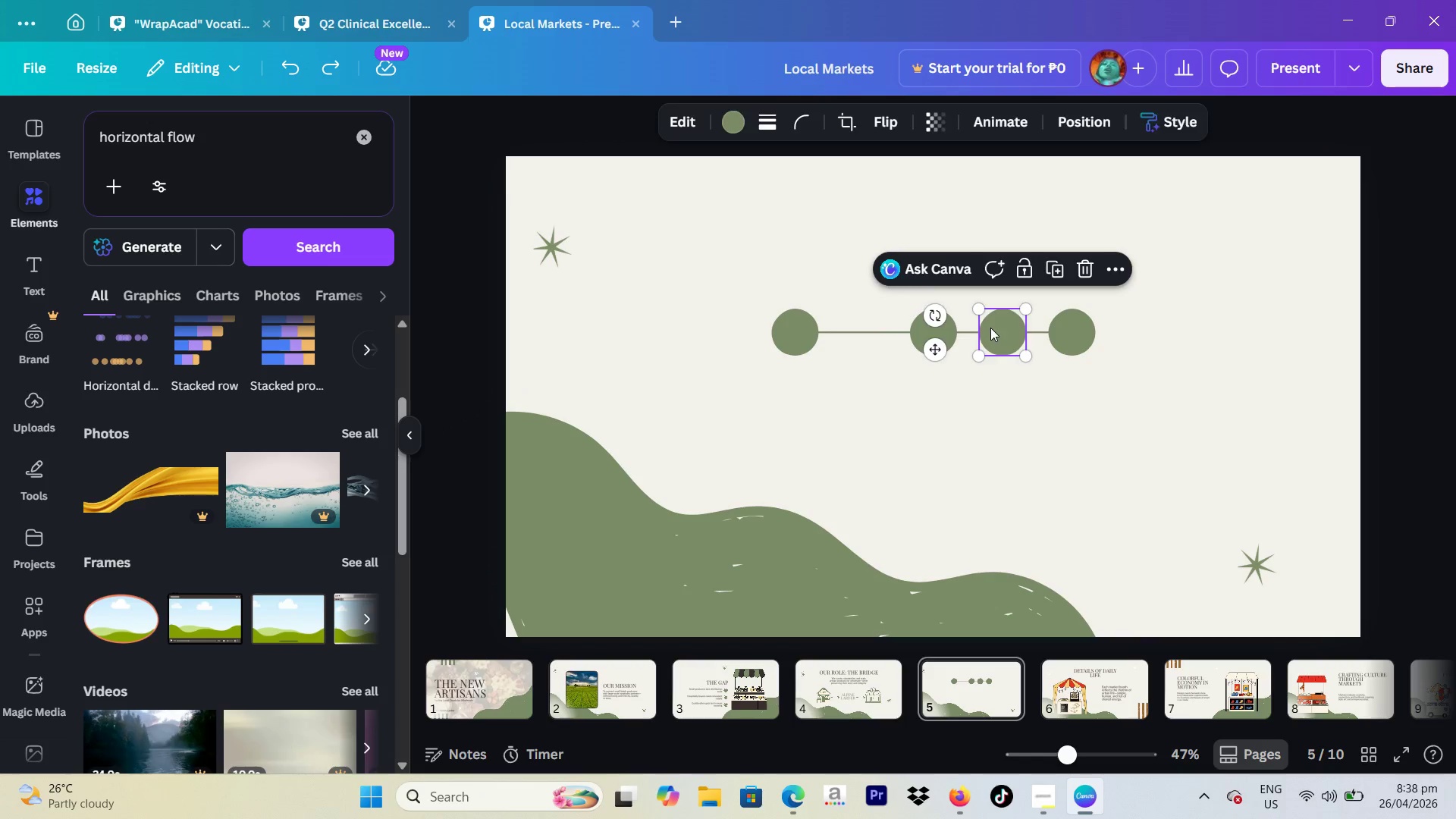 
key(Backspace)
 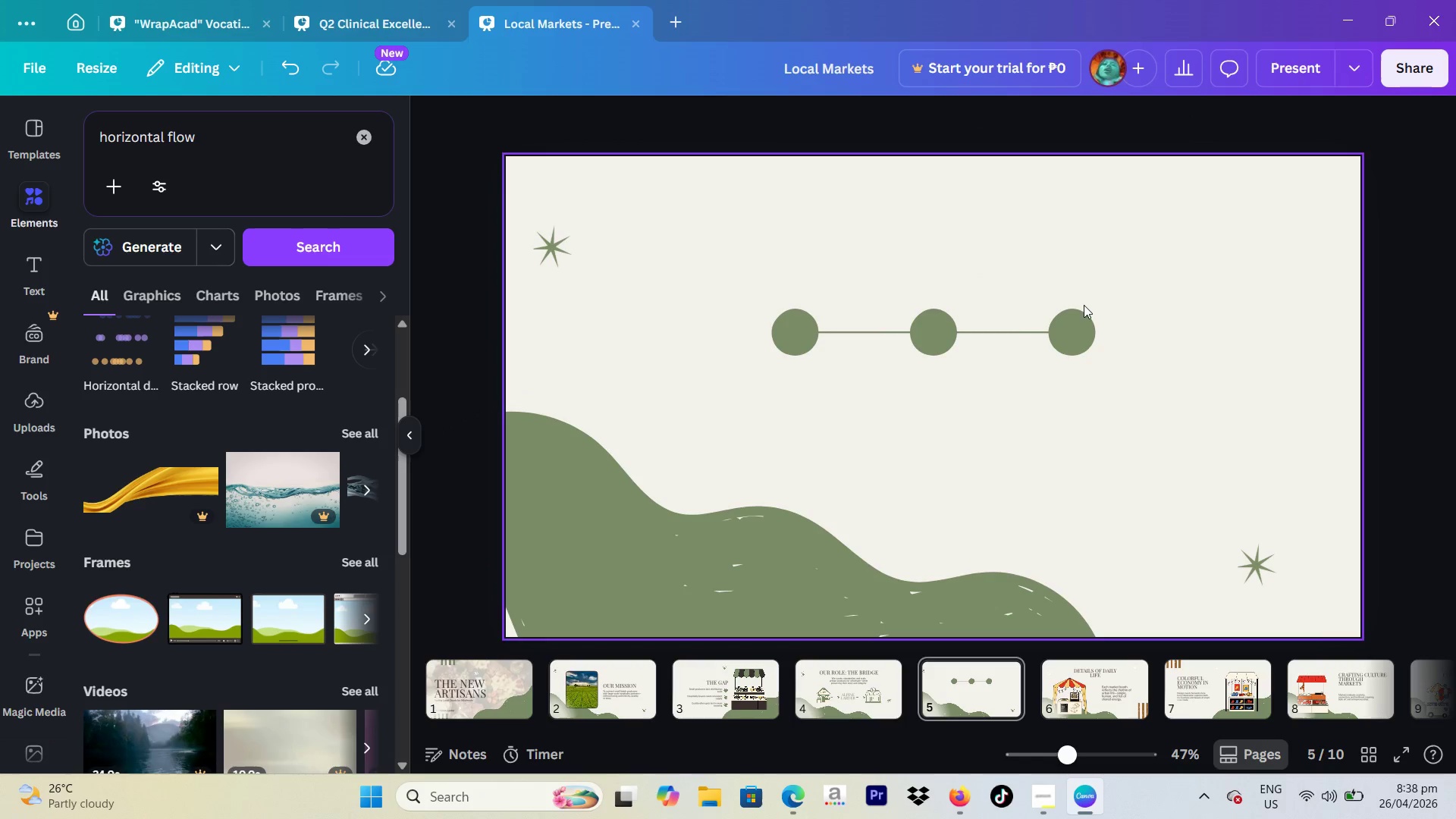 
left_click([1085, 305])
 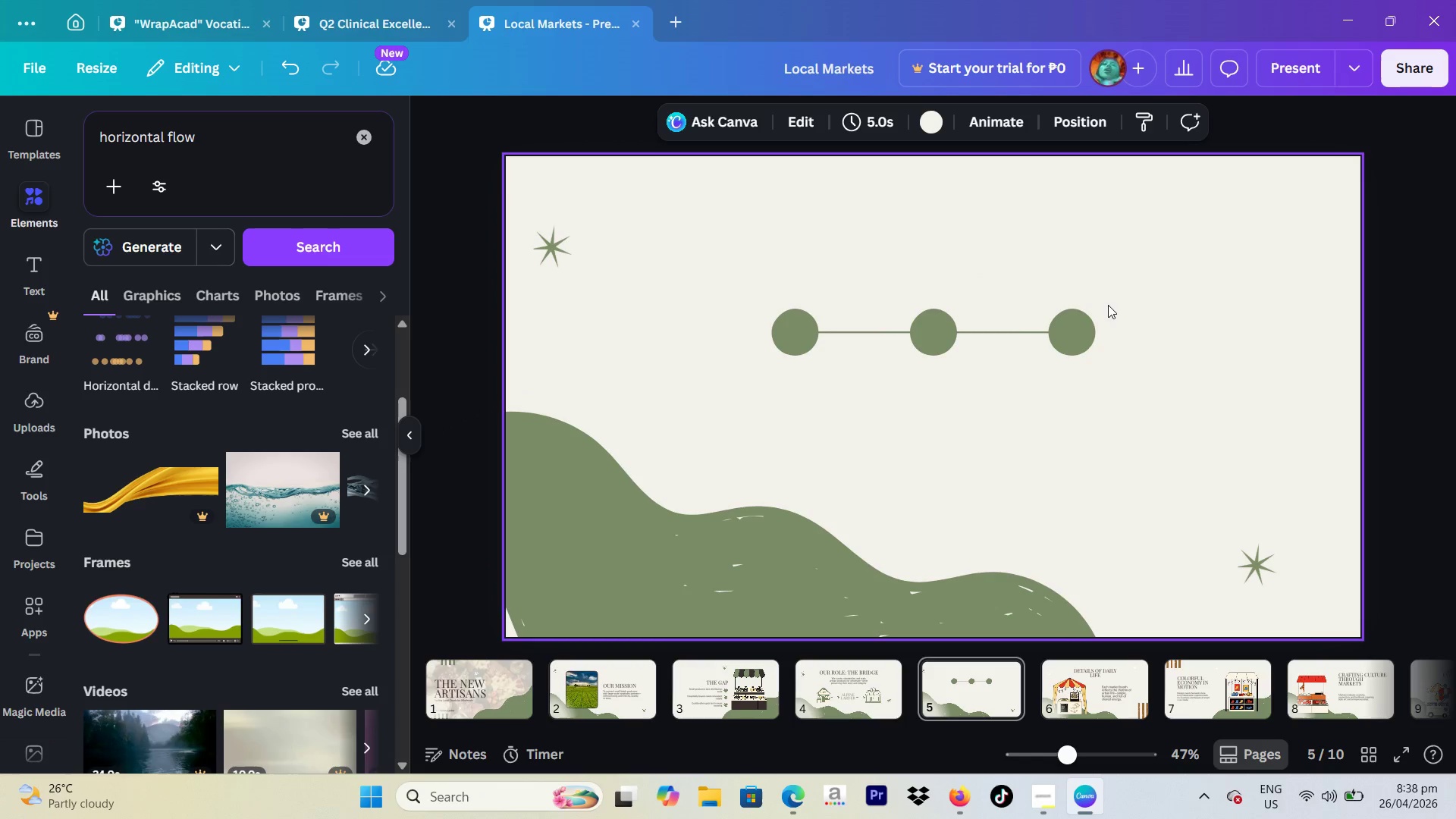 
left_click_drag(start_coordinate=[1108, 305], to_coordinate=[788, 365])
 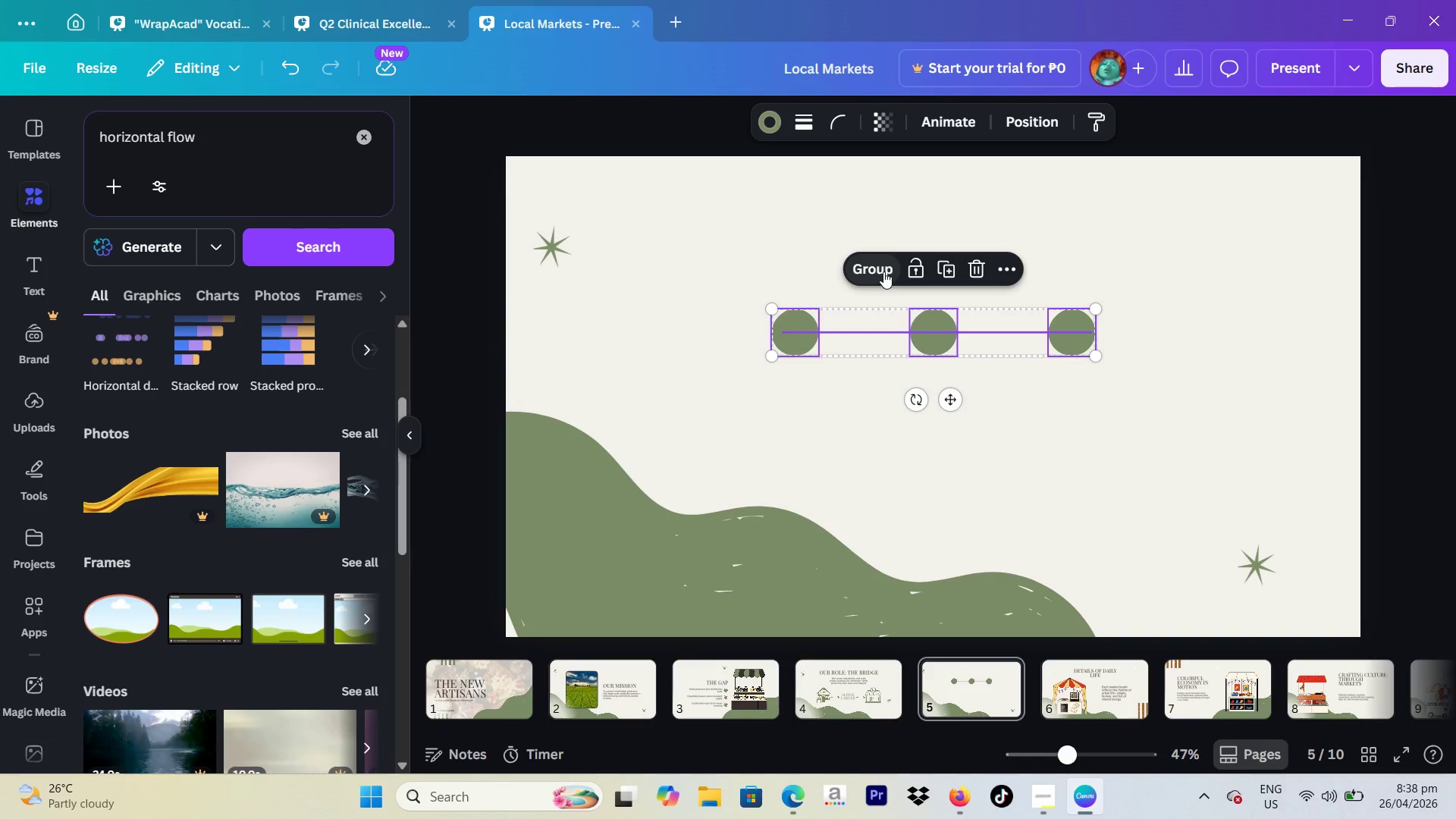 
left_click([883, 271])
 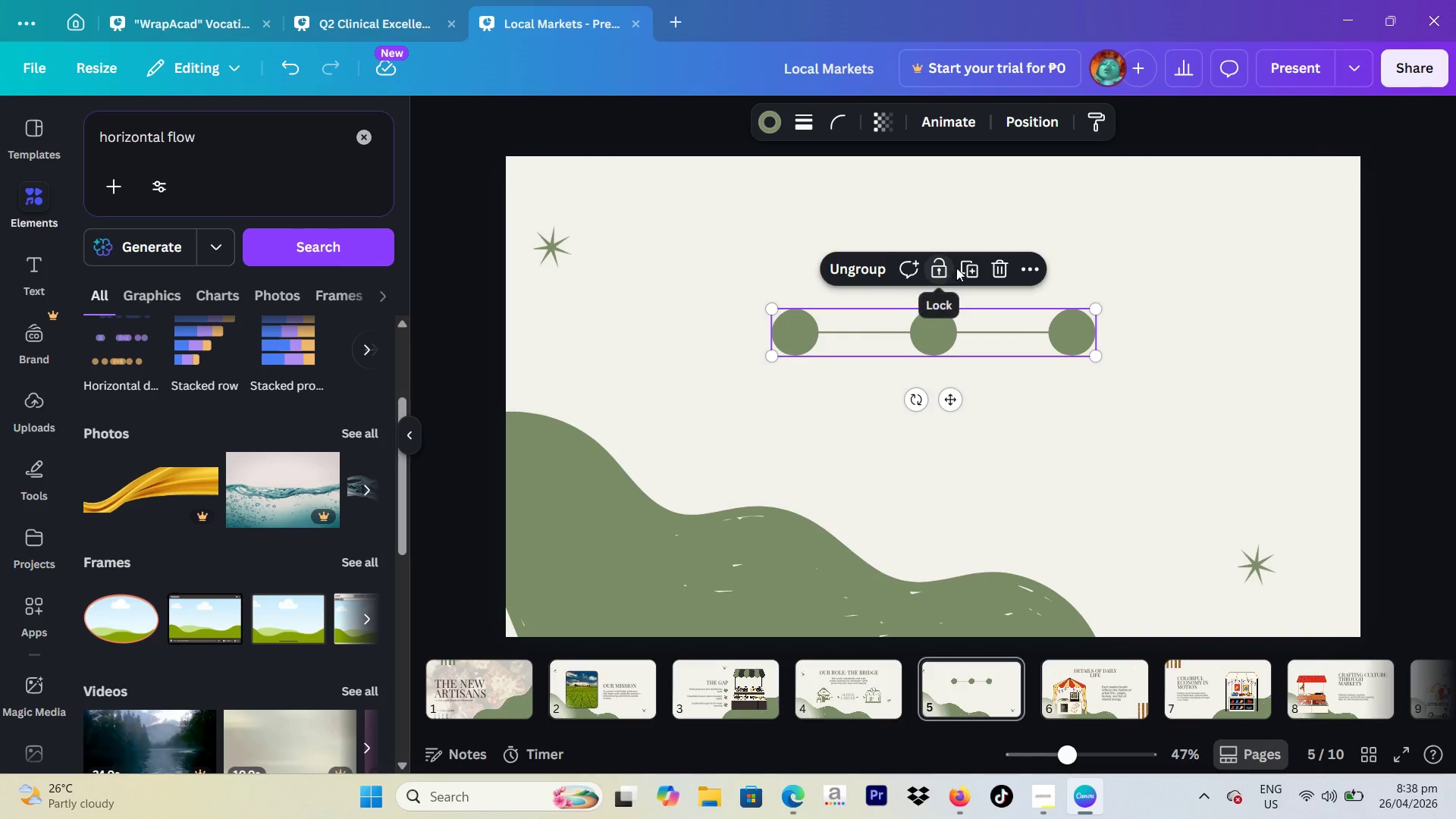 
left_click([977, 267])
 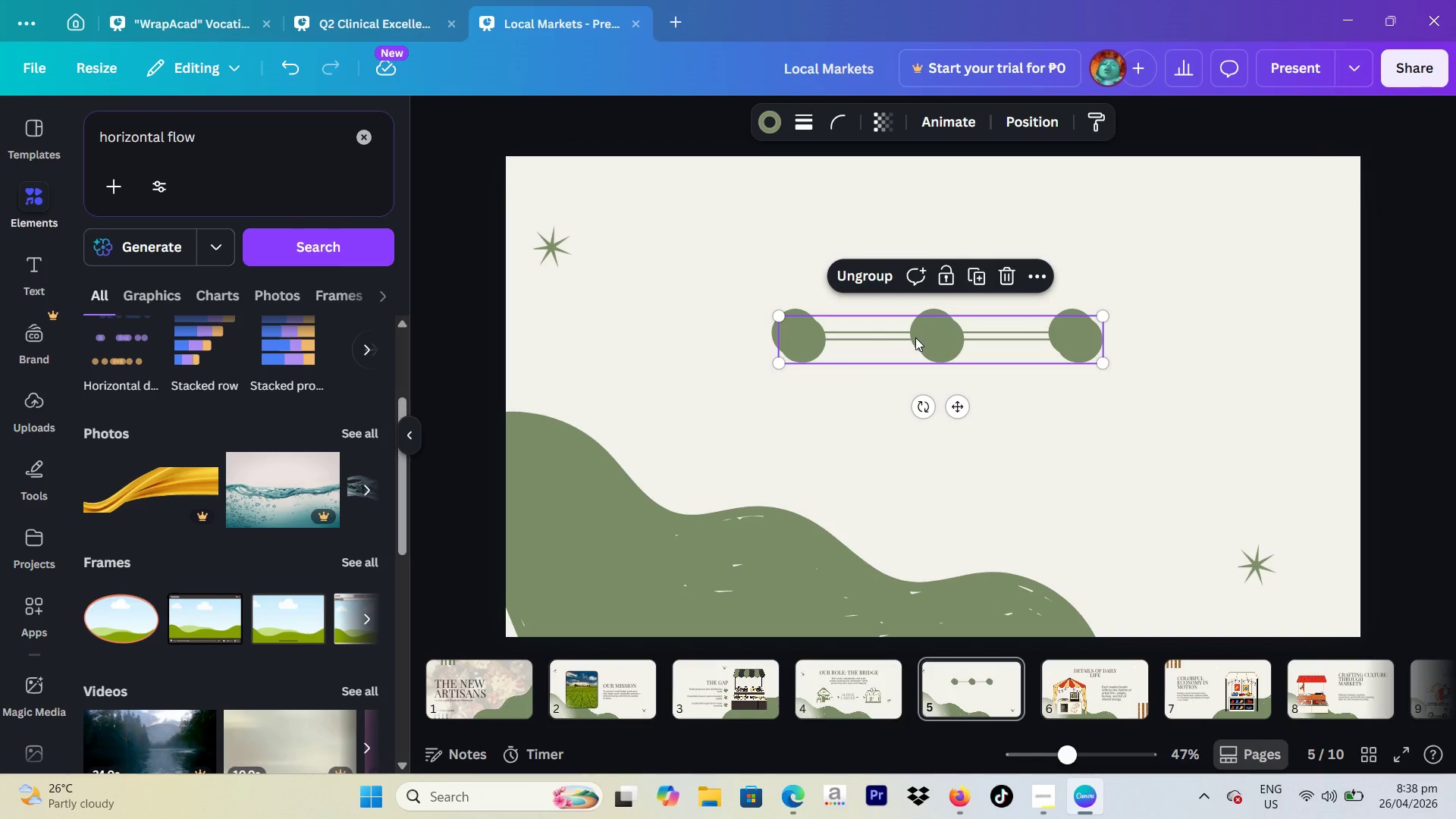 
left_click_drag(start_coordinate=[915, 337], to_coordinate=[1185, 334])
 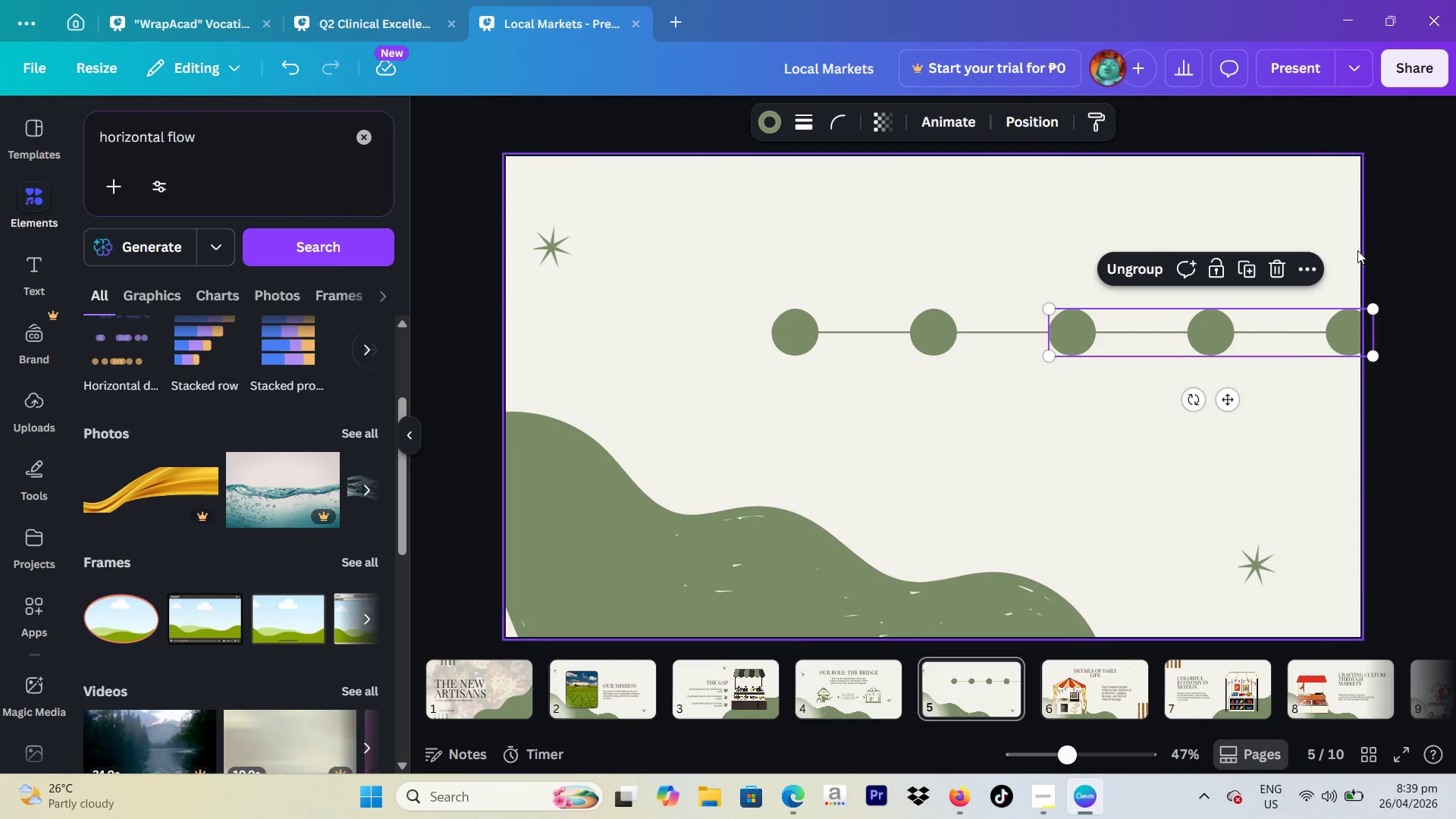 
left_click_drag(start_coordinate=[1359, 250], to_coordinate=[1369, 249])
 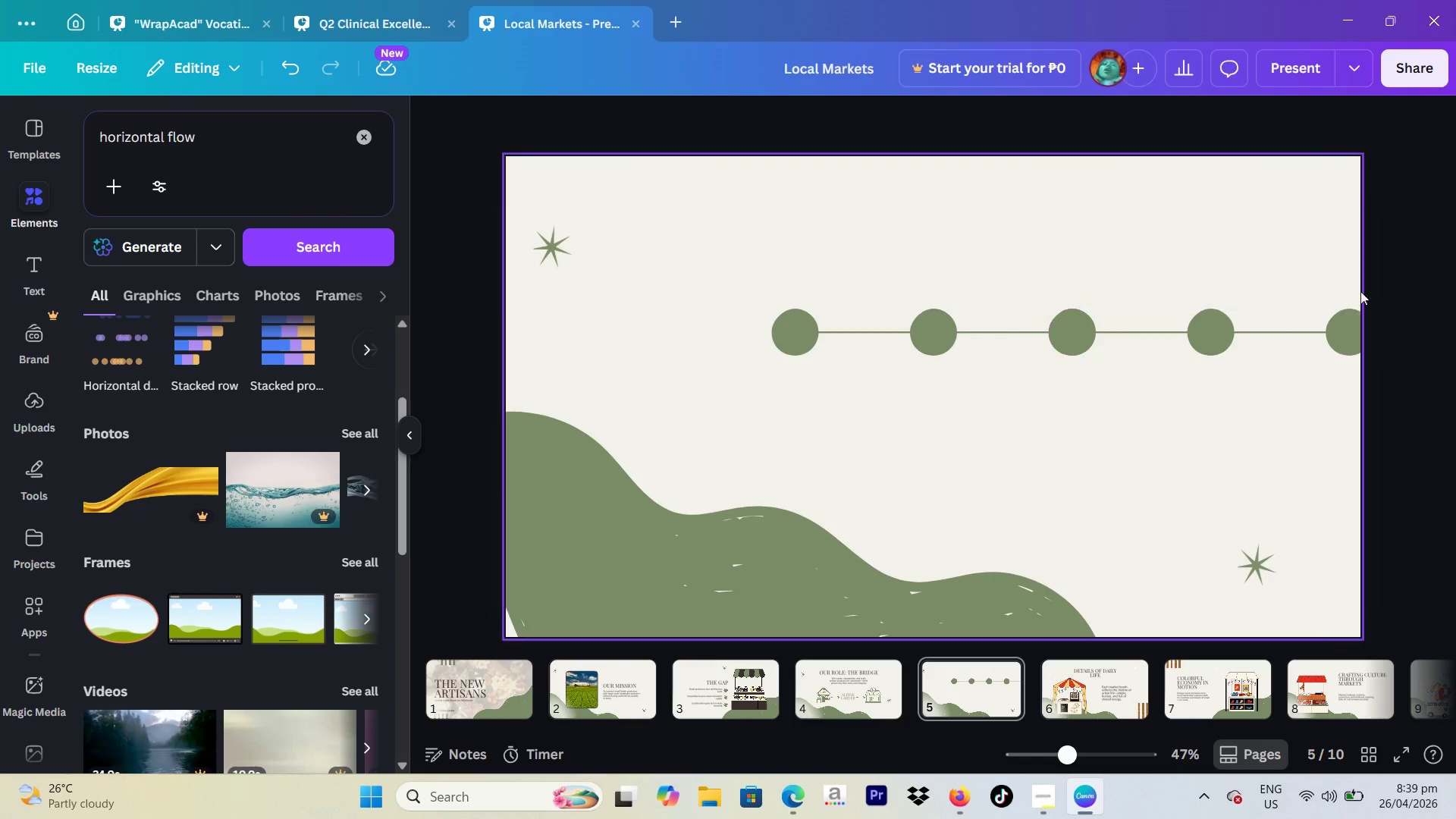 
left_click_drag(start_coordinate=[1389, 287], to_coordinate=[653, 362])
 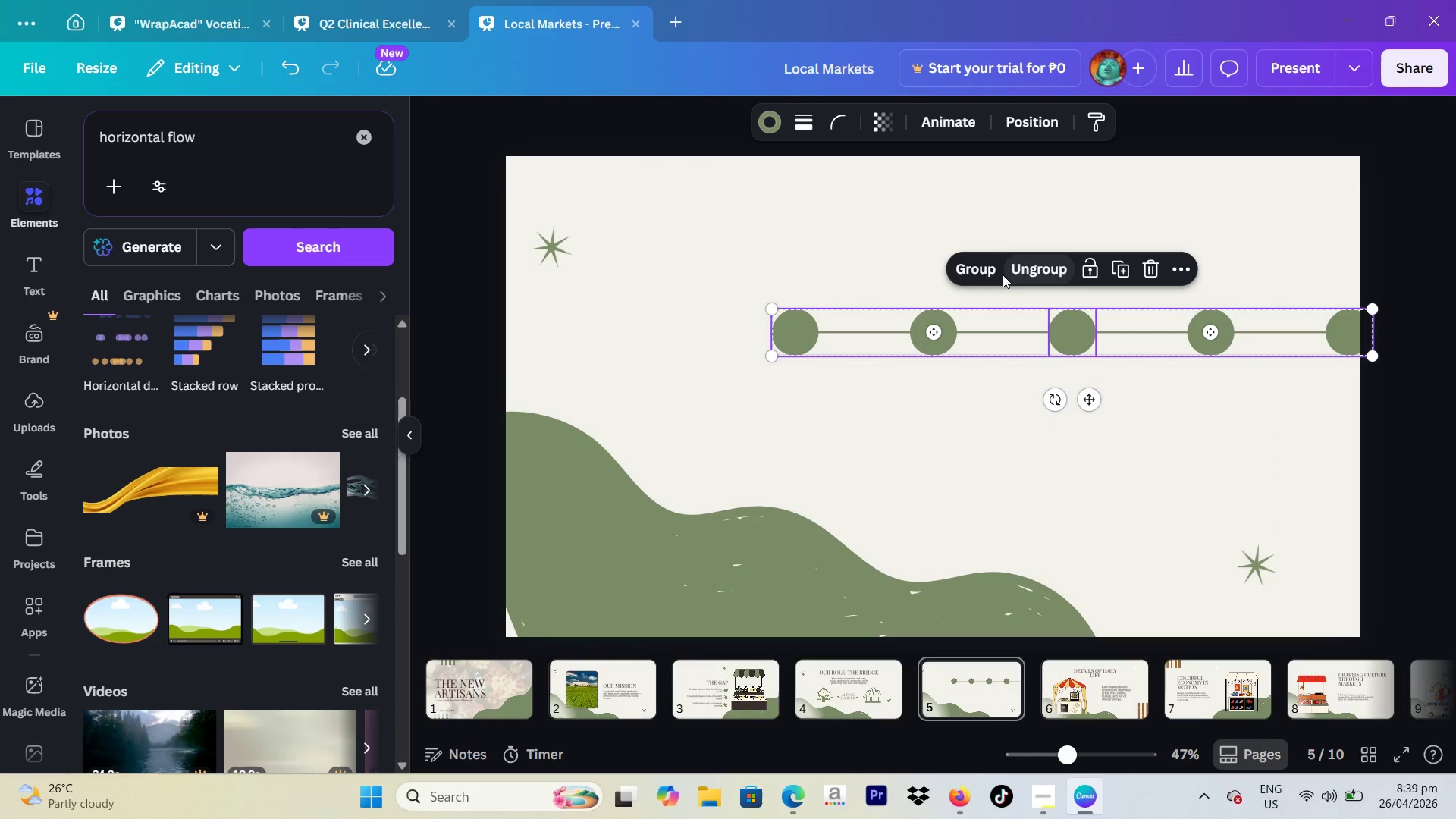 
left_click([987, 271])
 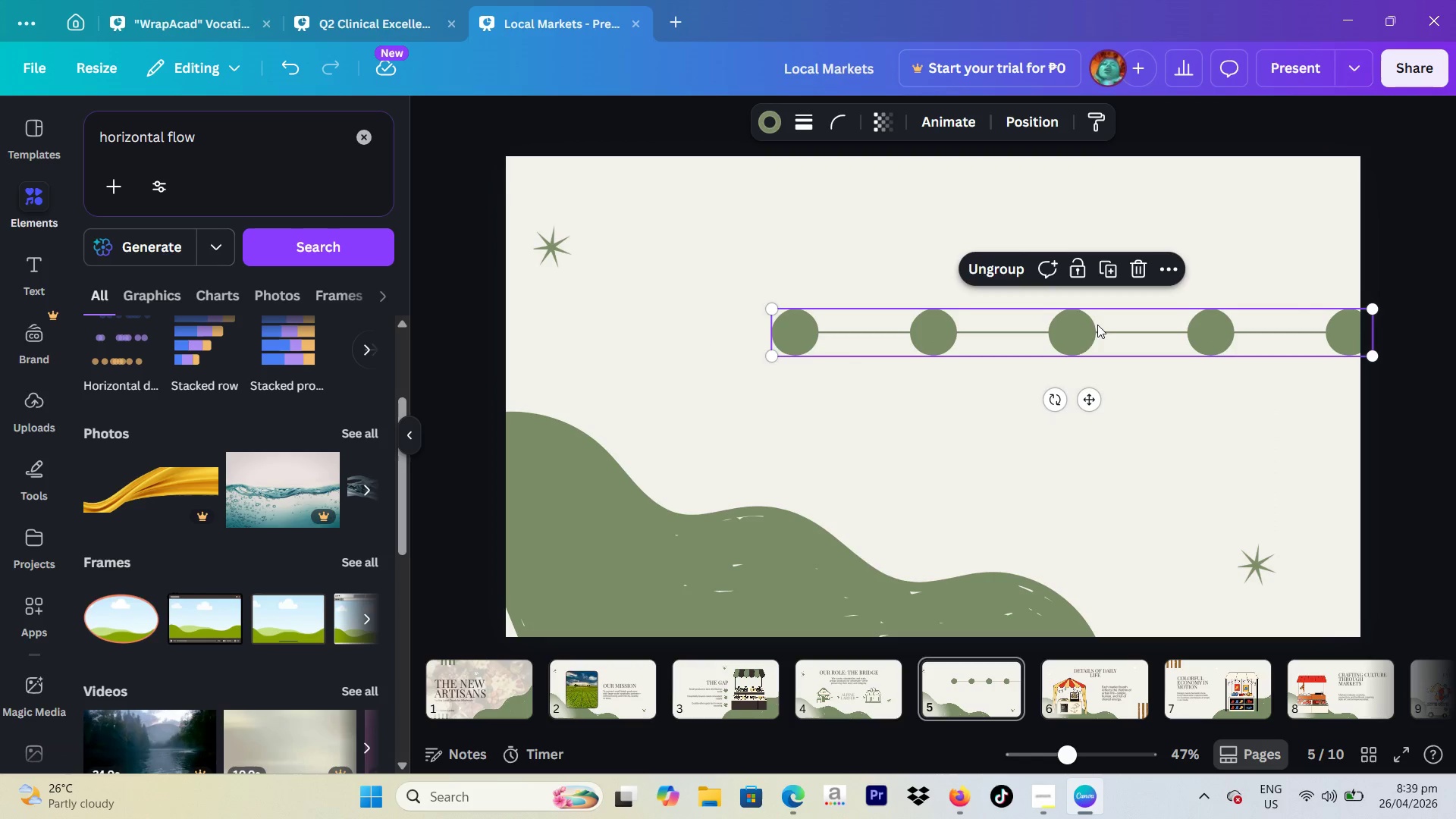 
left_click_drag(start_coordinate=[1097, 331], to_coordinate=[965, 383])
 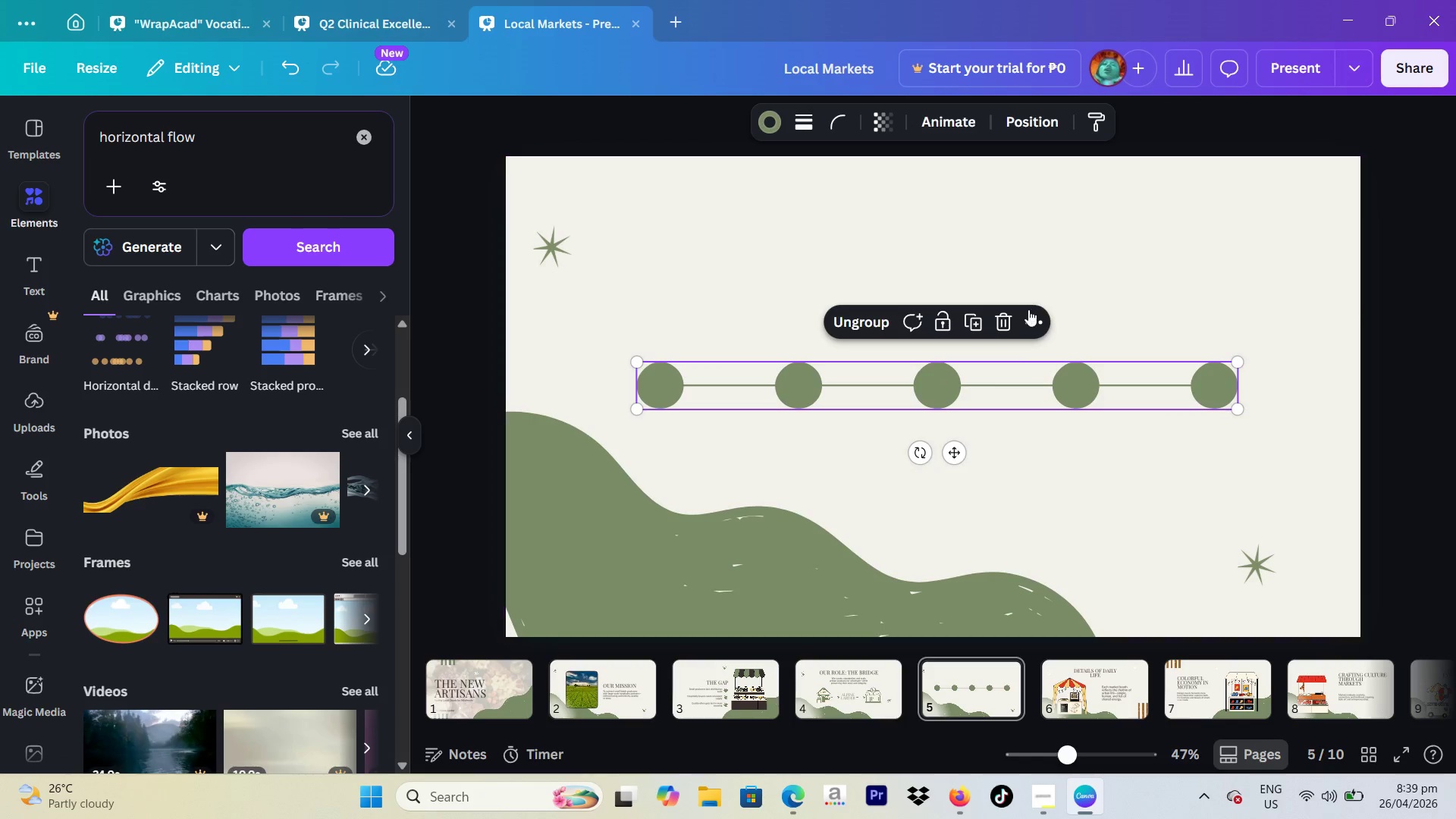 
left_click([1026, 315])
 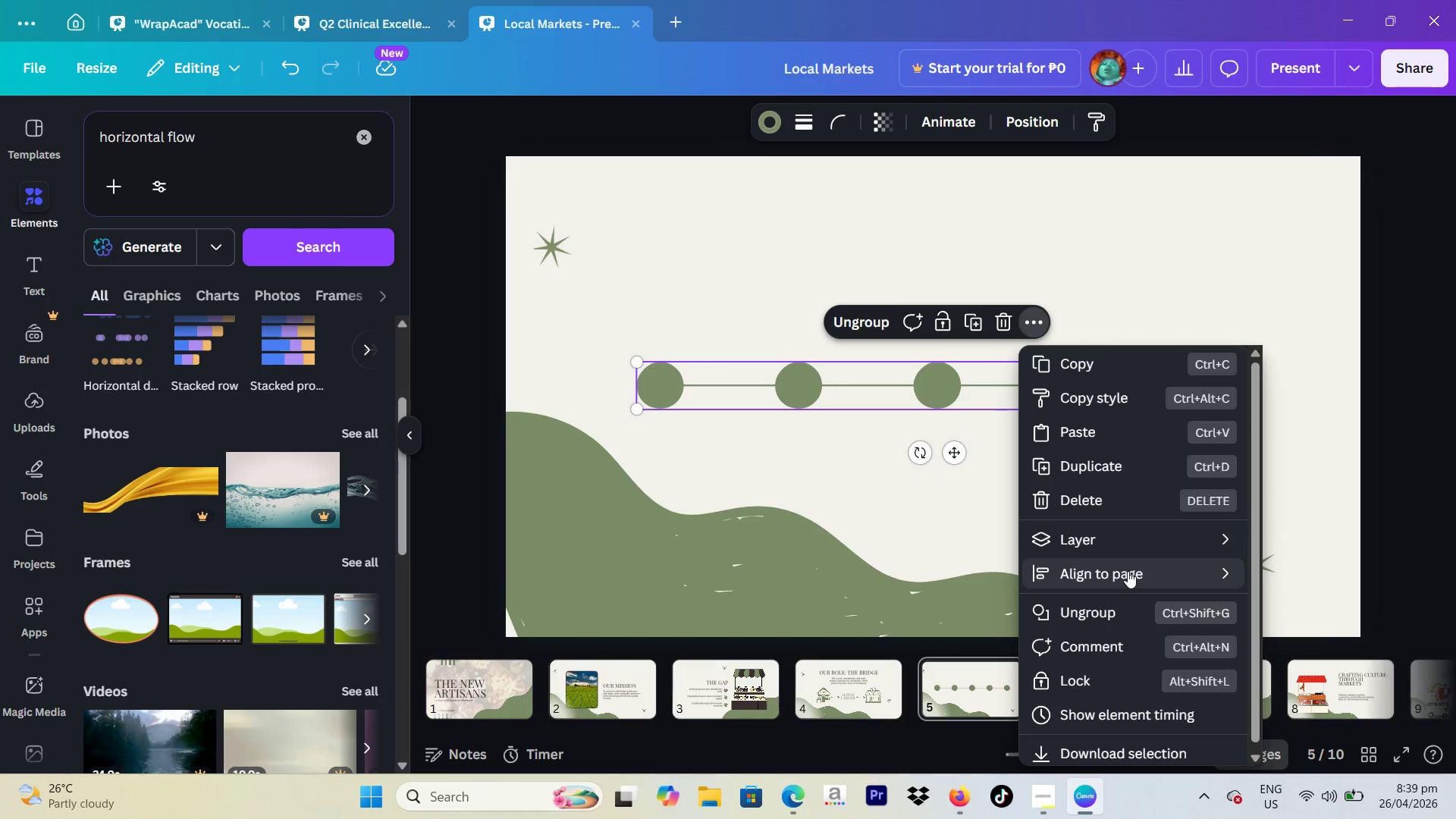 
left_click([1273, 607])
 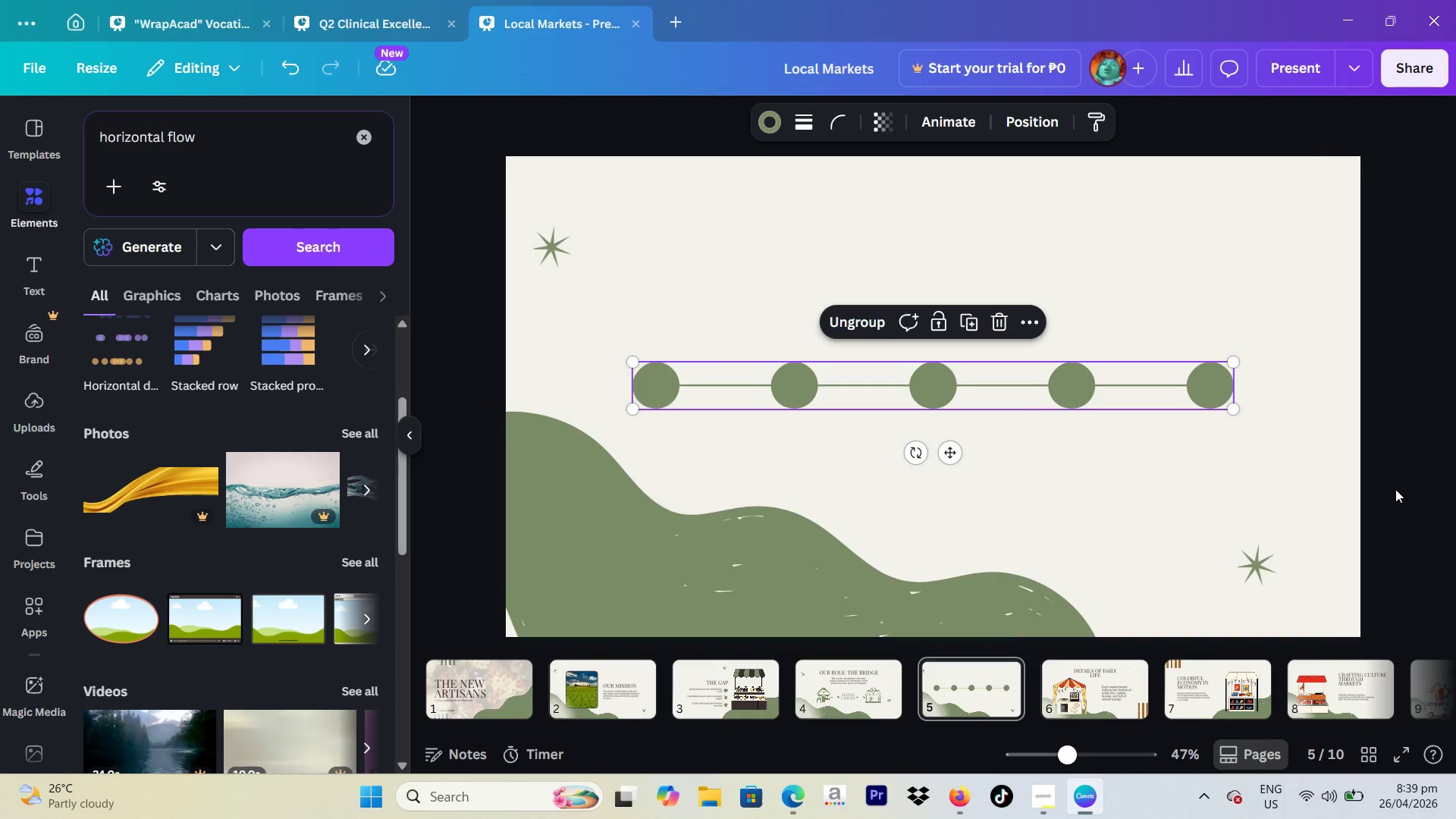 
left_click([1396, 488])
 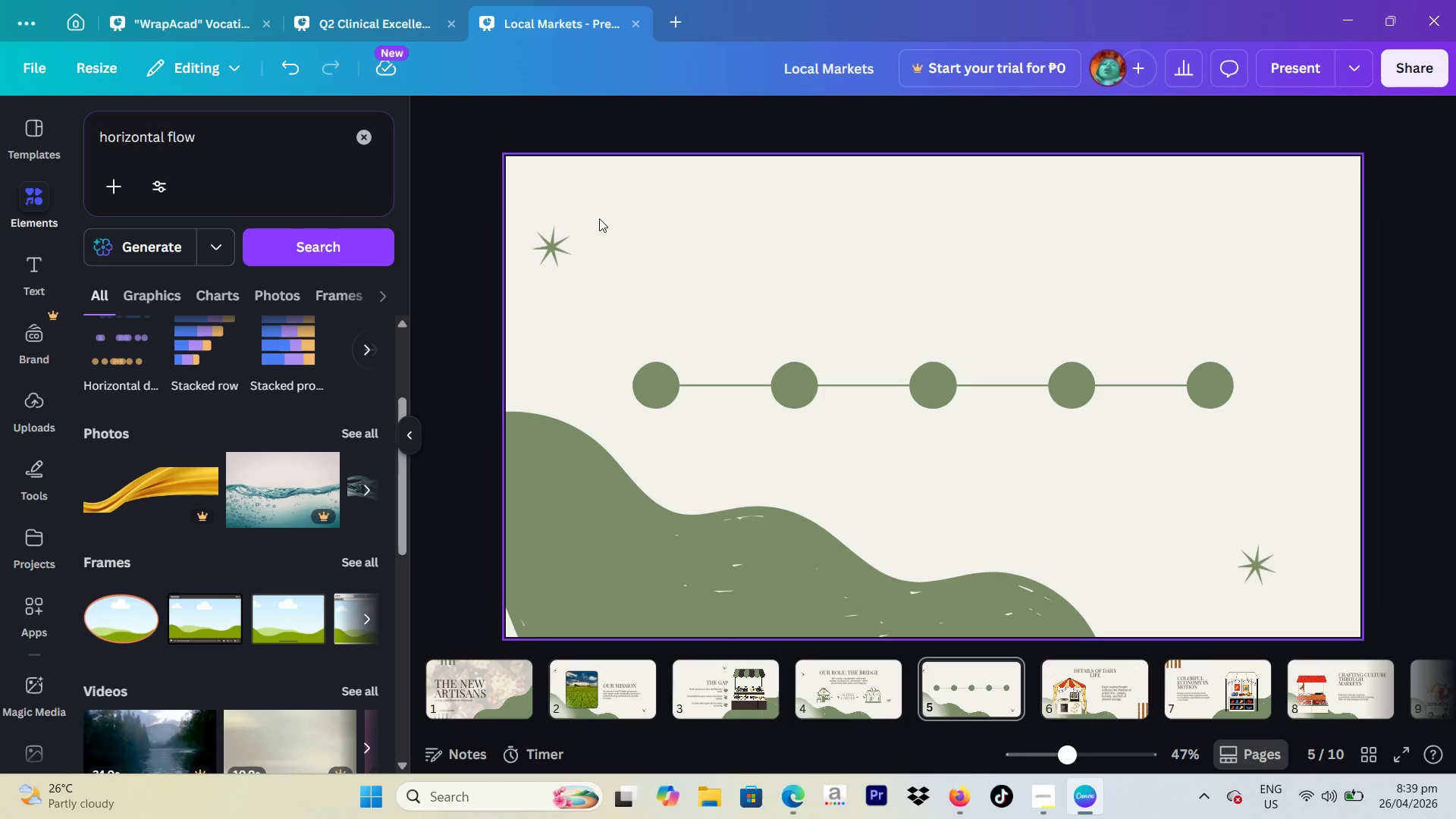 
scroll: coordinate [318, 390], scroll_direction: up, amount: 3.0
 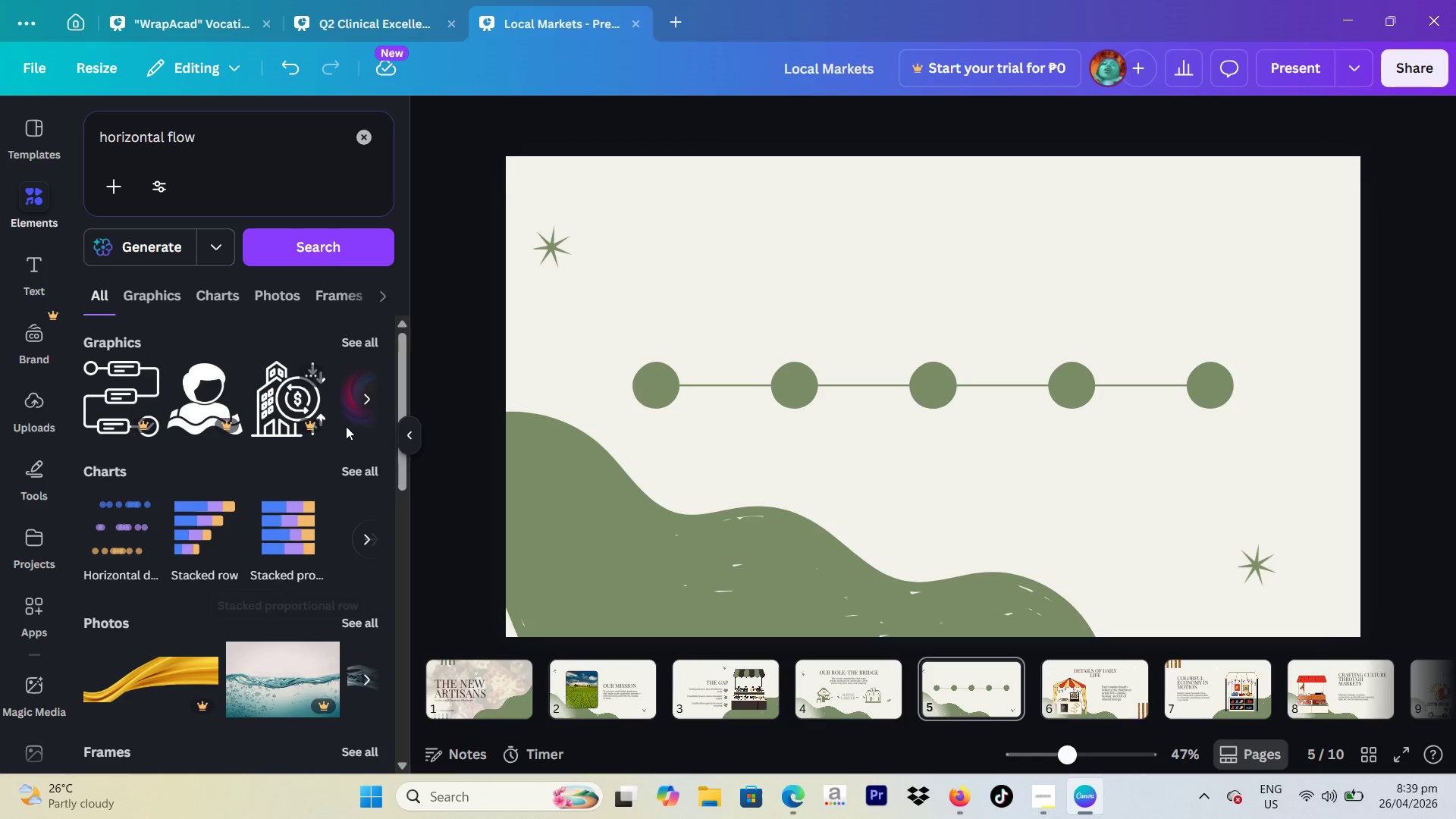 
mouse_move([639, 673])
 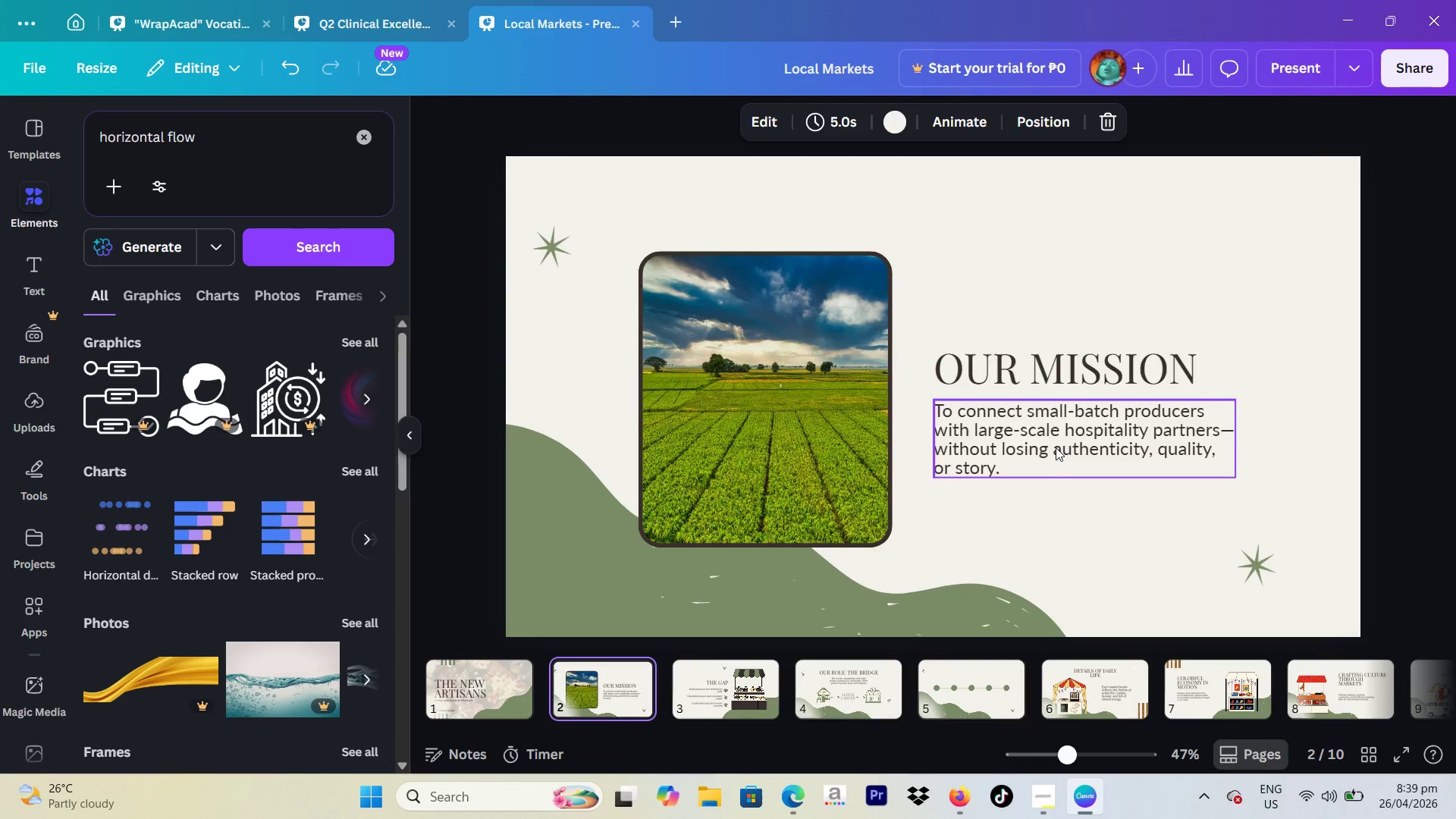 
left_click([1056, 447])
 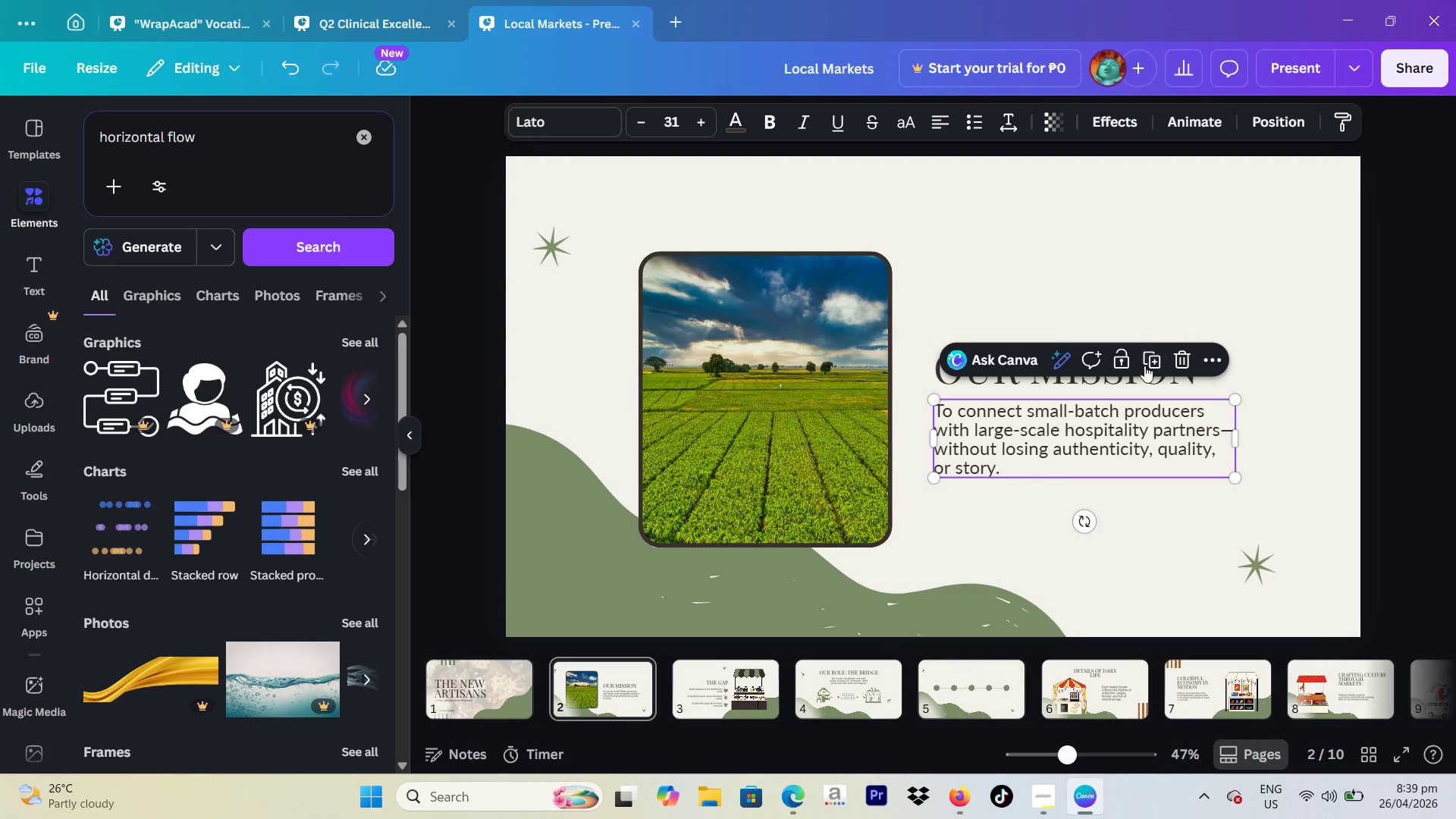 
left_click([1154, 366])
 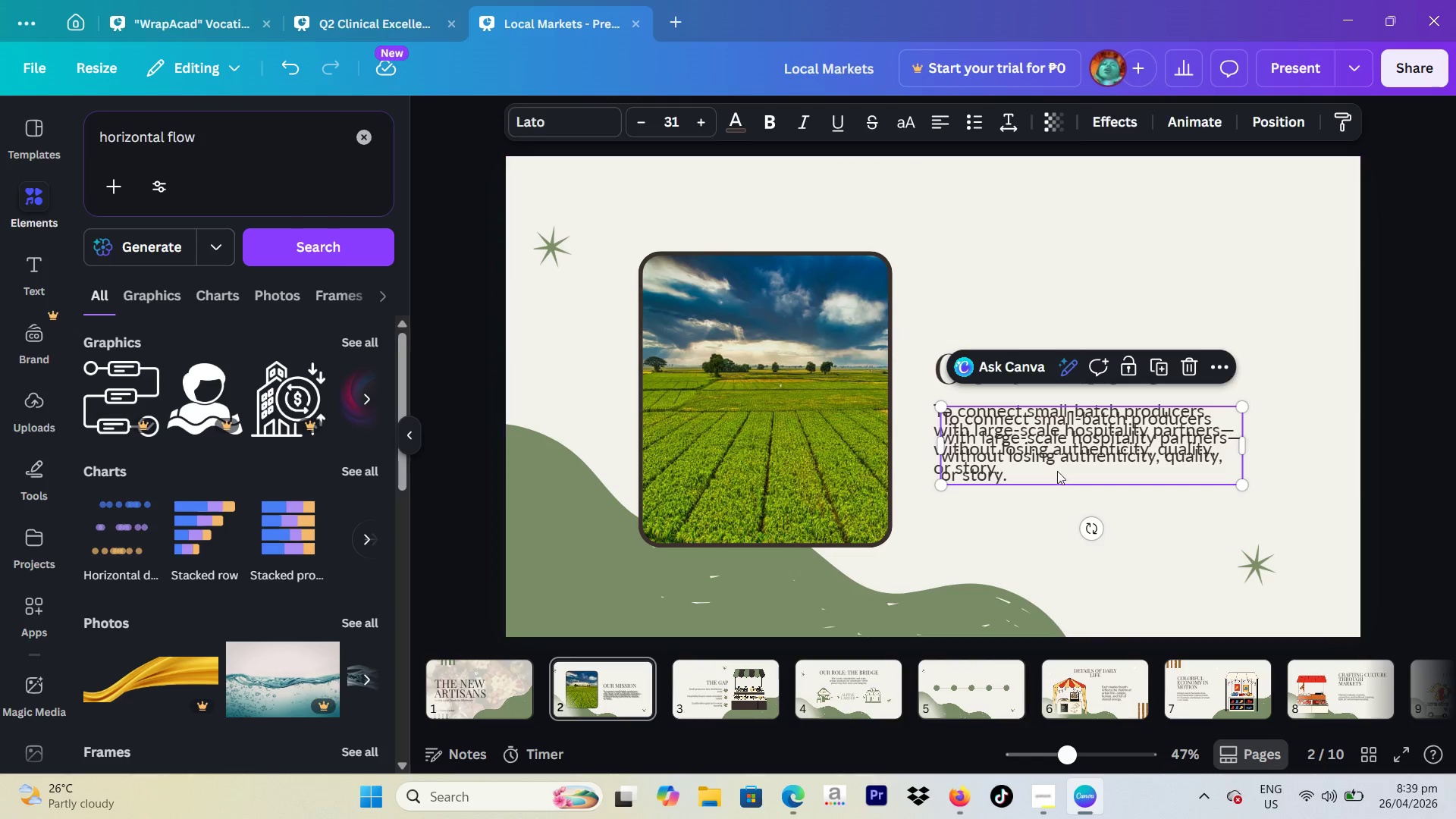 
left_click_drag(start_coordinate=[1068, 452], to_coordinate=[1003, 705])
 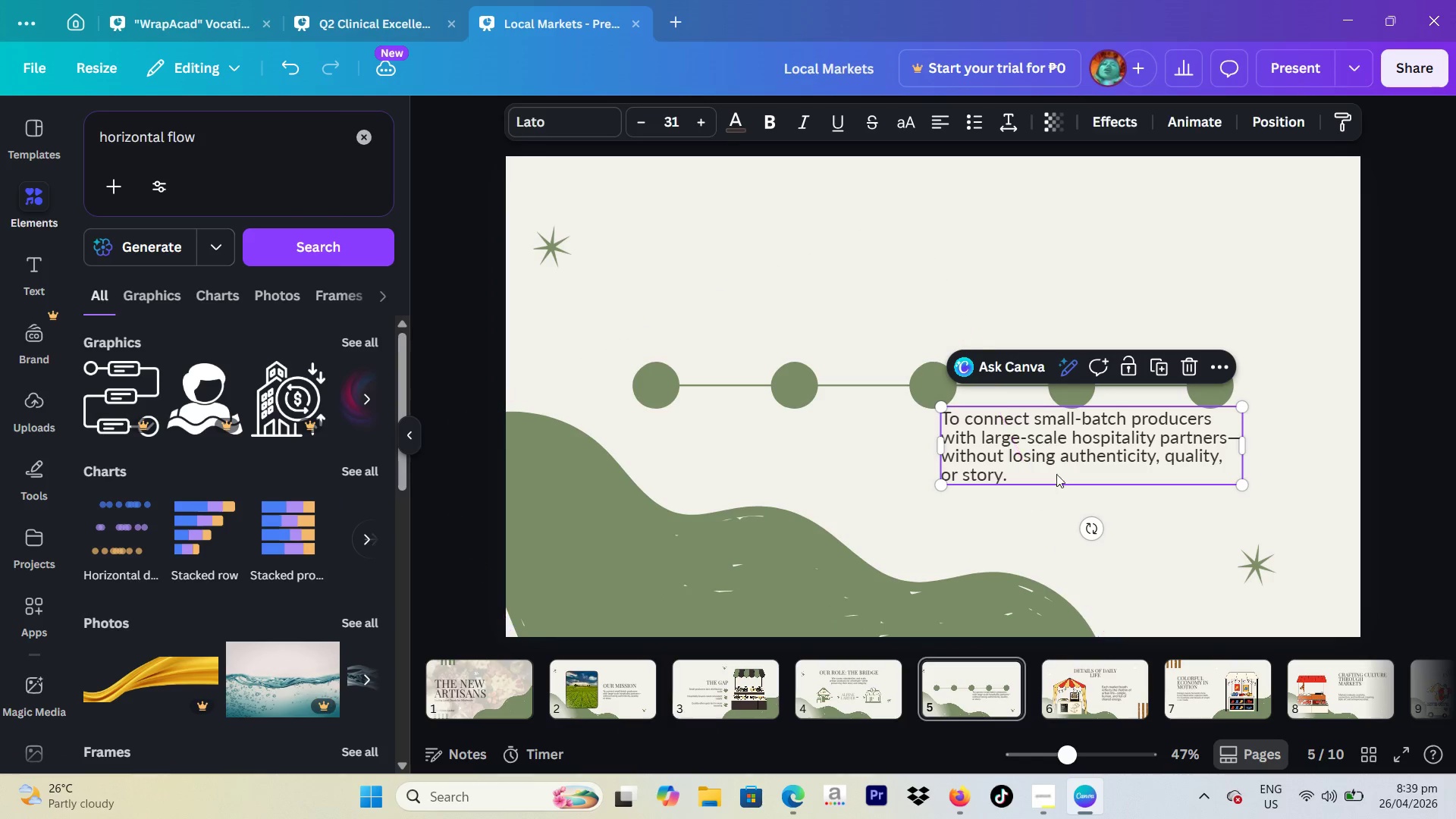 
left_click([1067, 460])
 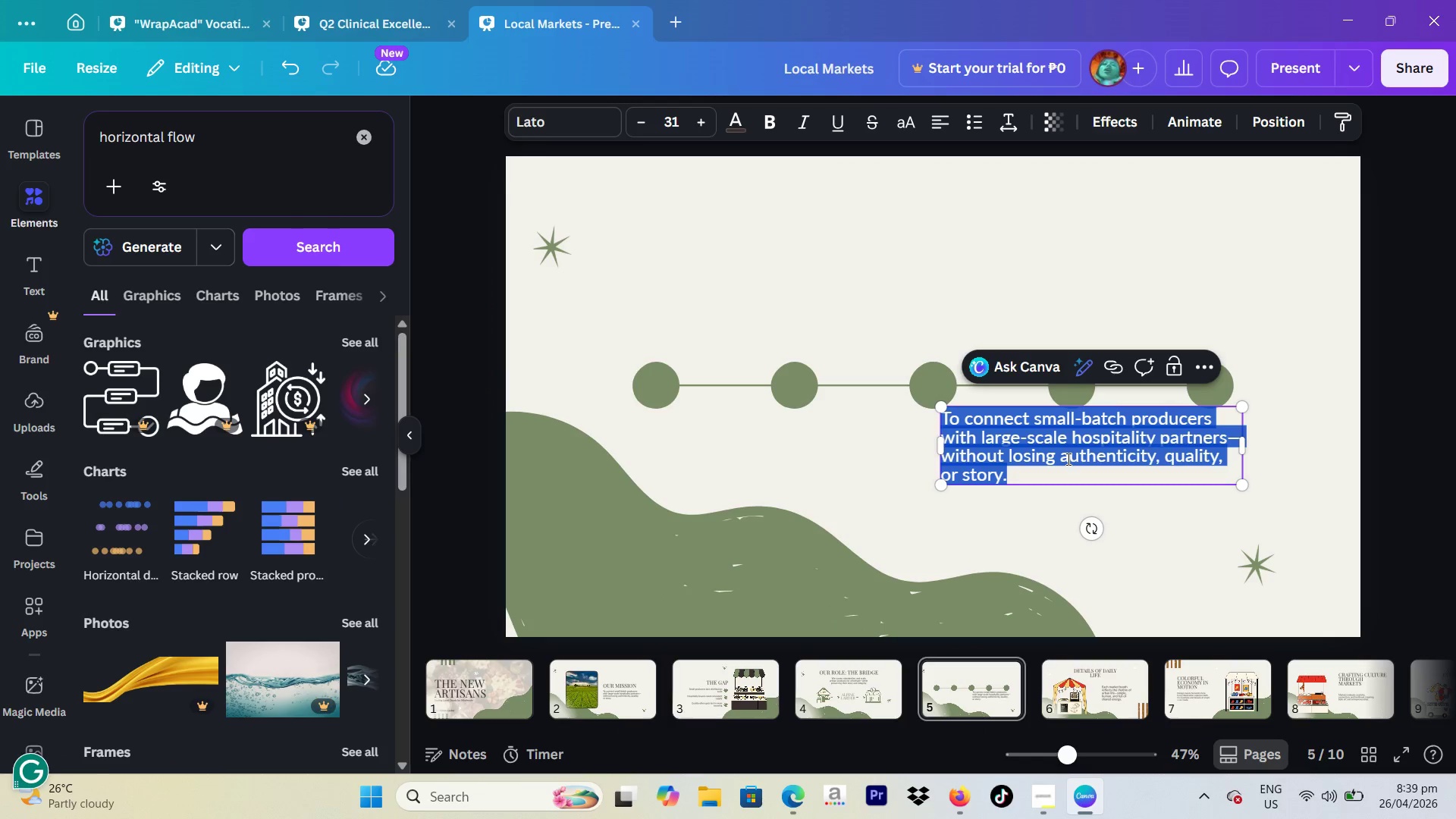 
type(Source from)
 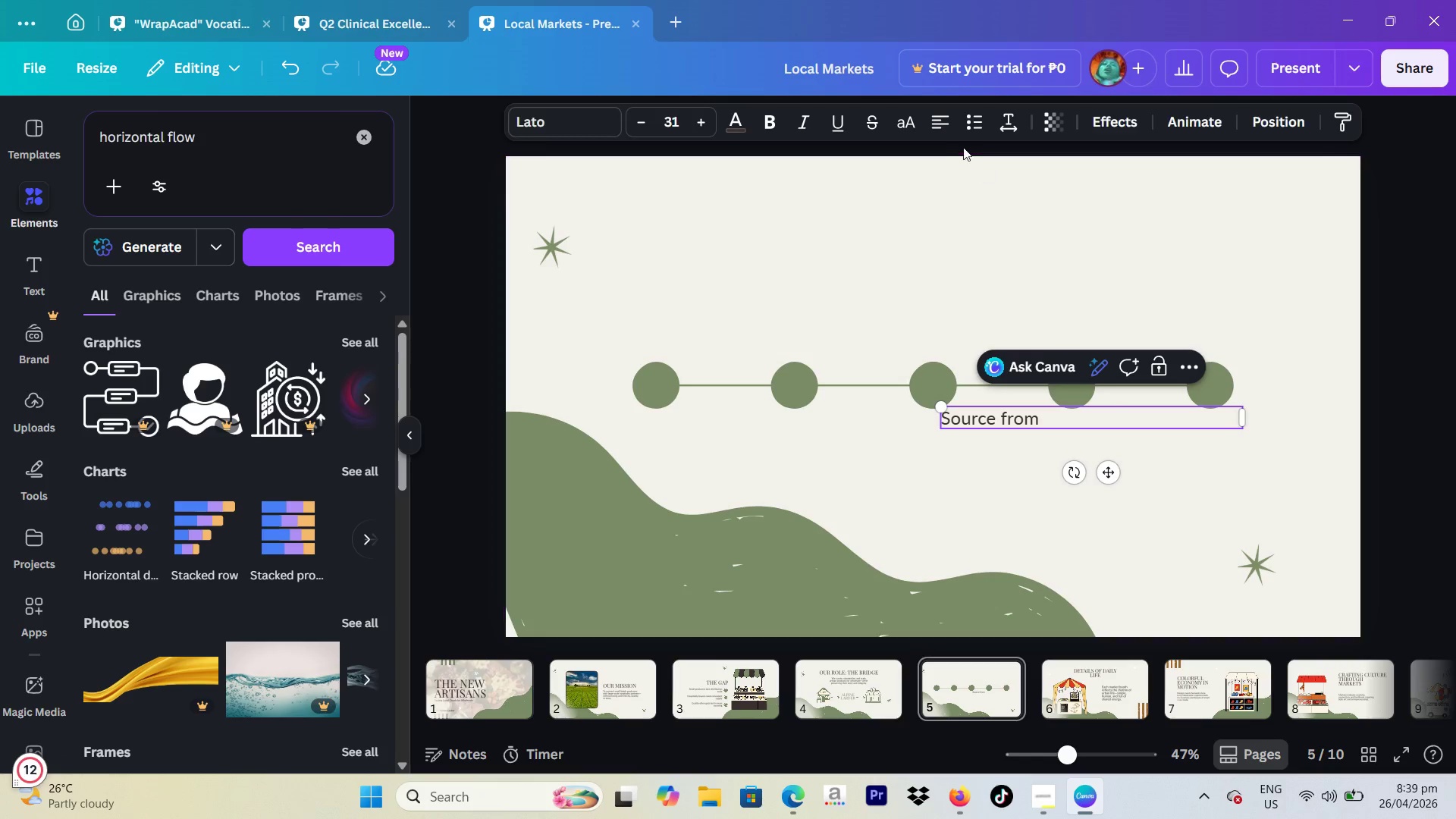 
left_click([936, 133])
 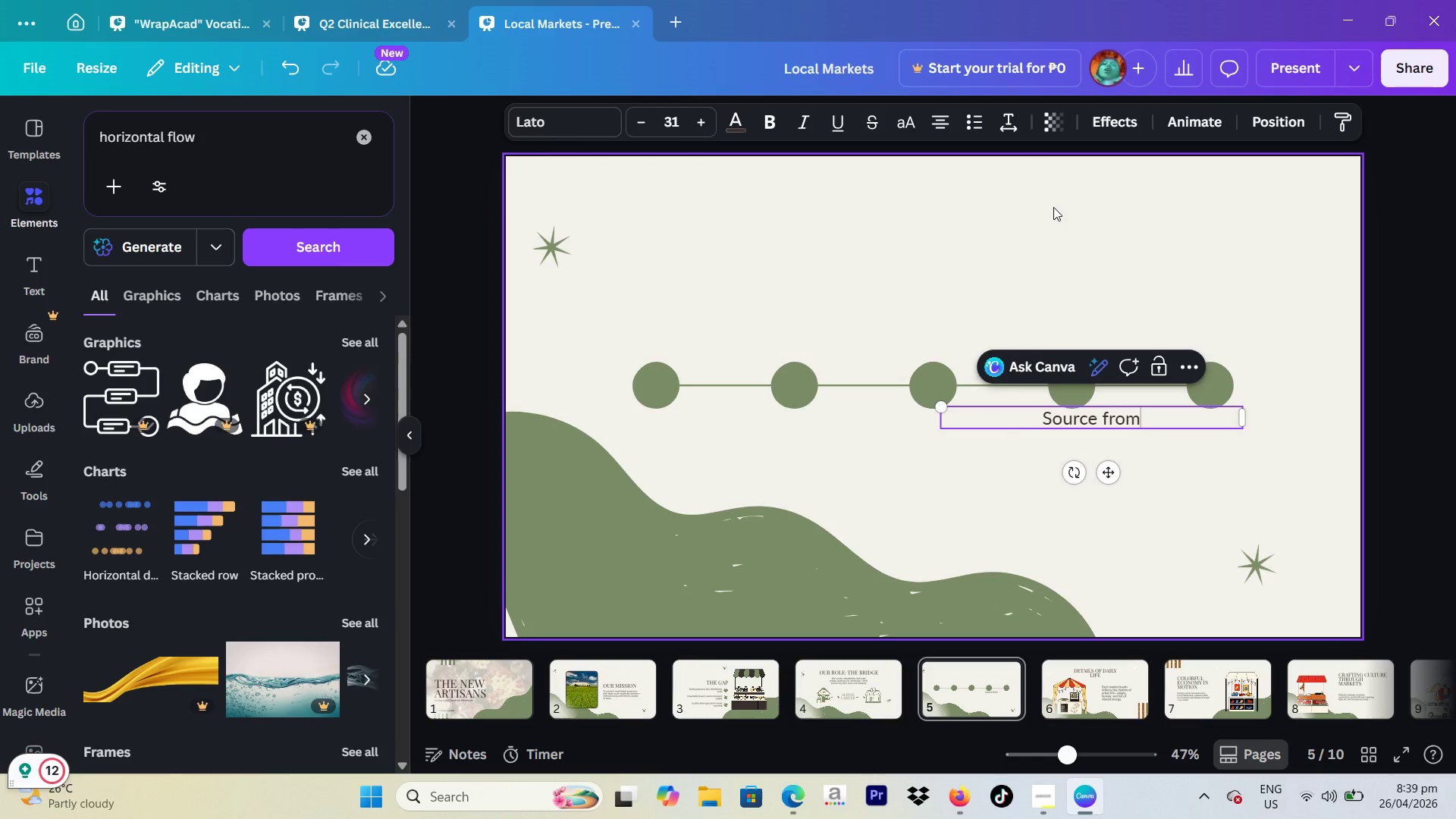 
key(Enter)
 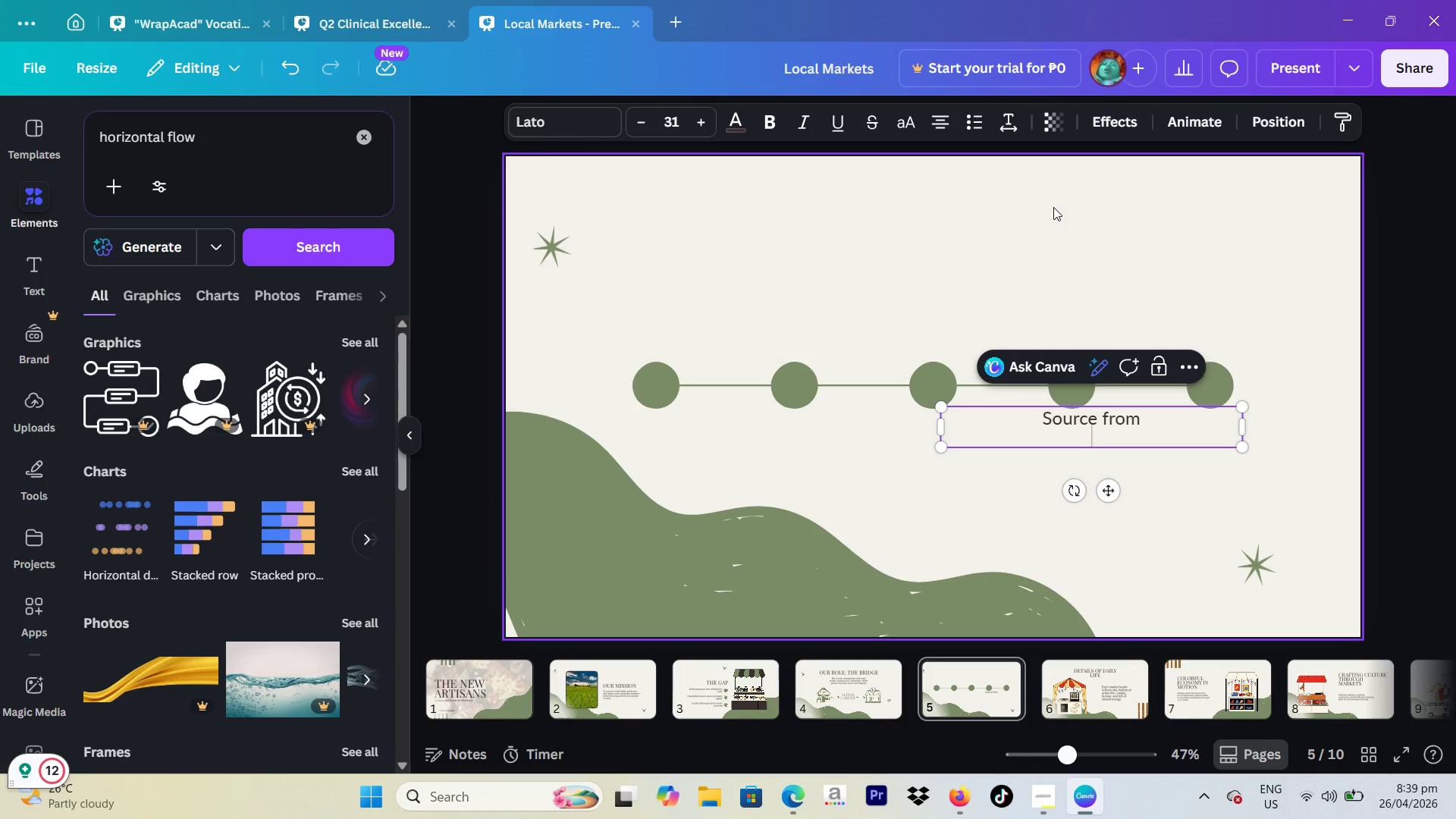 
type(local producers)
 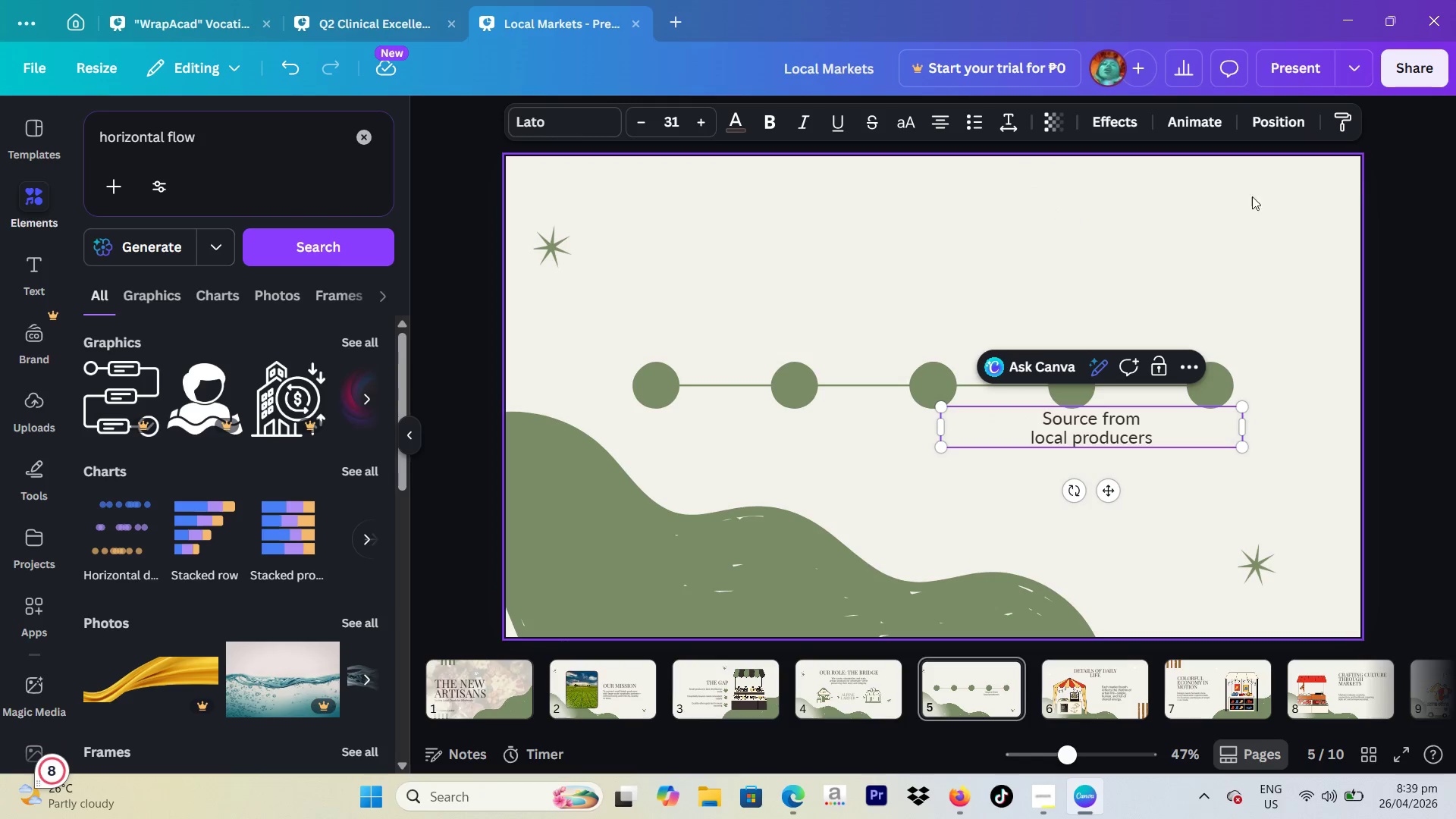 
left_click([1367, 200])
 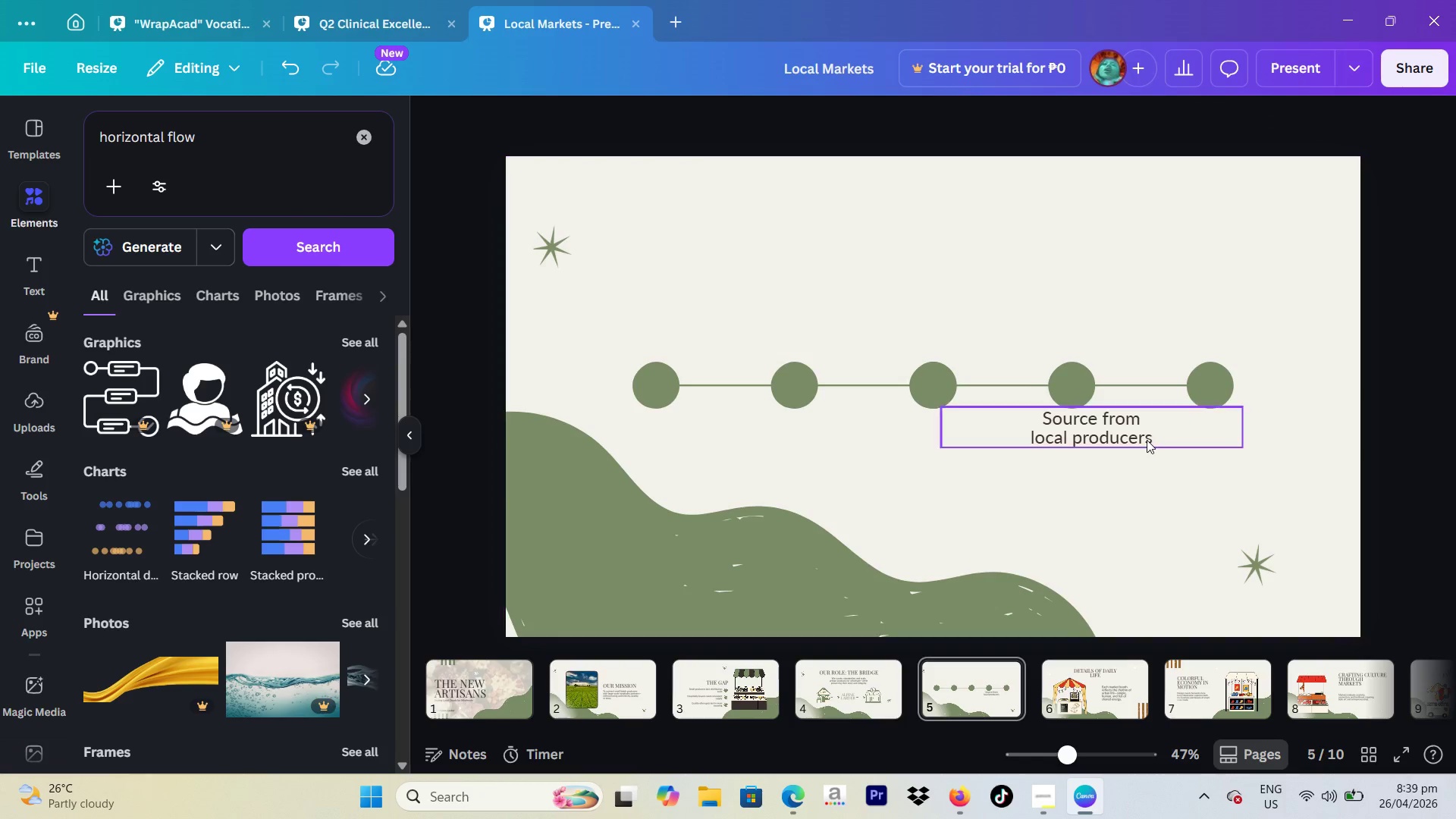 
left_click([1147, 440])
 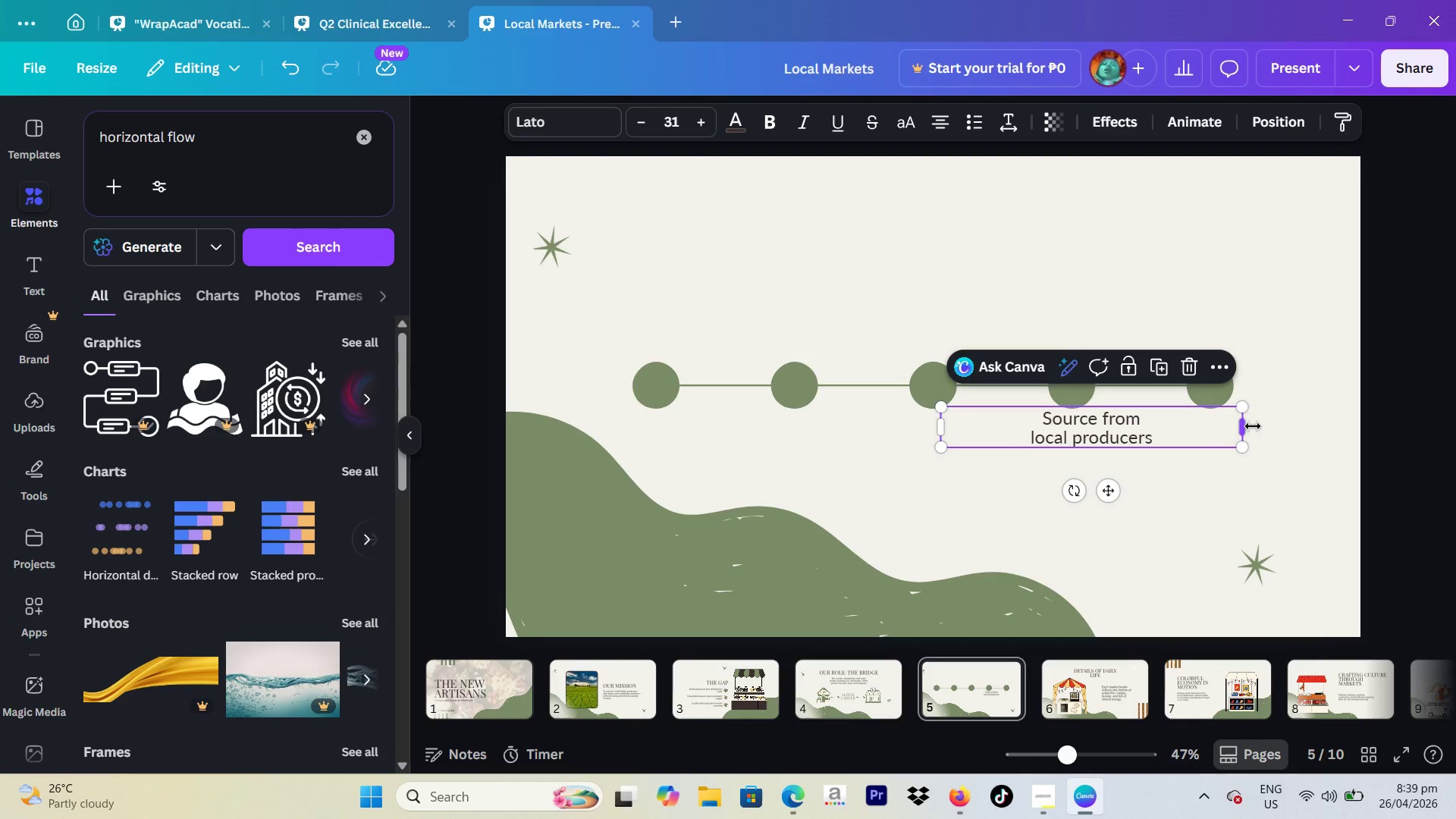 
left_click_drag(start_coordinate=[1253, 426], to_coordinate=[1100, 432])
 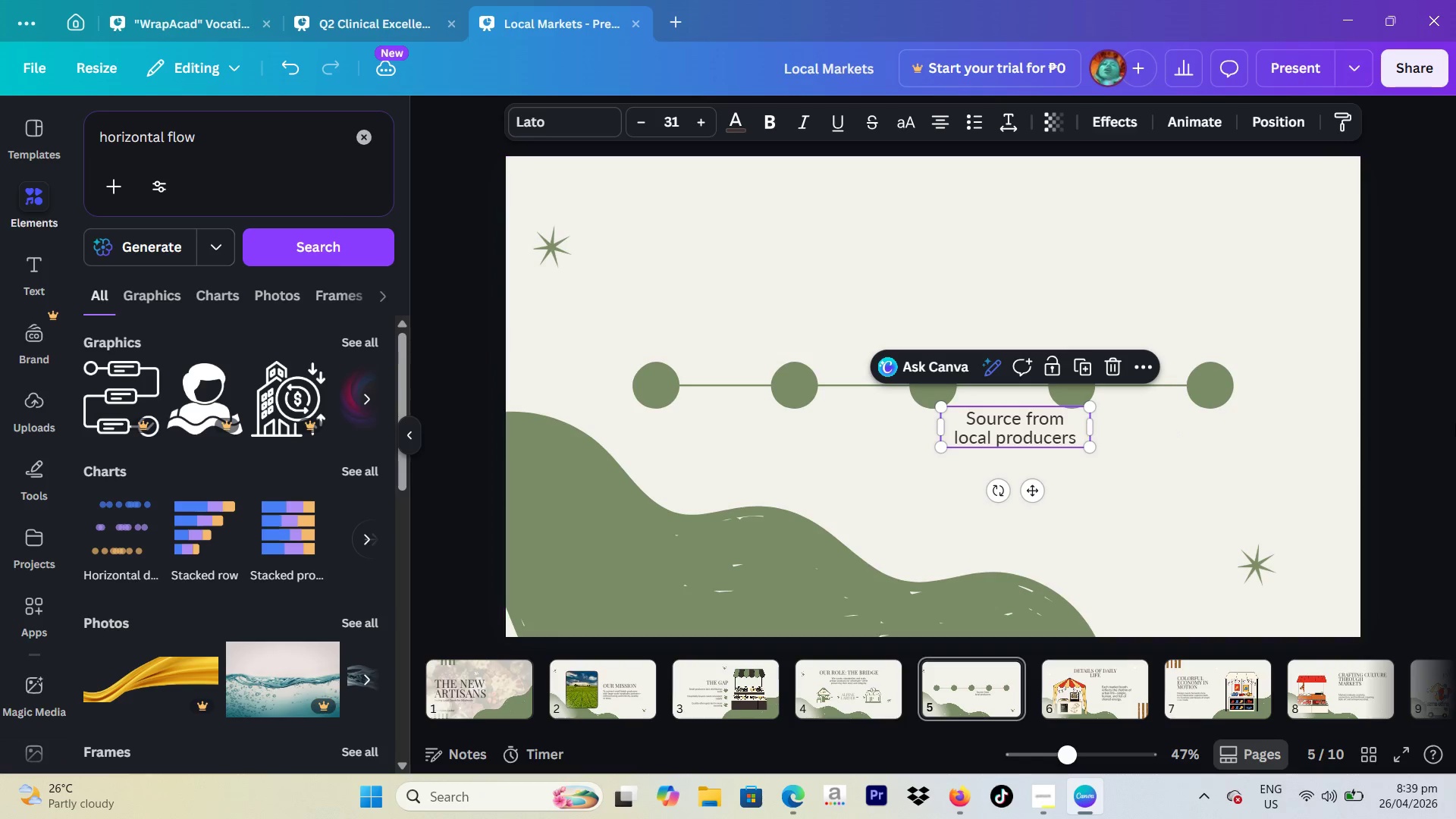 
left_click([1455, 423])
 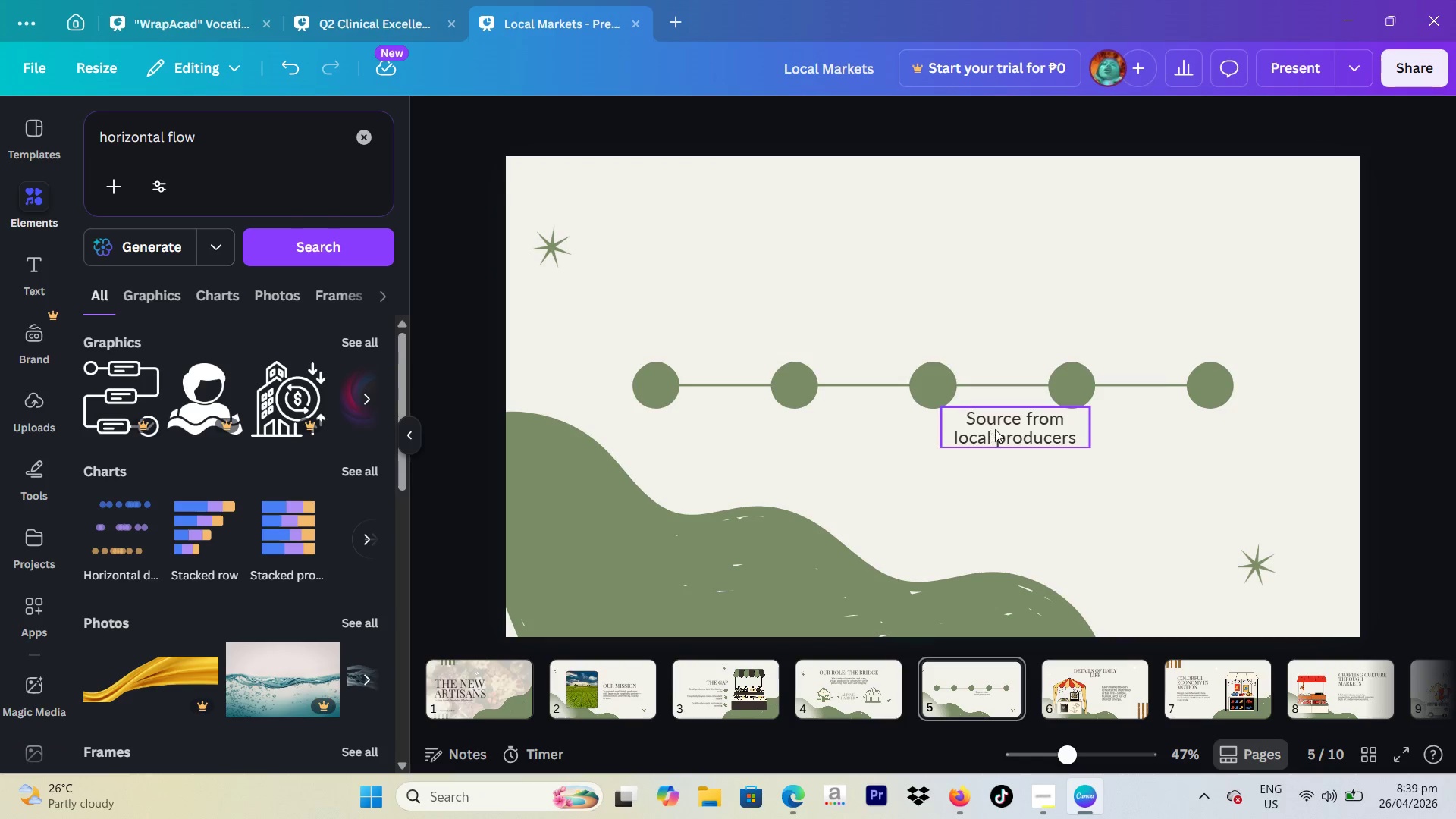 
left_click_drag(start_coordinate=[995, 429], to_coordinate=[636, 454])
 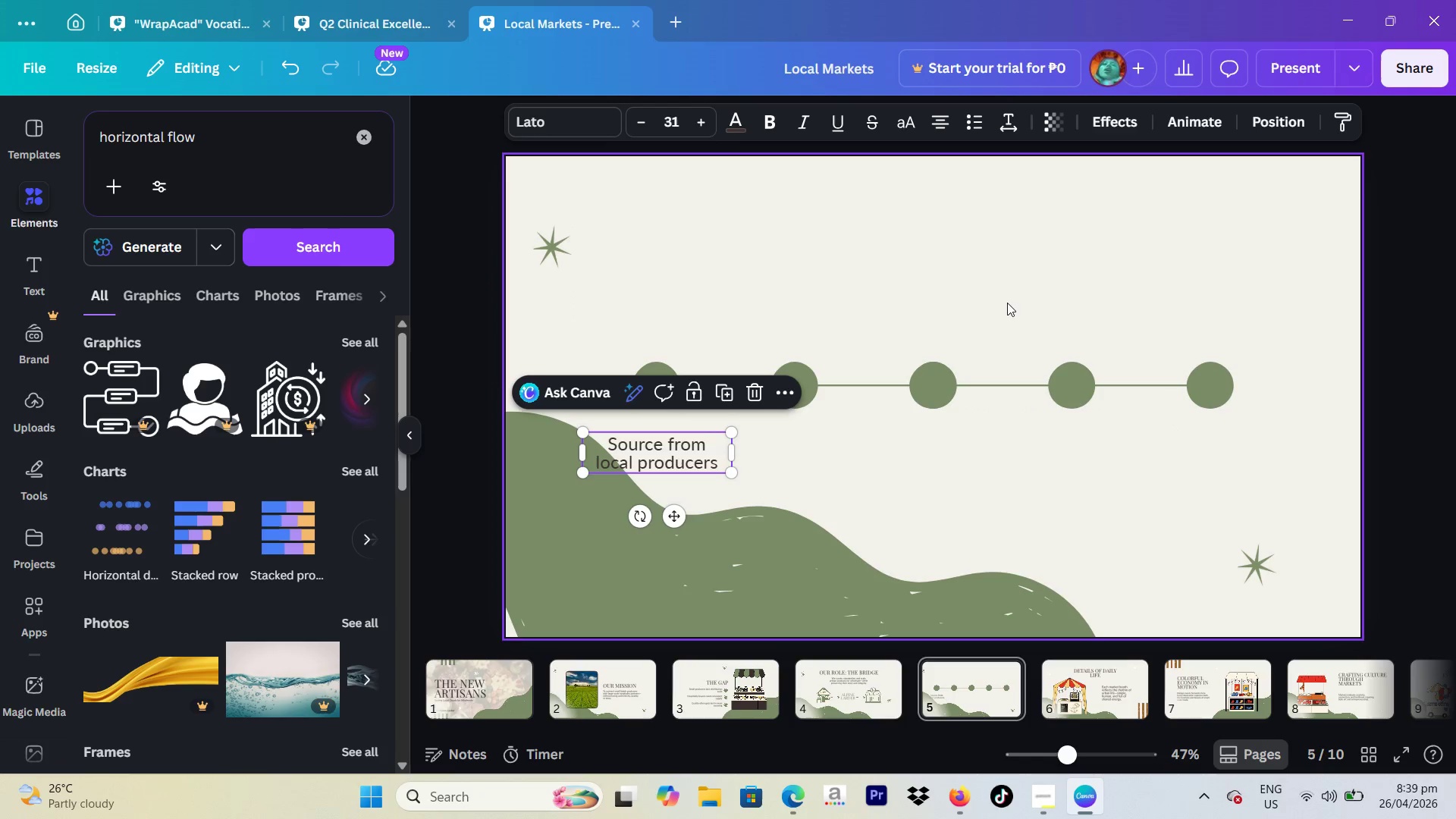 
left_click([1007, 303])
 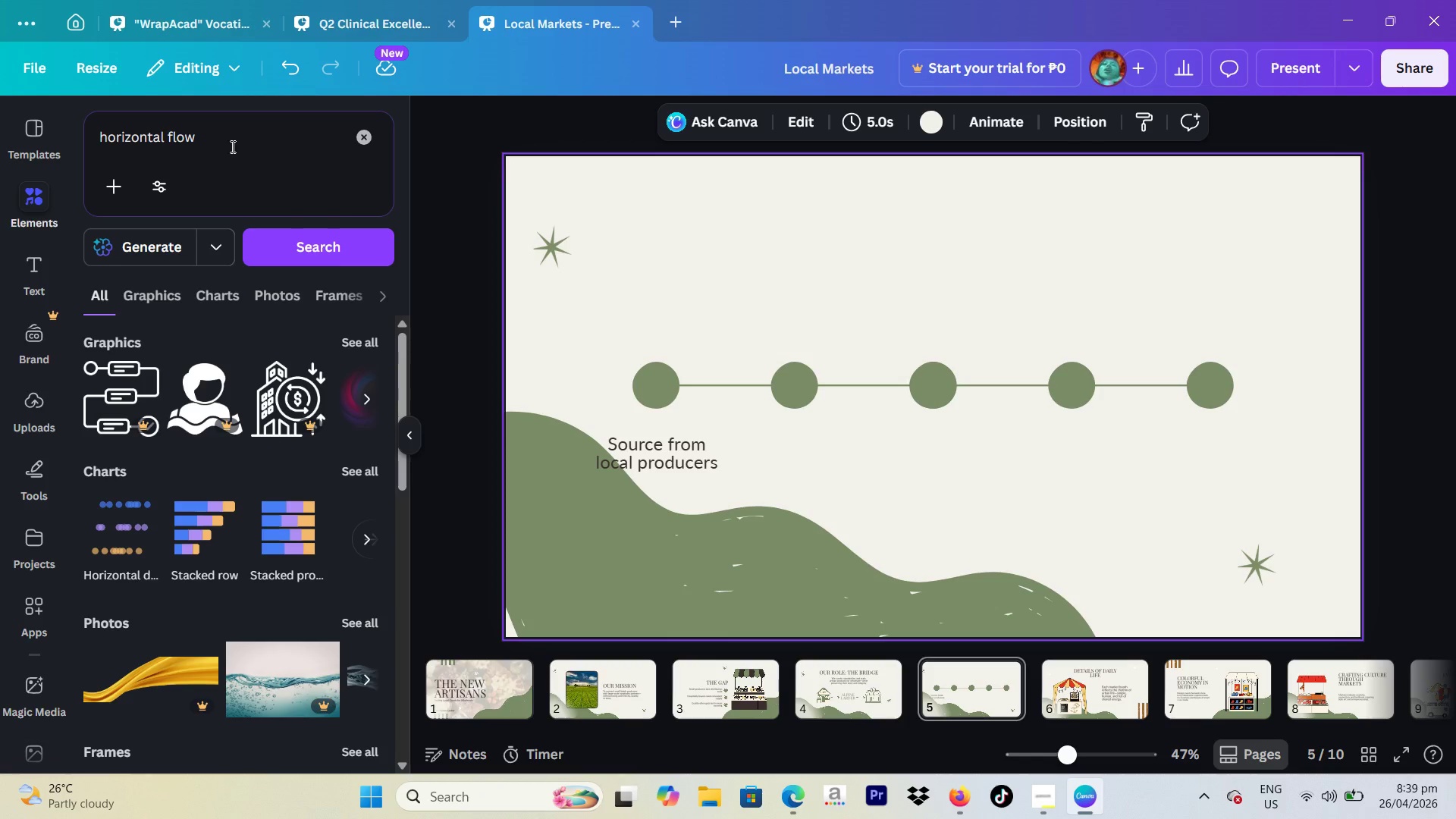 
wait(5.02)
 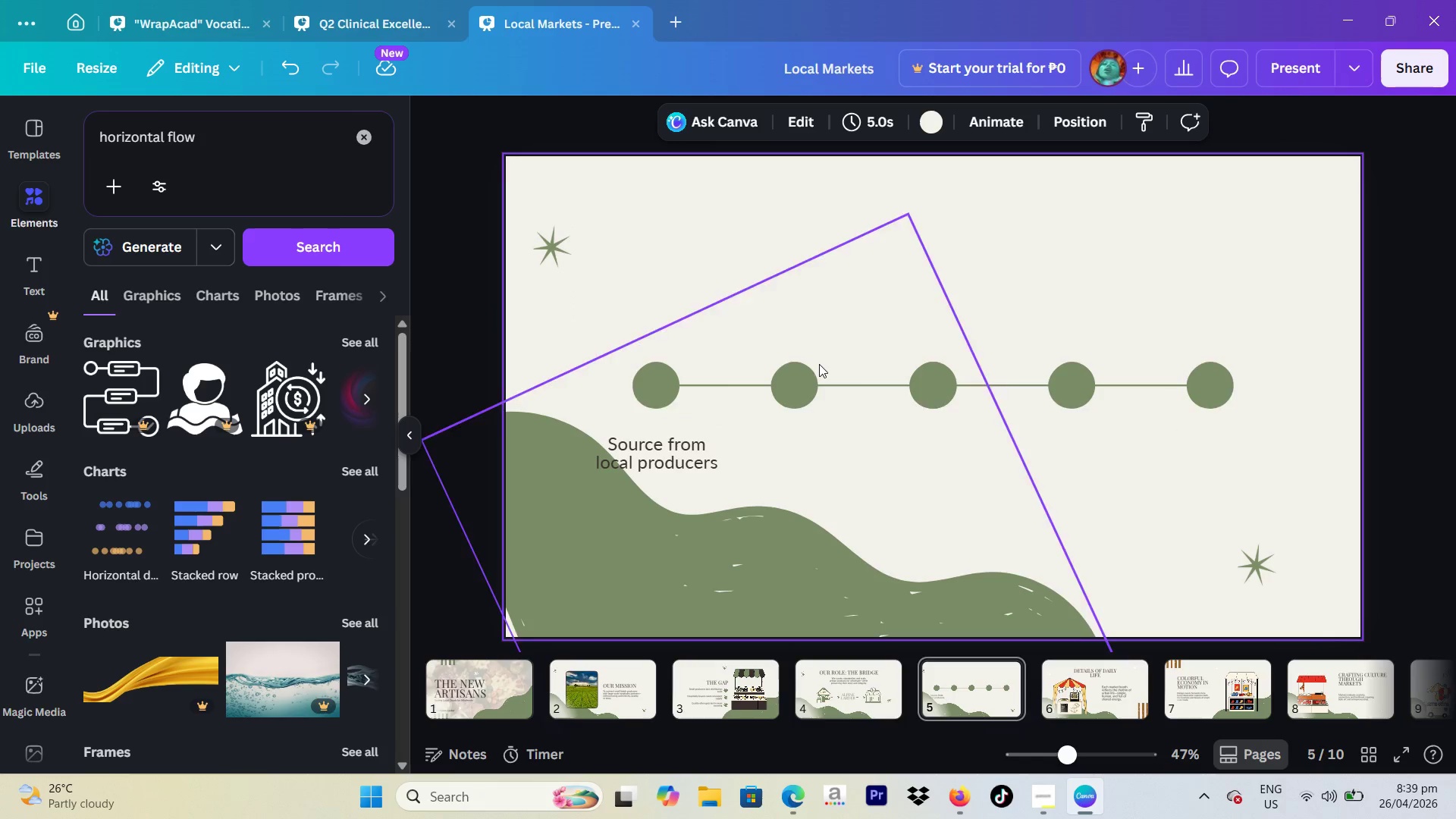 
left_click([113, 296])
 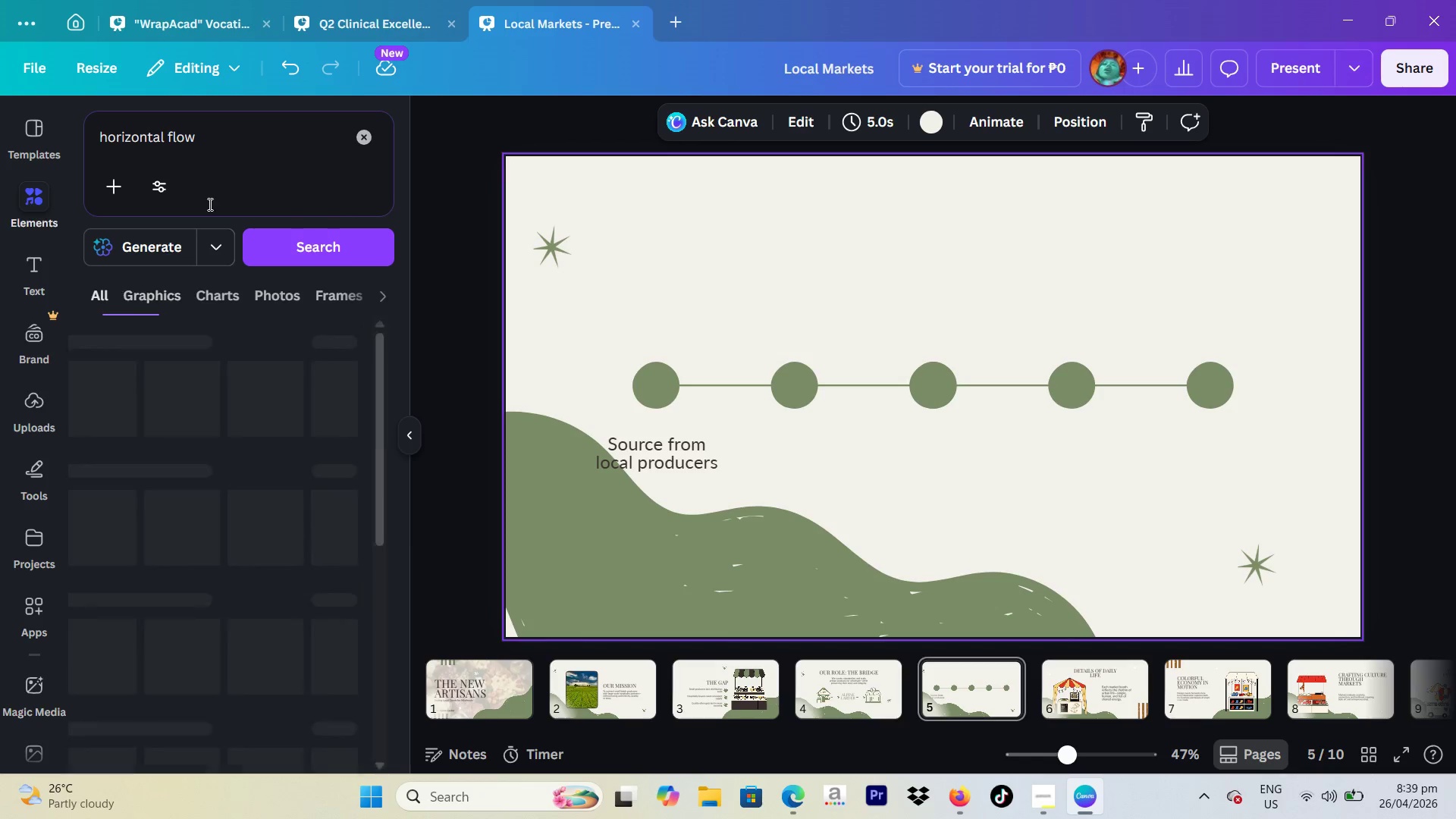 
left_click_drag(start_coordinate=[295, 150], to_coordinate=[0, 149])
 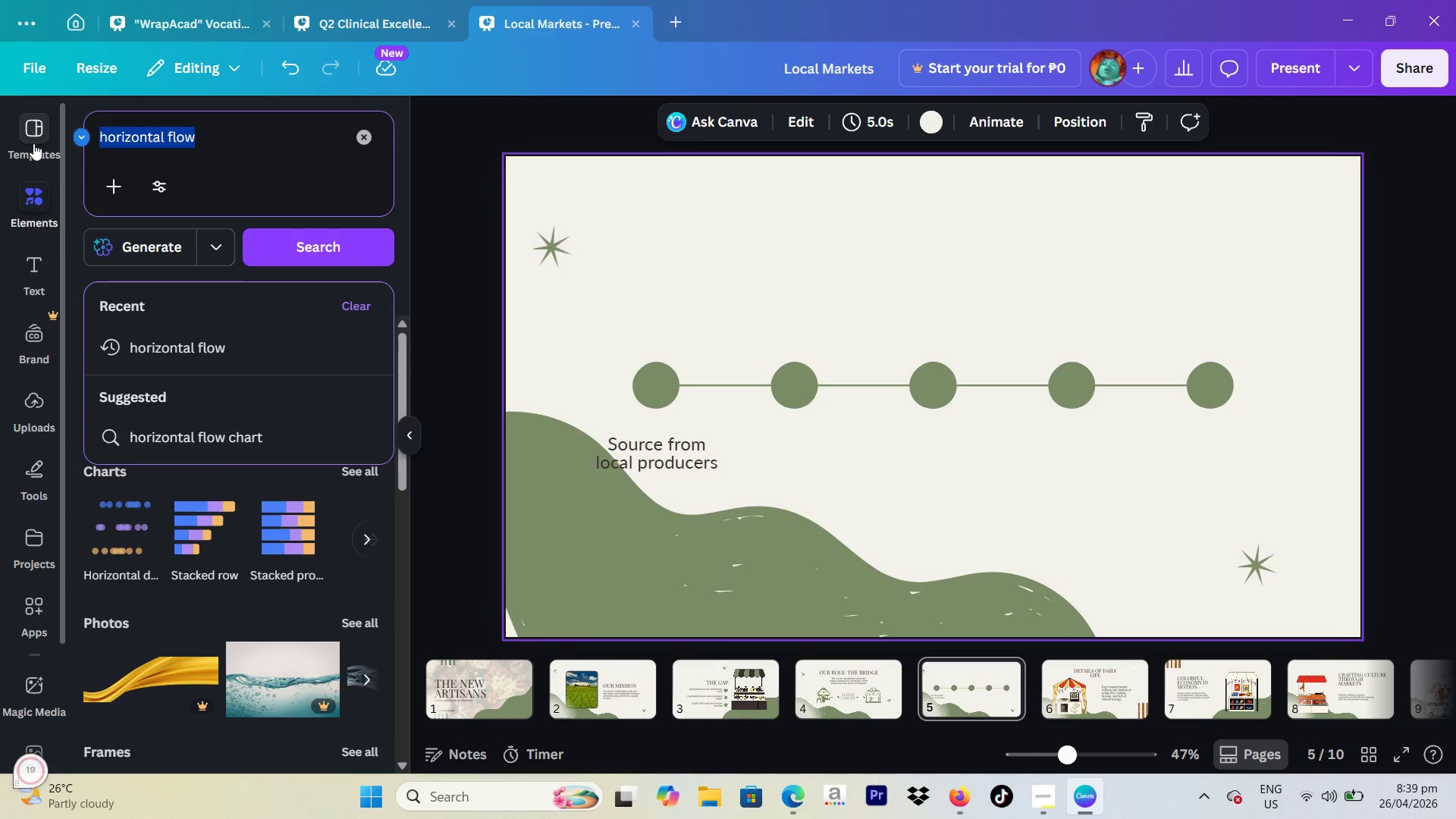 
type(shapes)
 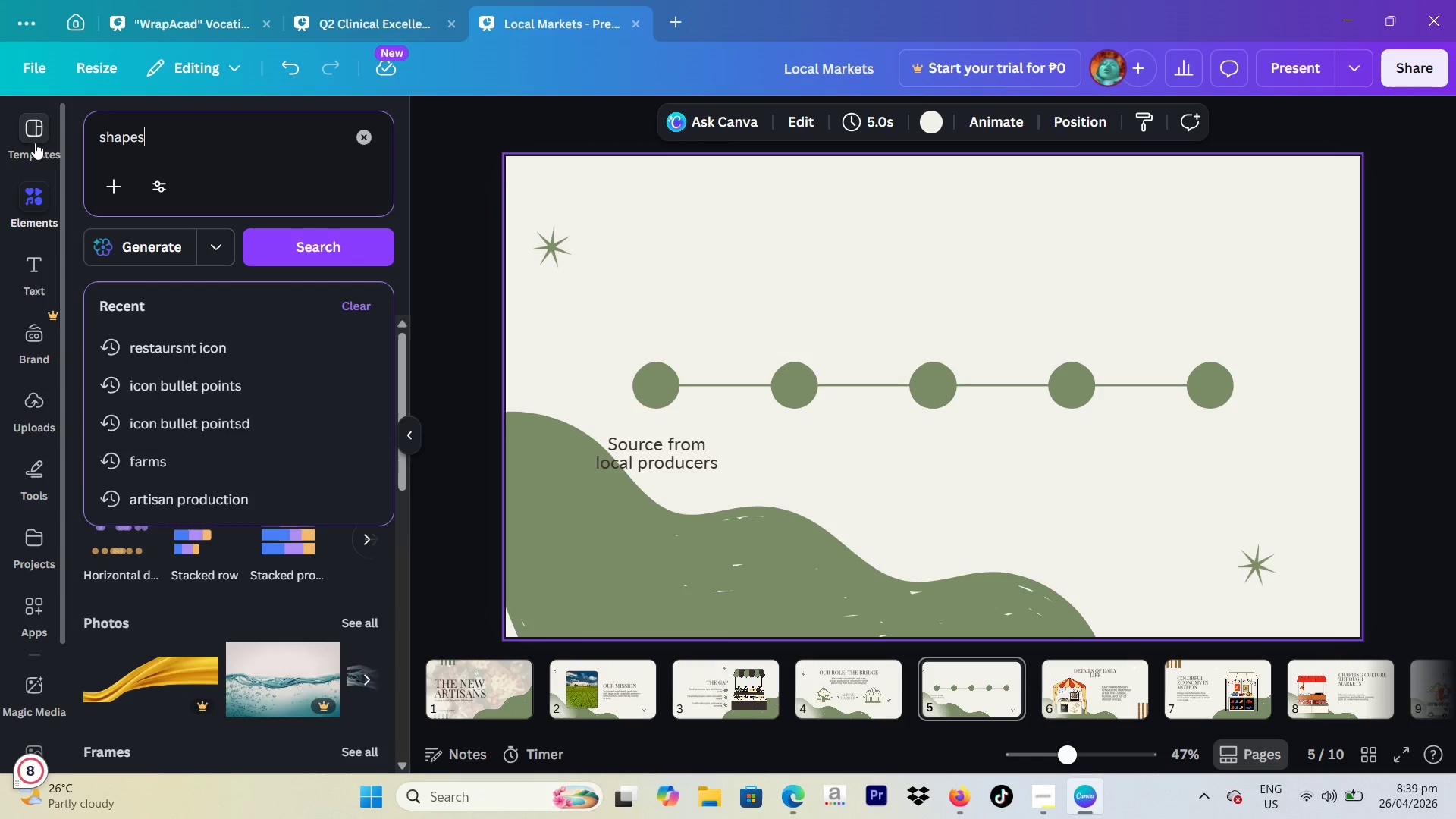 
key(Enter)
 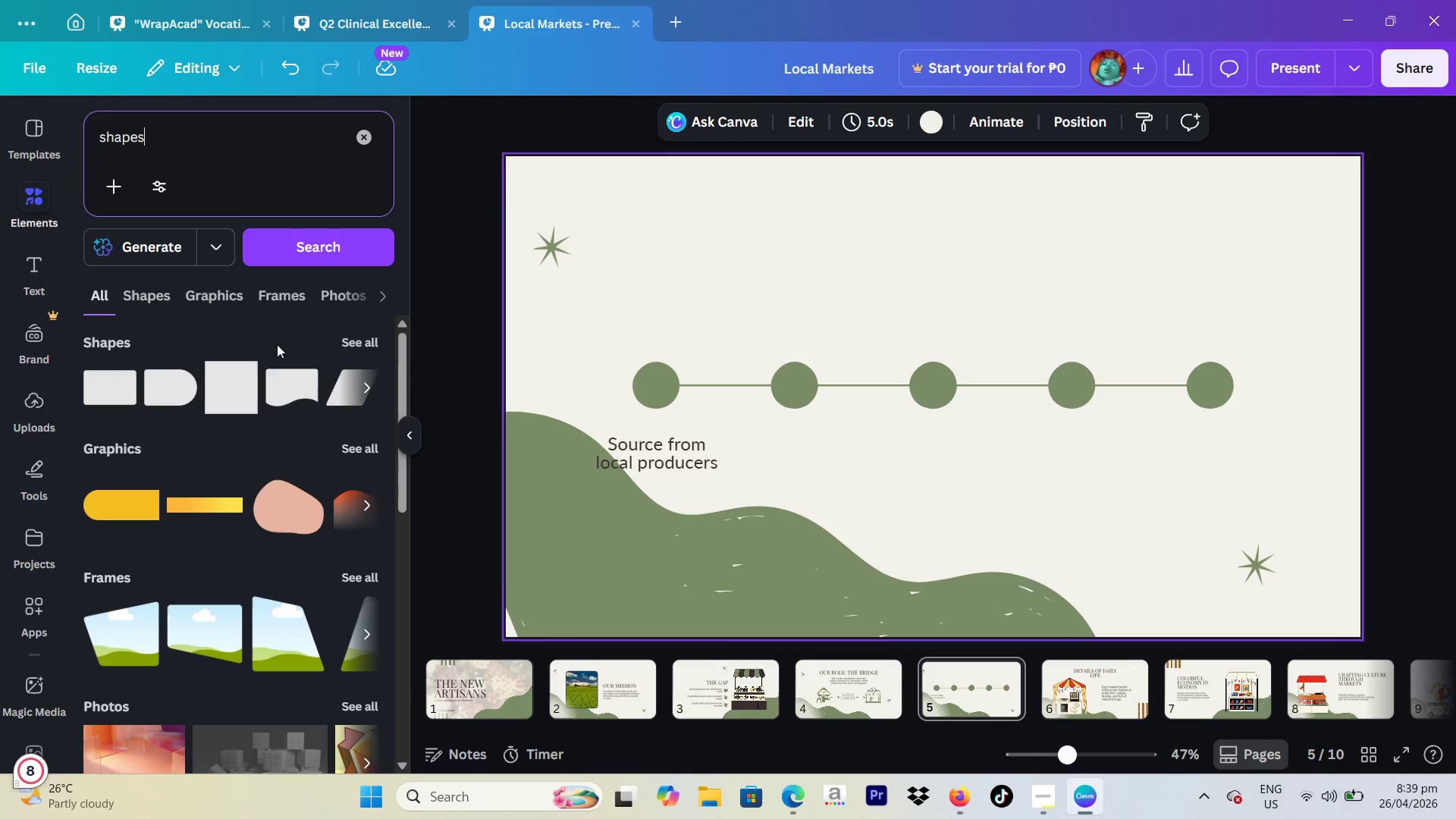 
left_click([348, 348])
 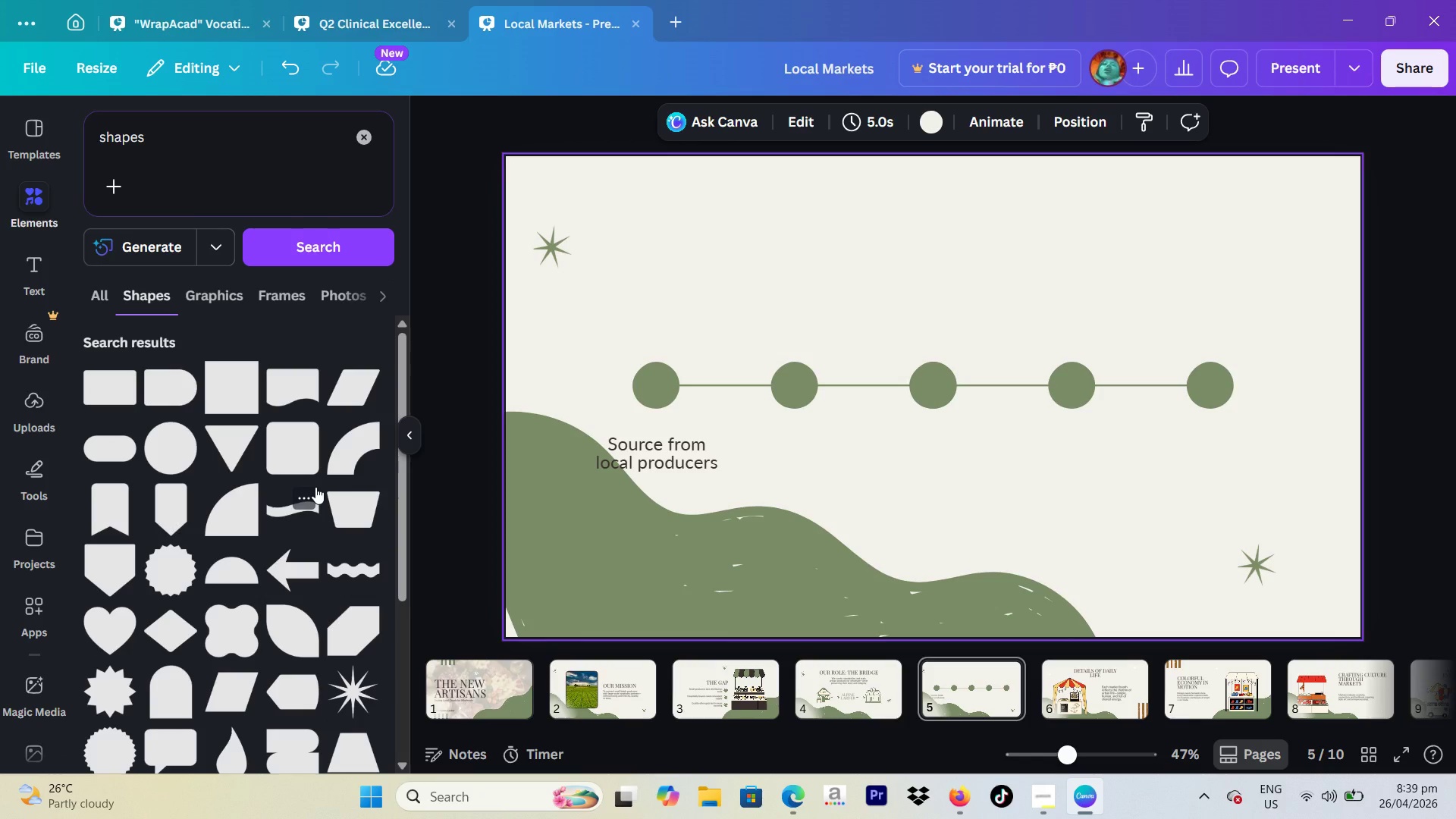 
left_click([89, 565])
 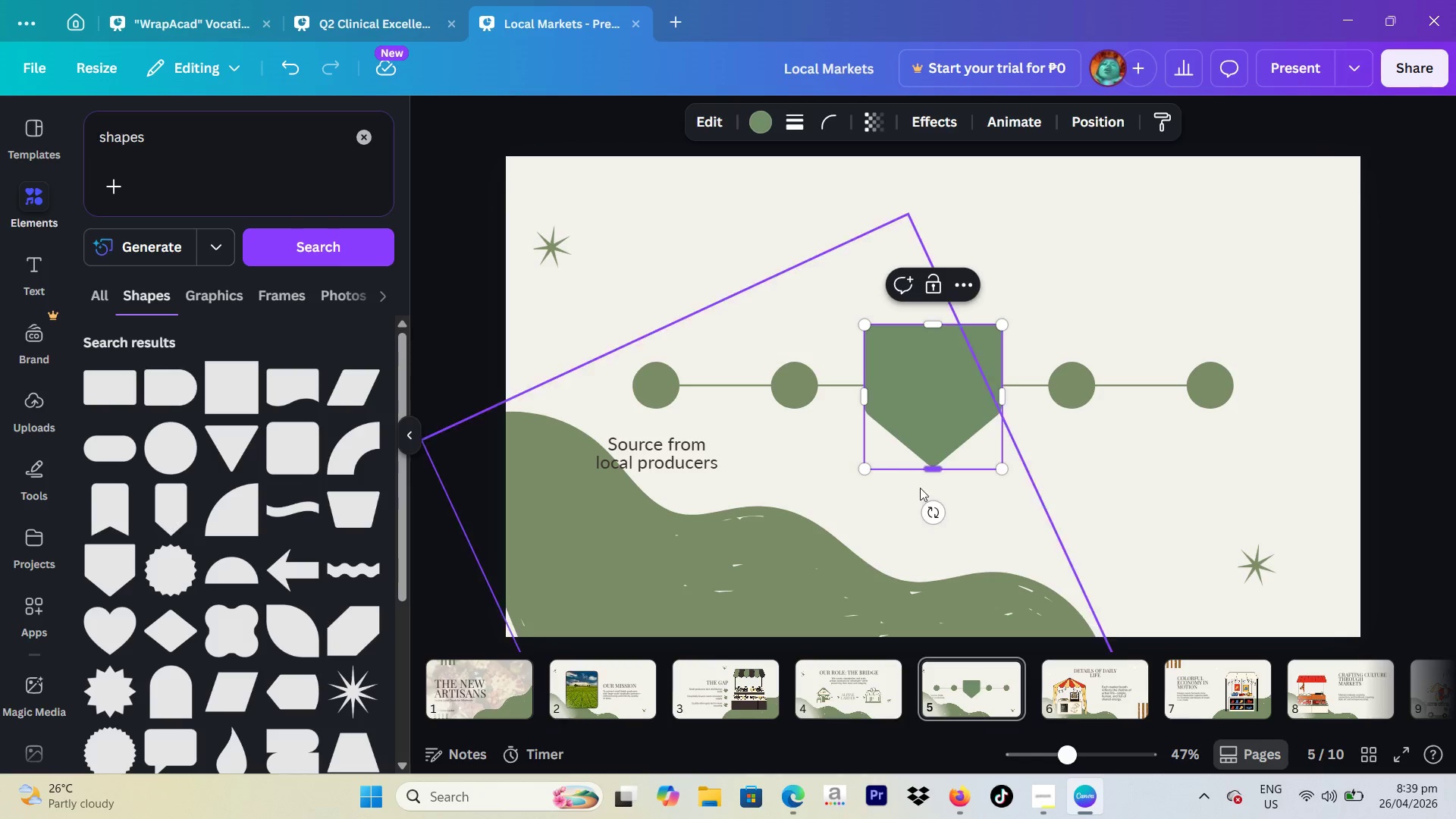 
left_click_drag(start_coordinate=[930, 508], to_coordinate=[935, 228])
 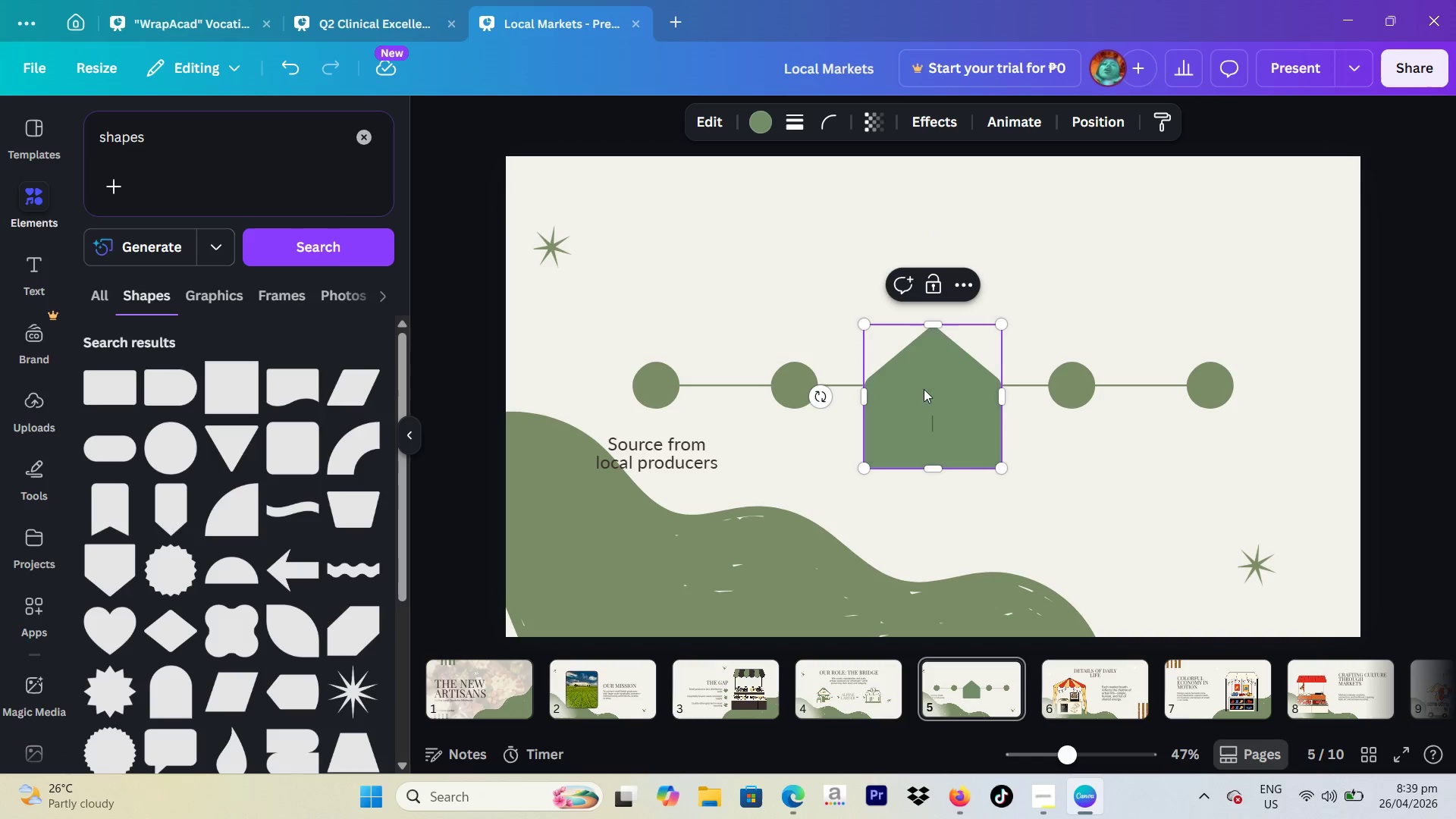 
left_click_drag(start_coordinate=[927, 403], to_coordinate=[653, 491])
 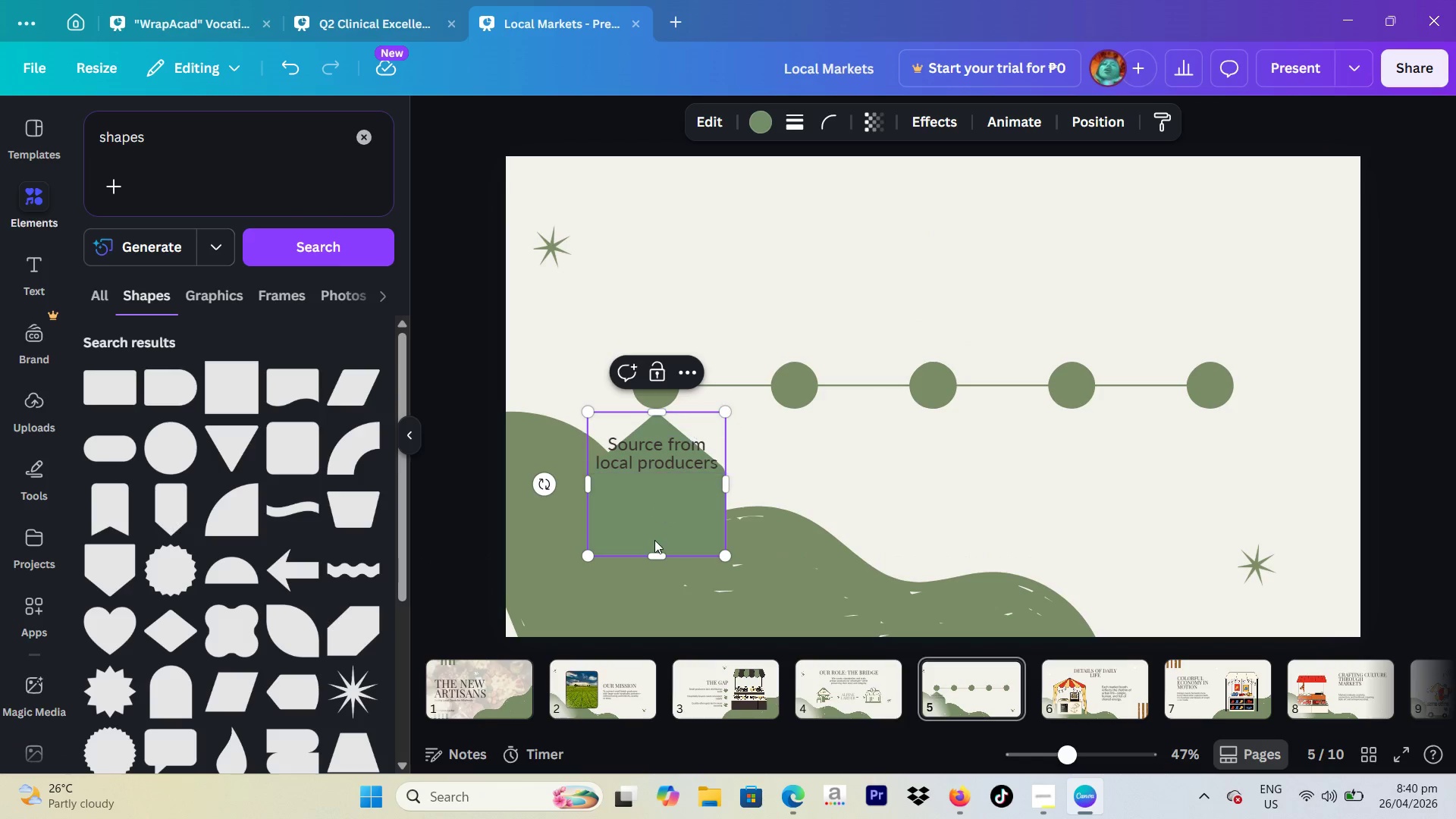 
left_click_drag(start_coordinate=[658, 553], to_coordinate=[663, 522])
 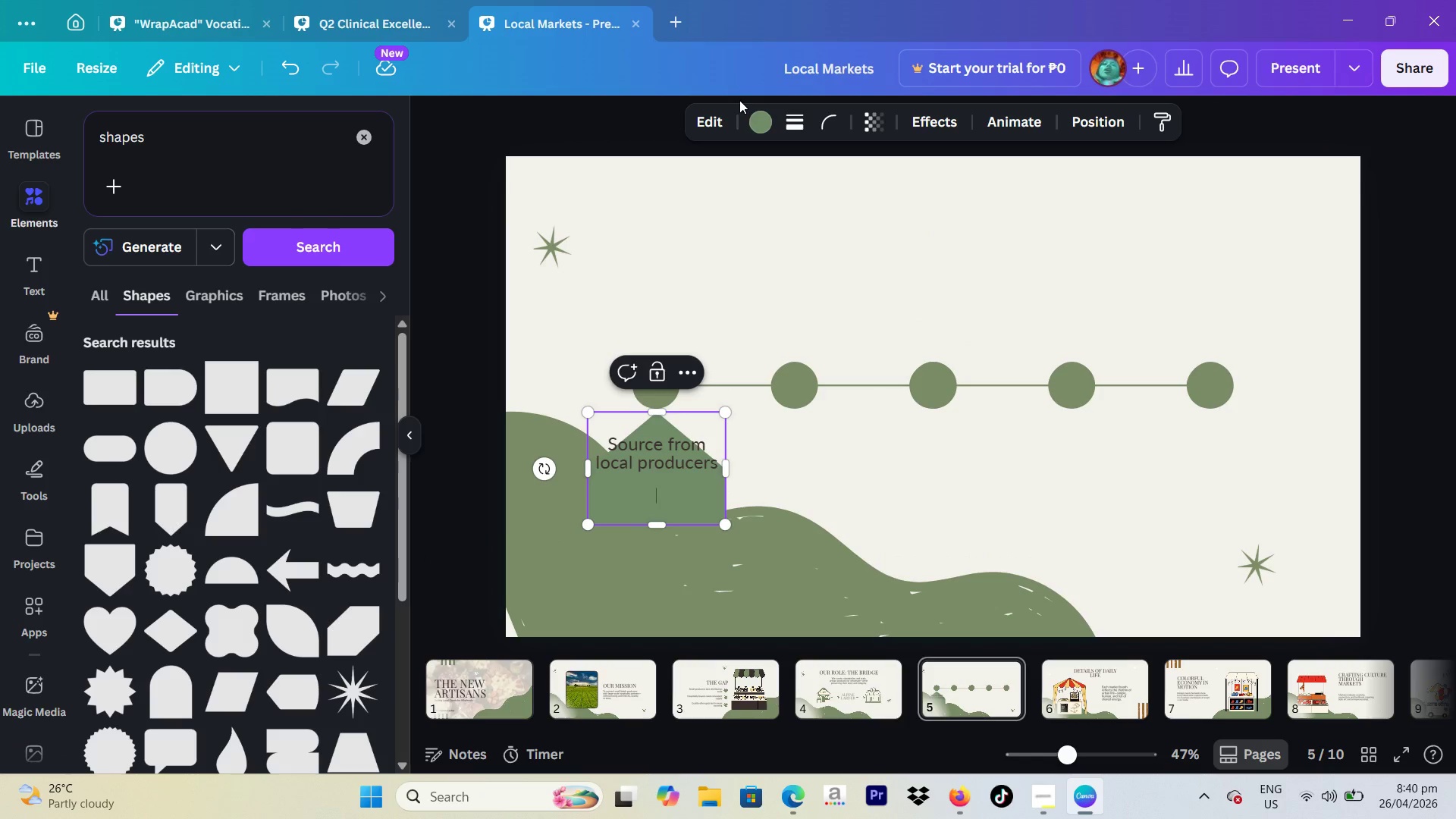 
left_click([756, 117])
 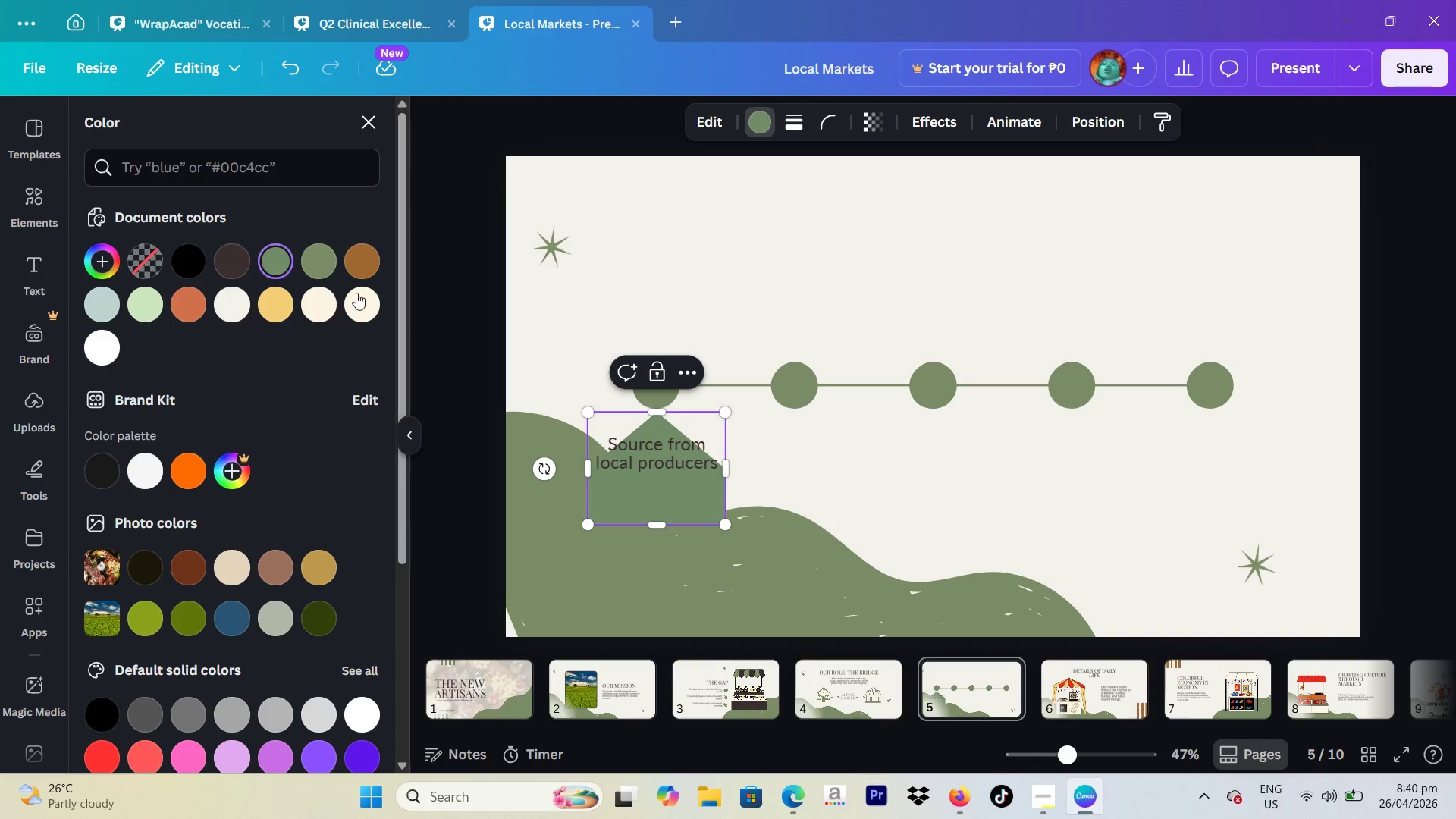 
left_click([228, 261])
 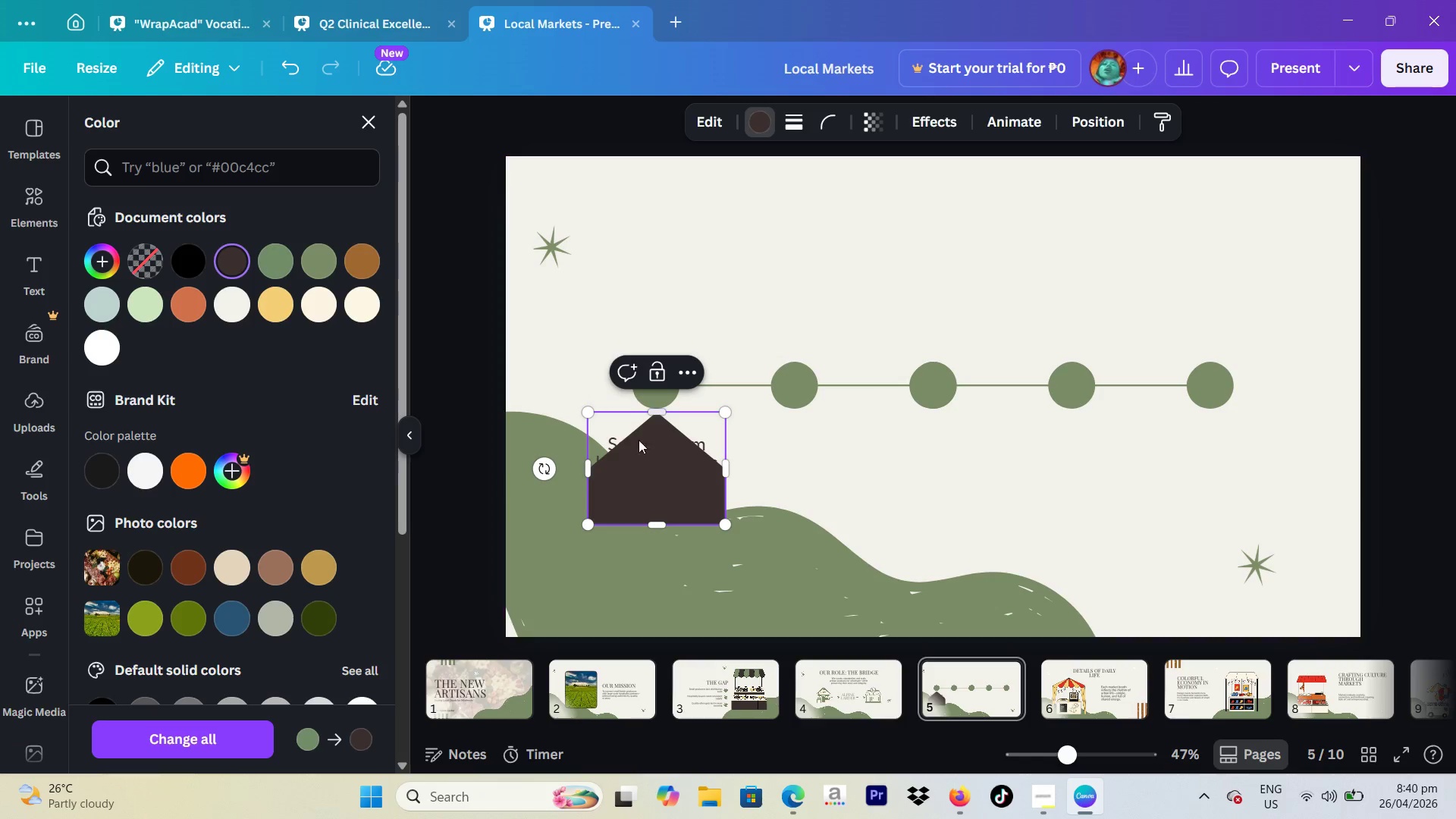 
left_click_drag(start_coordinate=[657, 485], to_coordinate=[657, 488])
 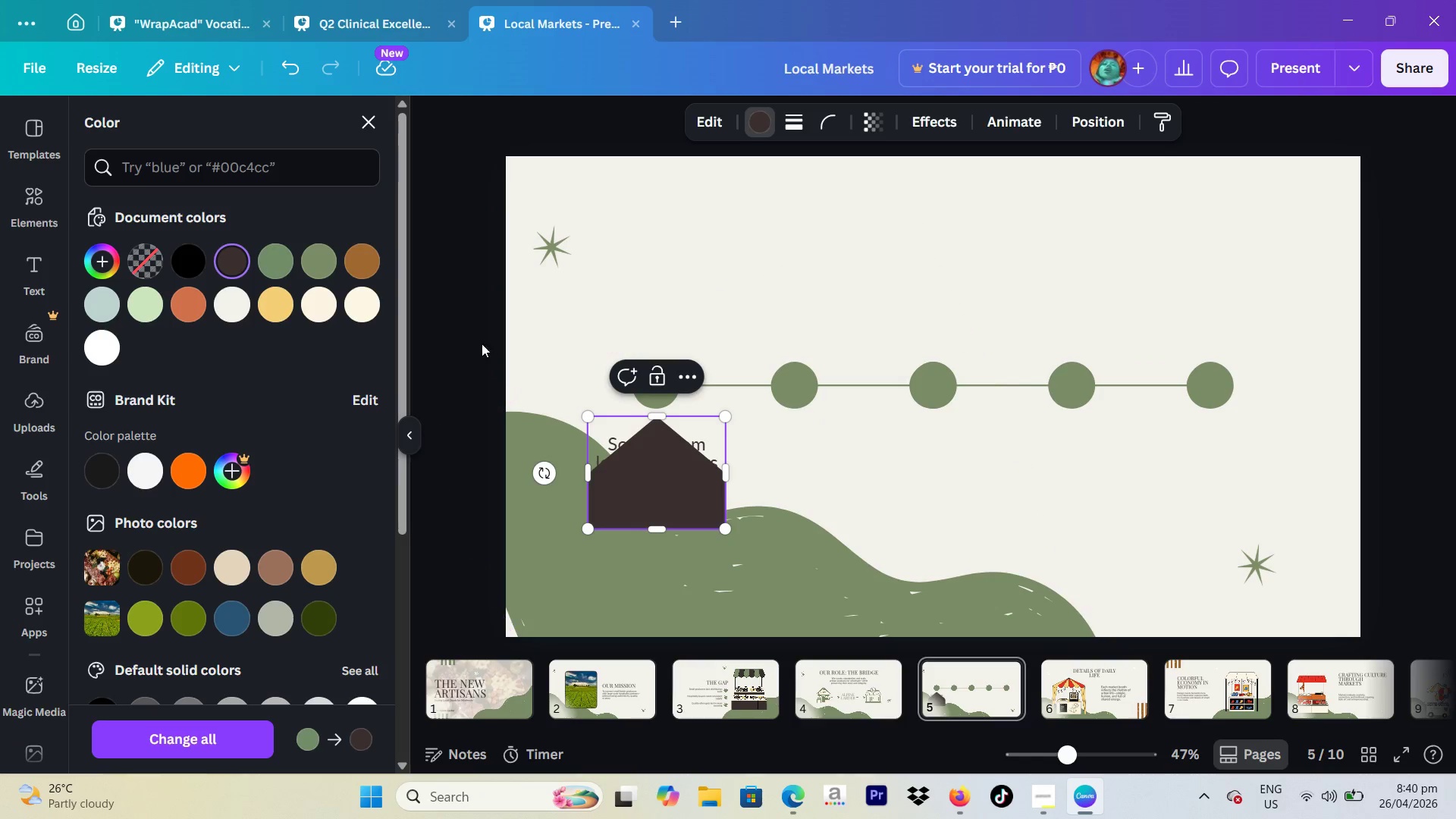 
left_click([149, 470])
 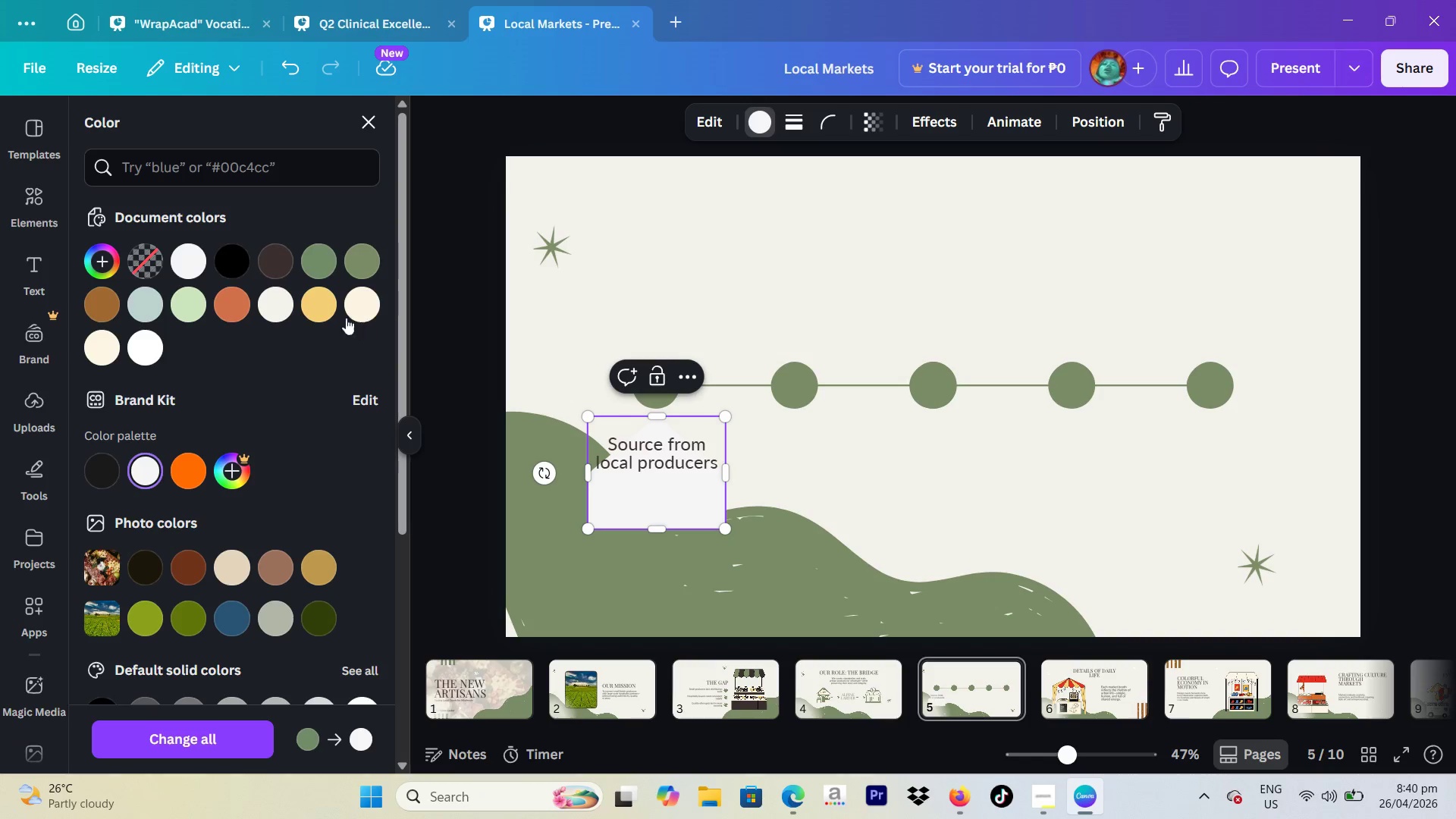 
left_click([354, 315])
 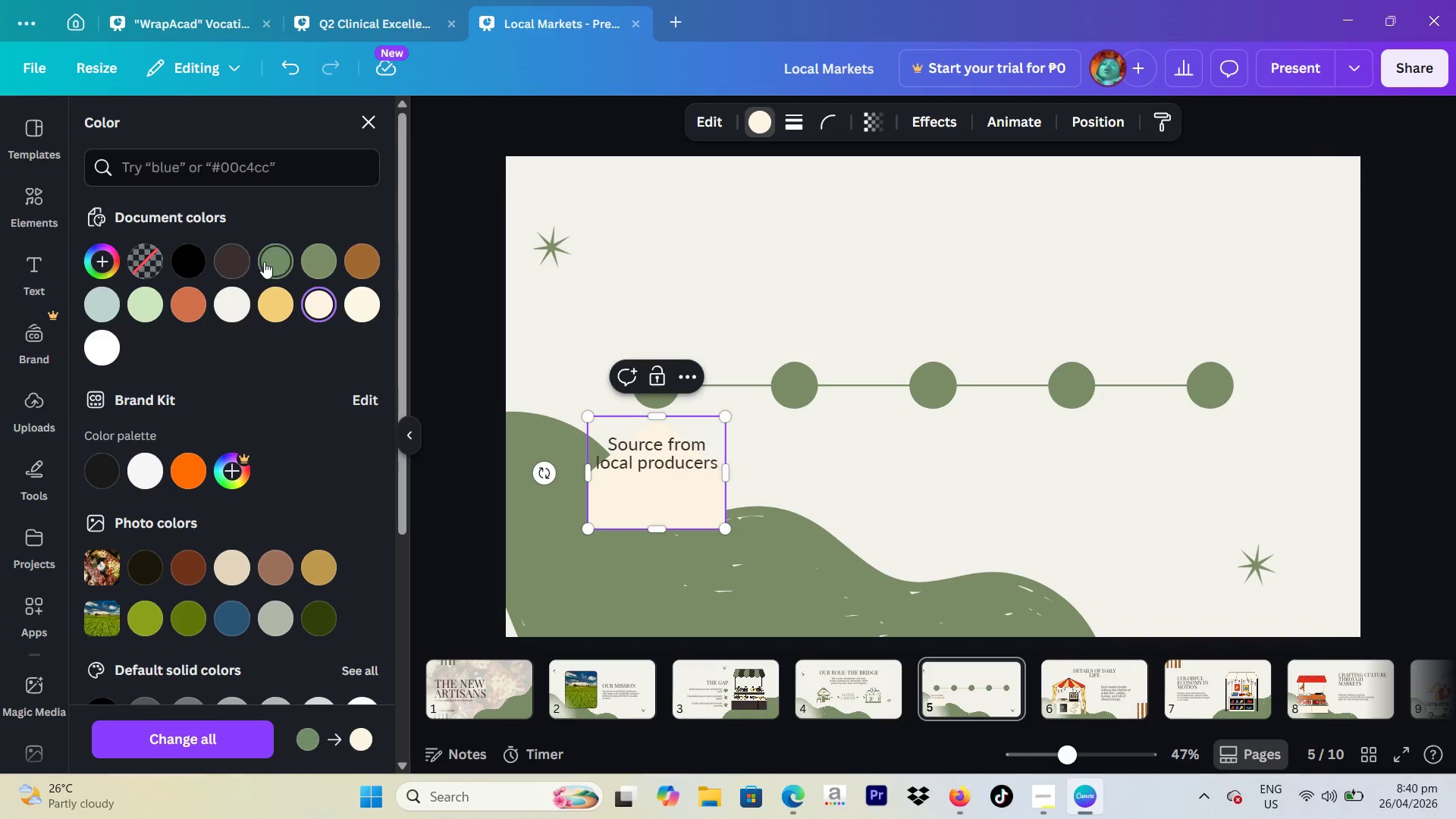 
left_click([272, 259])
 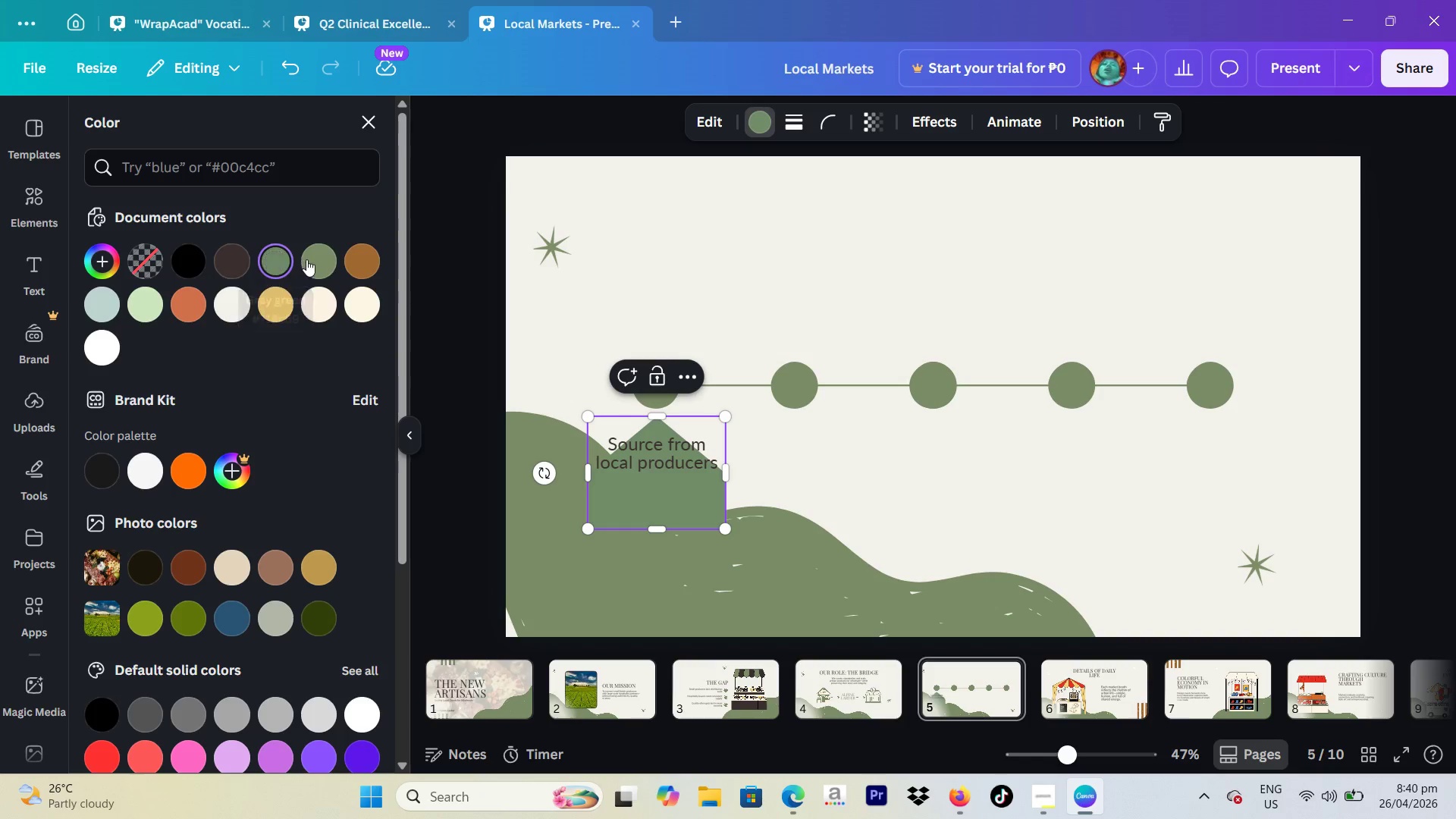 
left_click([309, 259])
 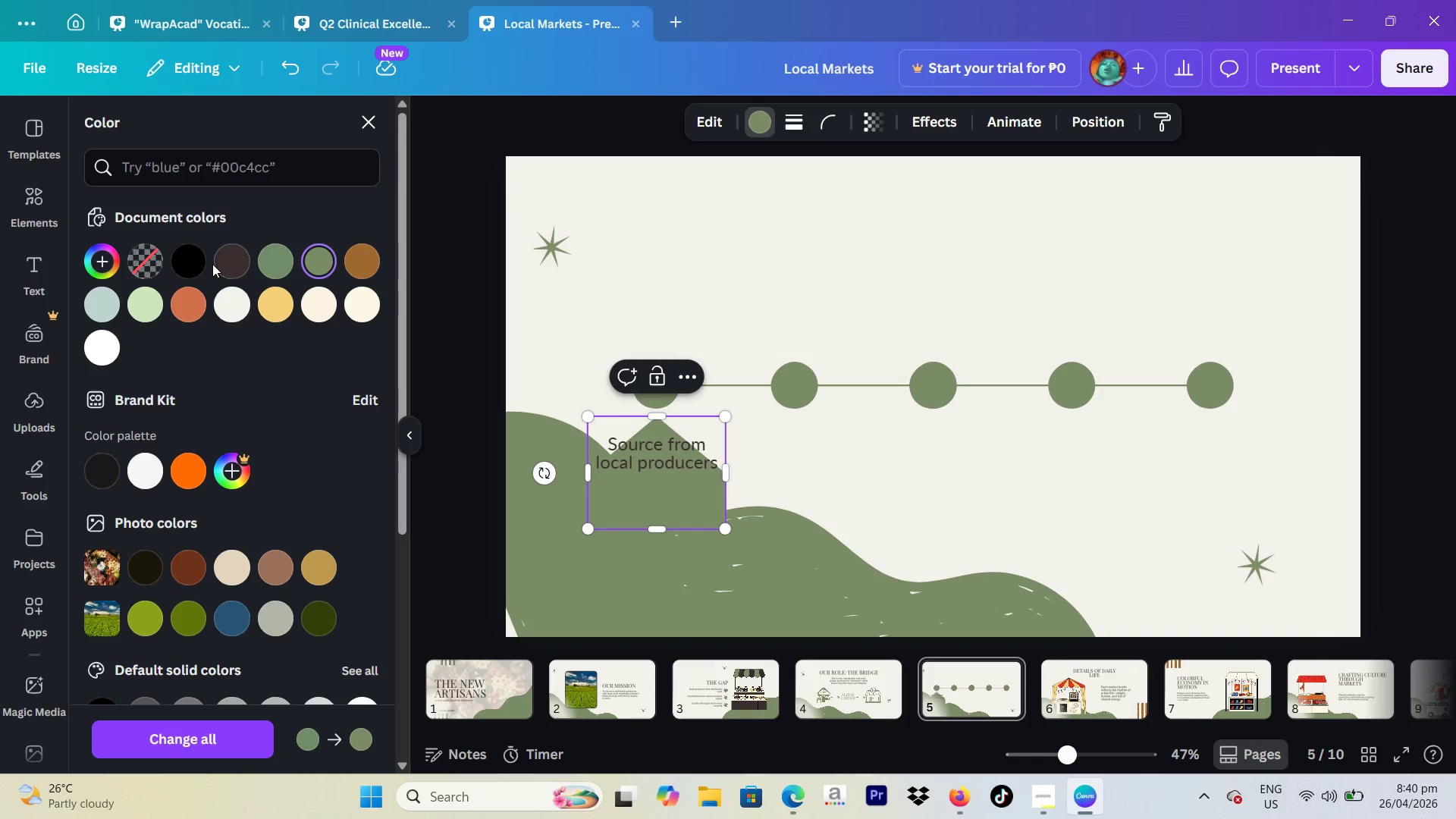 
left_click([225, 264])
 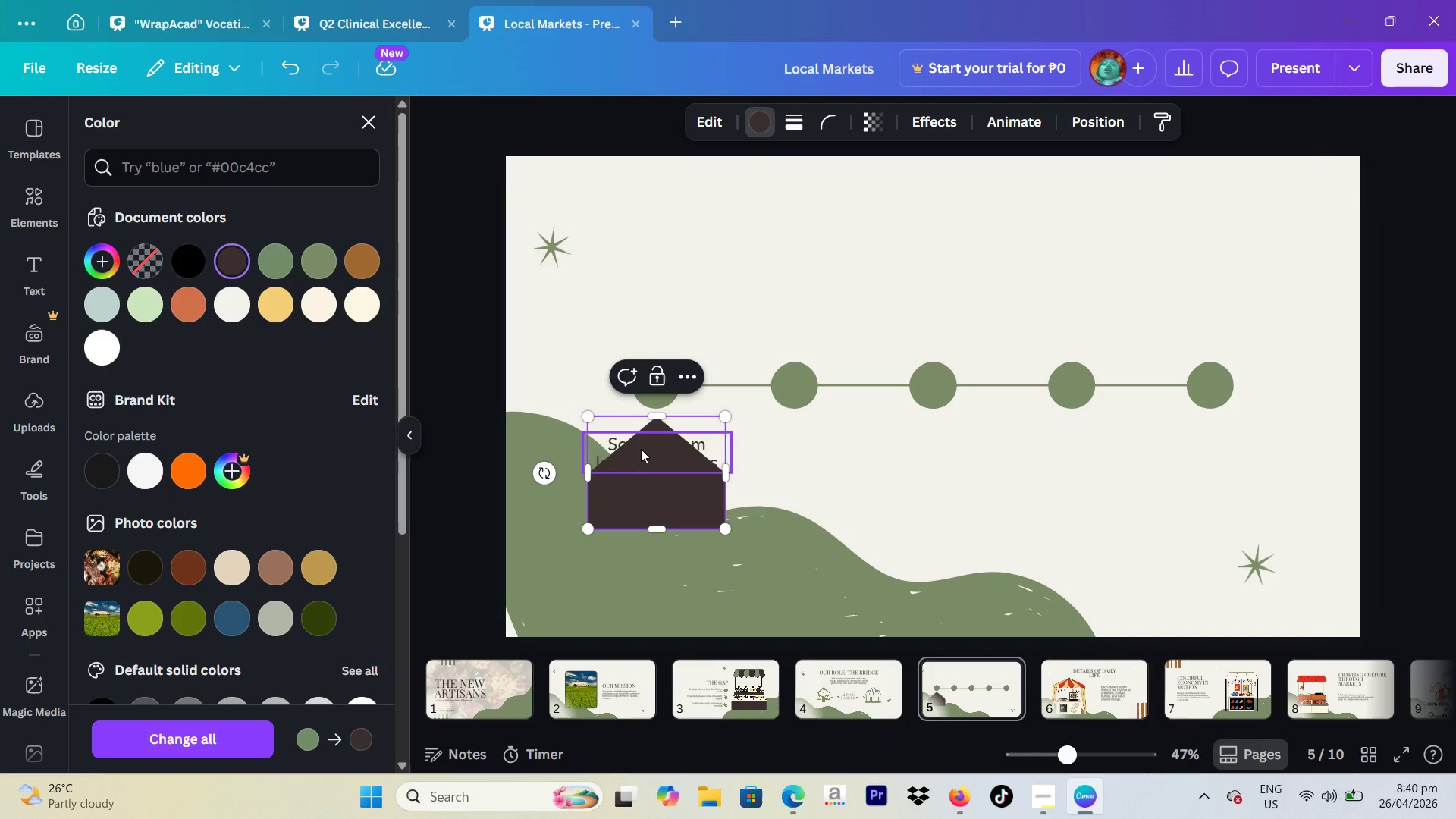 
left_click_drag(start_coordinate=[630, 446], to_coordinate=[635, 455])
 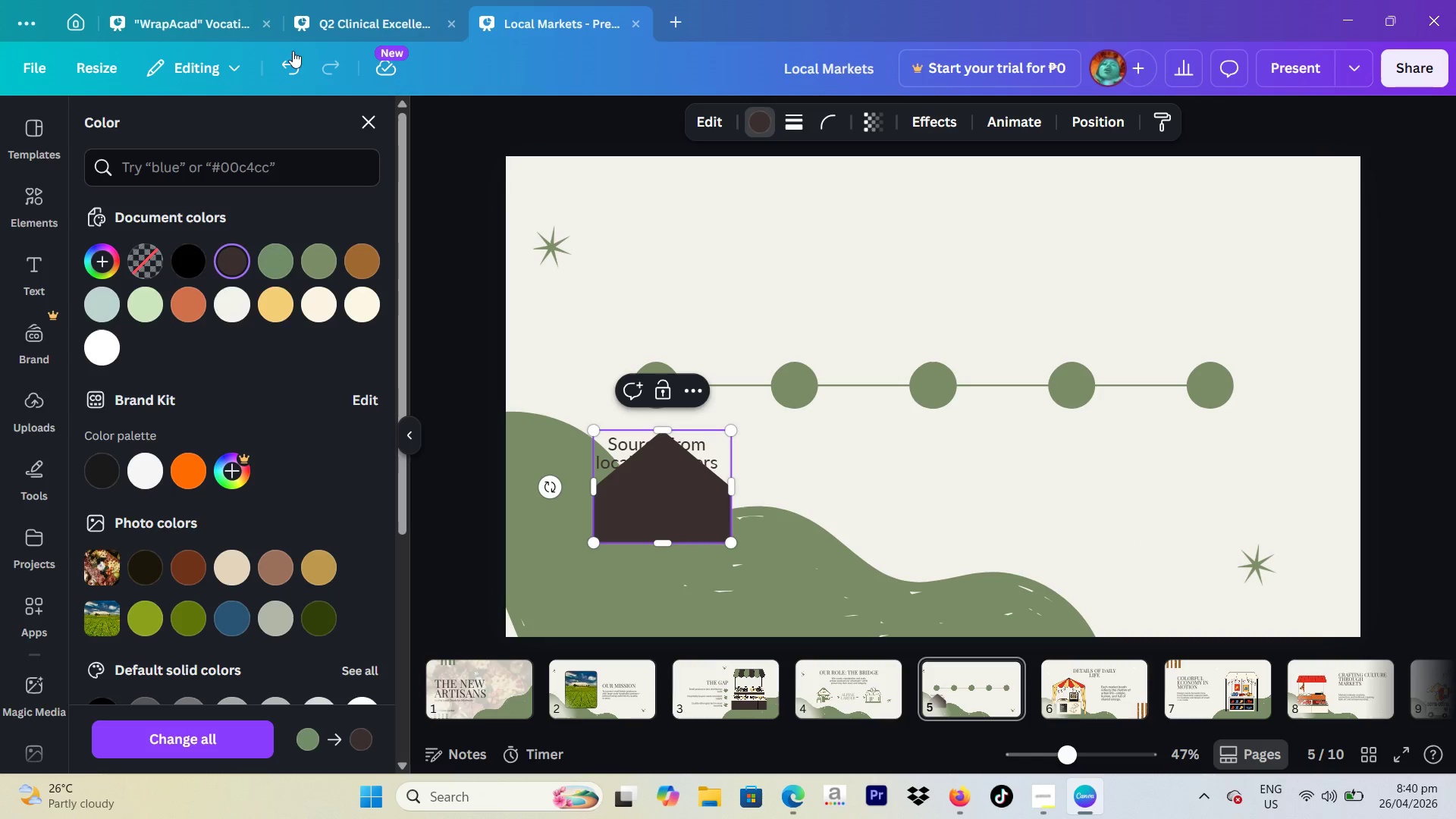 
left_click([293, 55])
 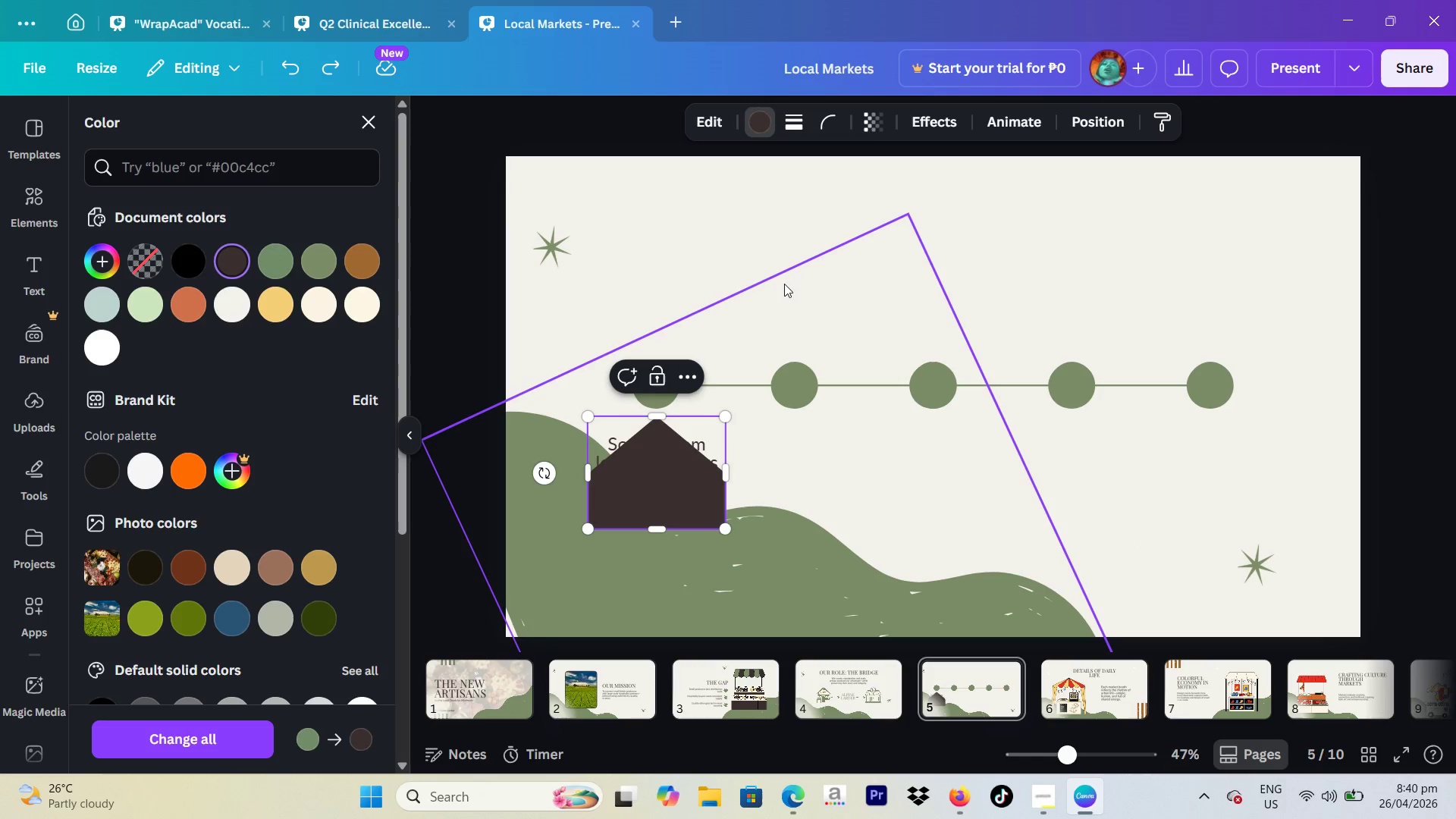 
left_click([776, 287])
 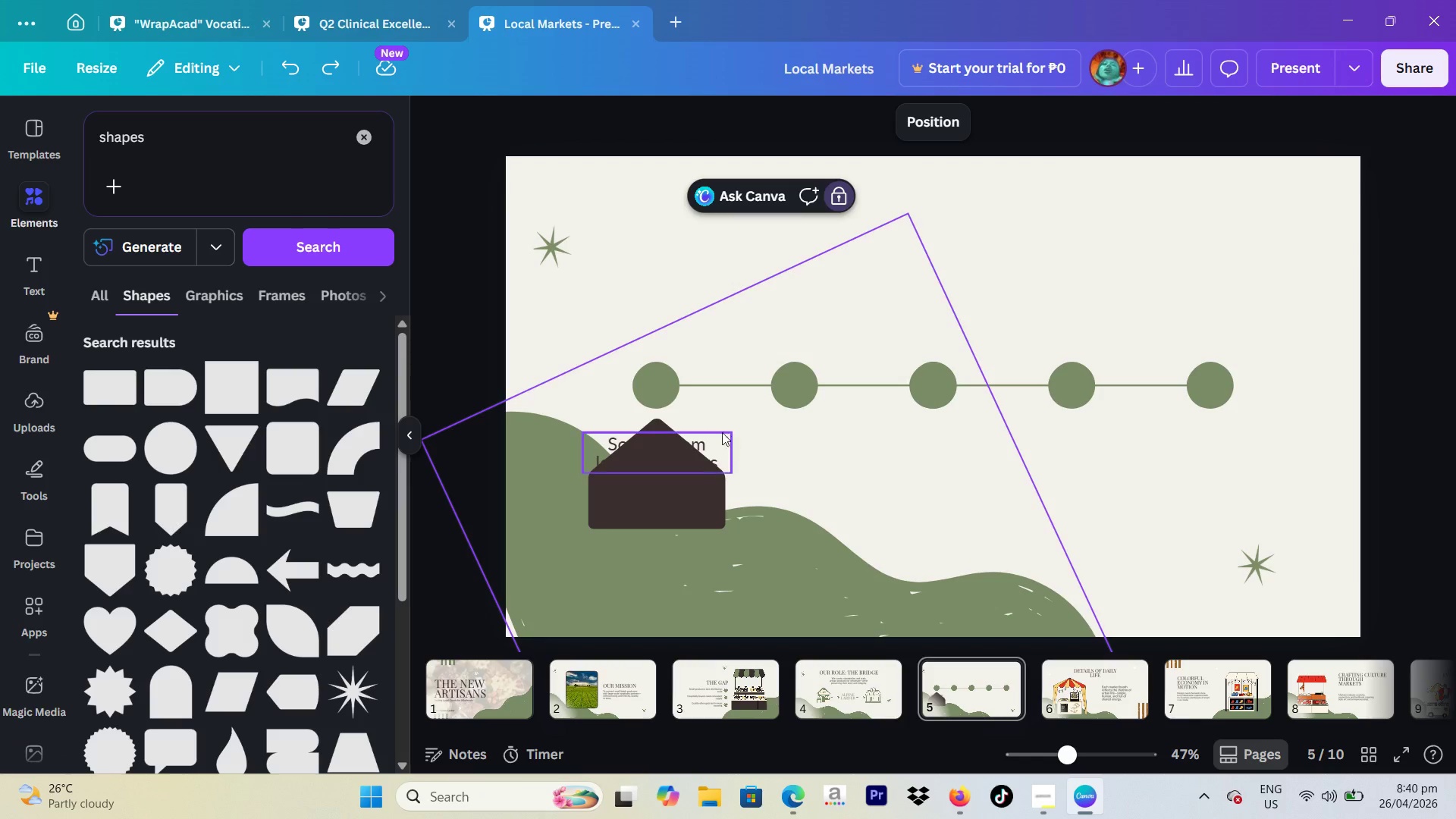 
left_click([714, 438])
 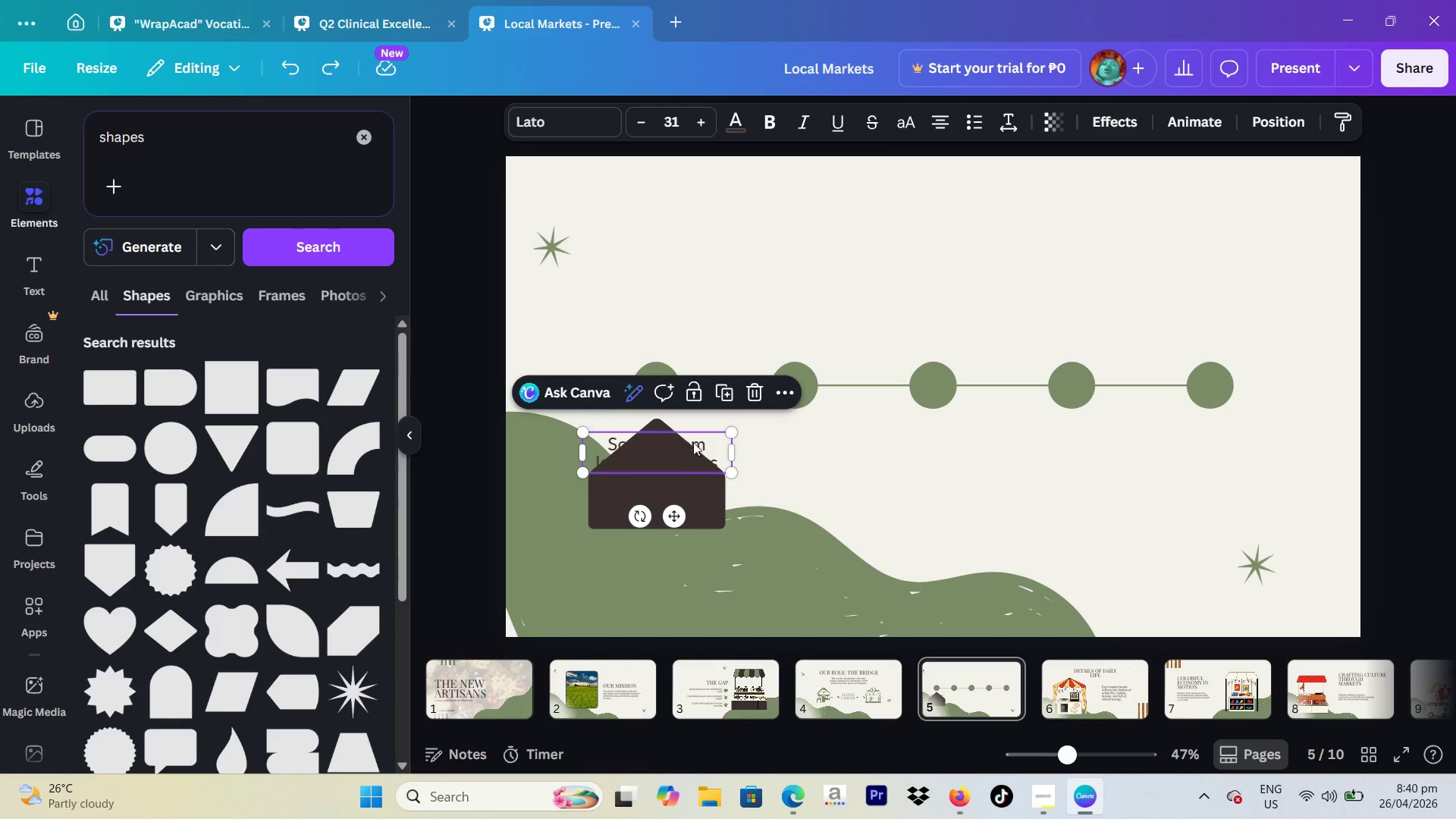 
left_click_drag(start_coordinate=[709, 442], to_coordinate=[710, 485])
 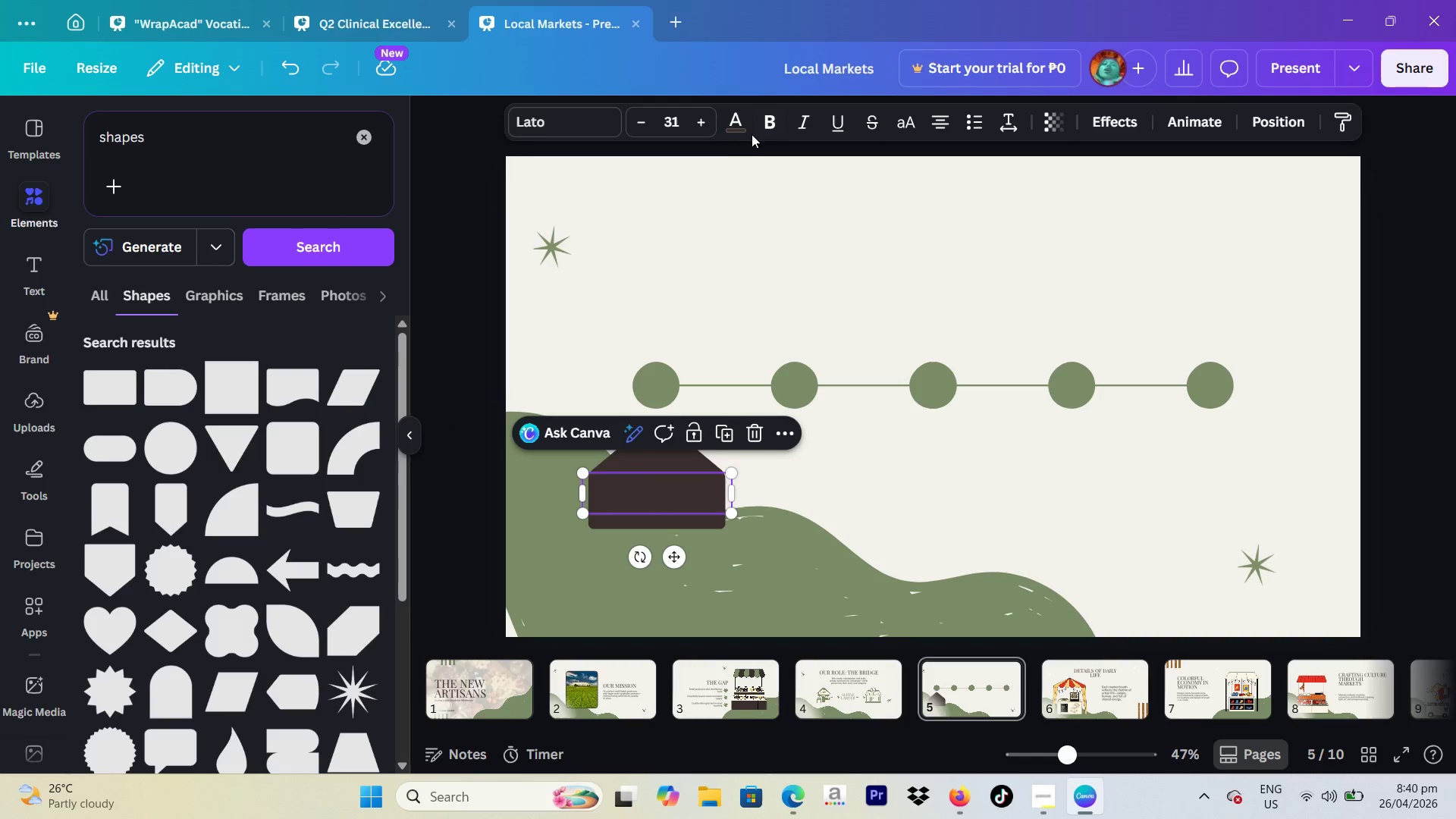 
left_click([742, 129])
 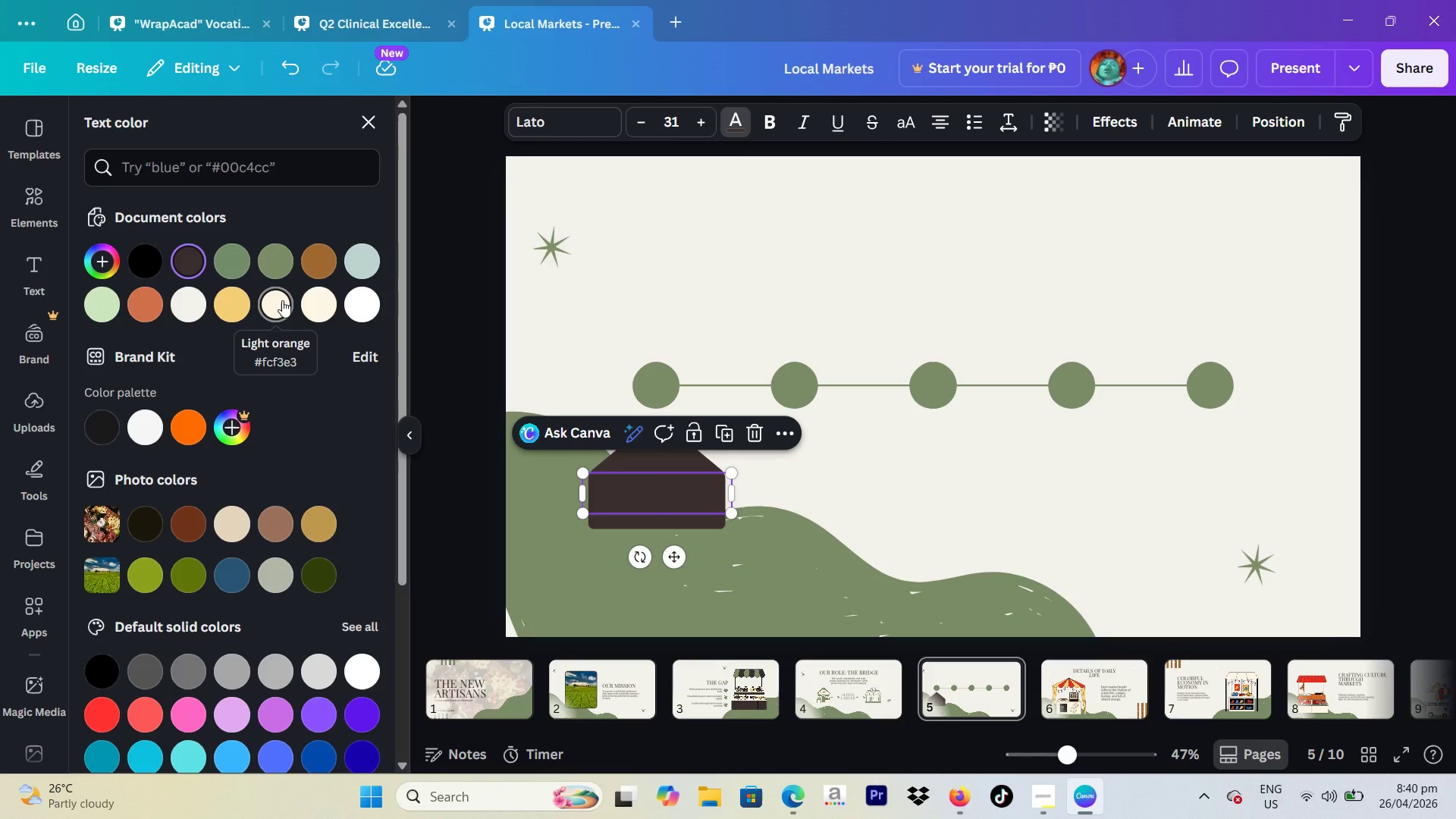 
left_click([282, 300])
 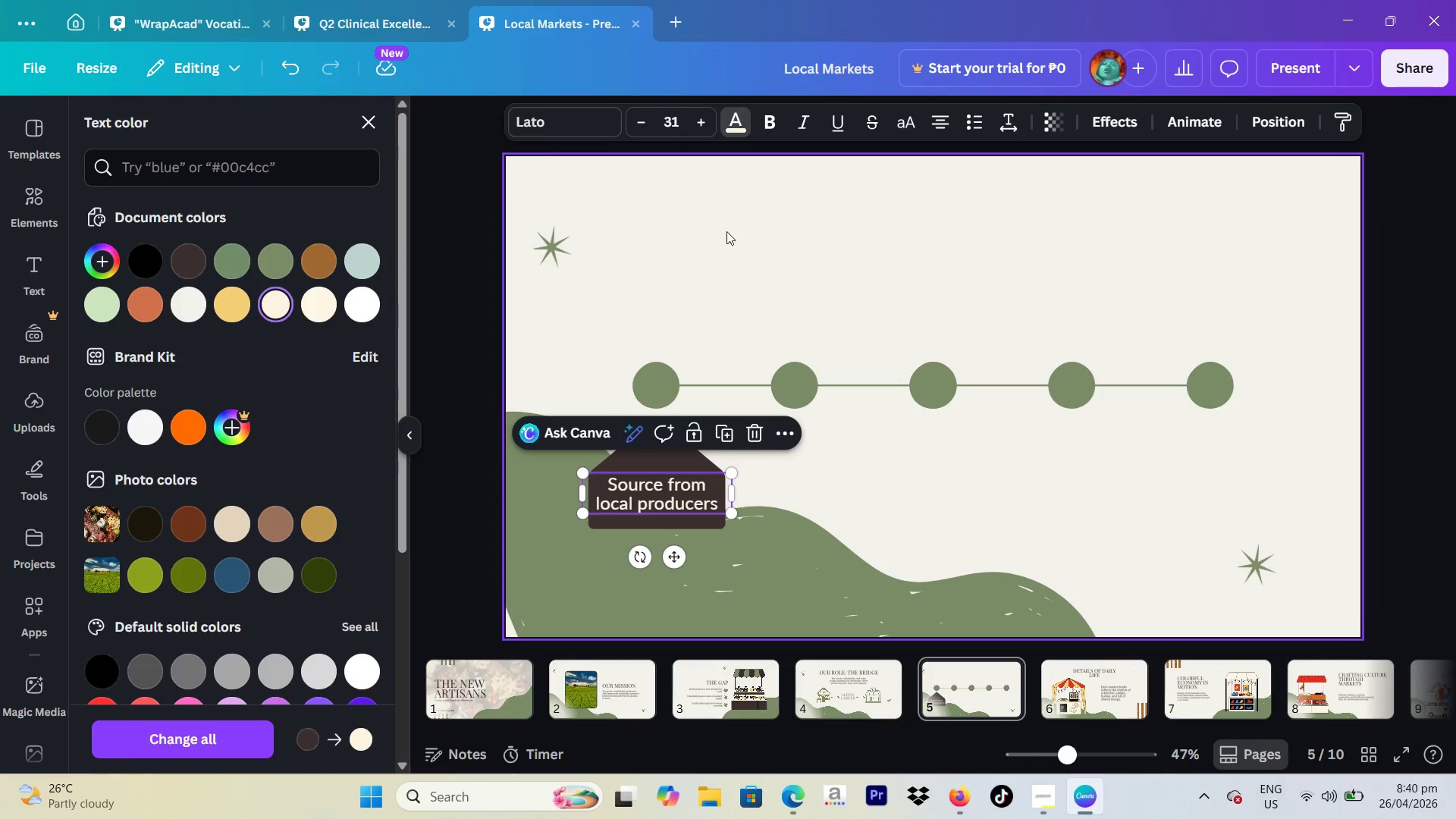 
left_click([726, 231])
 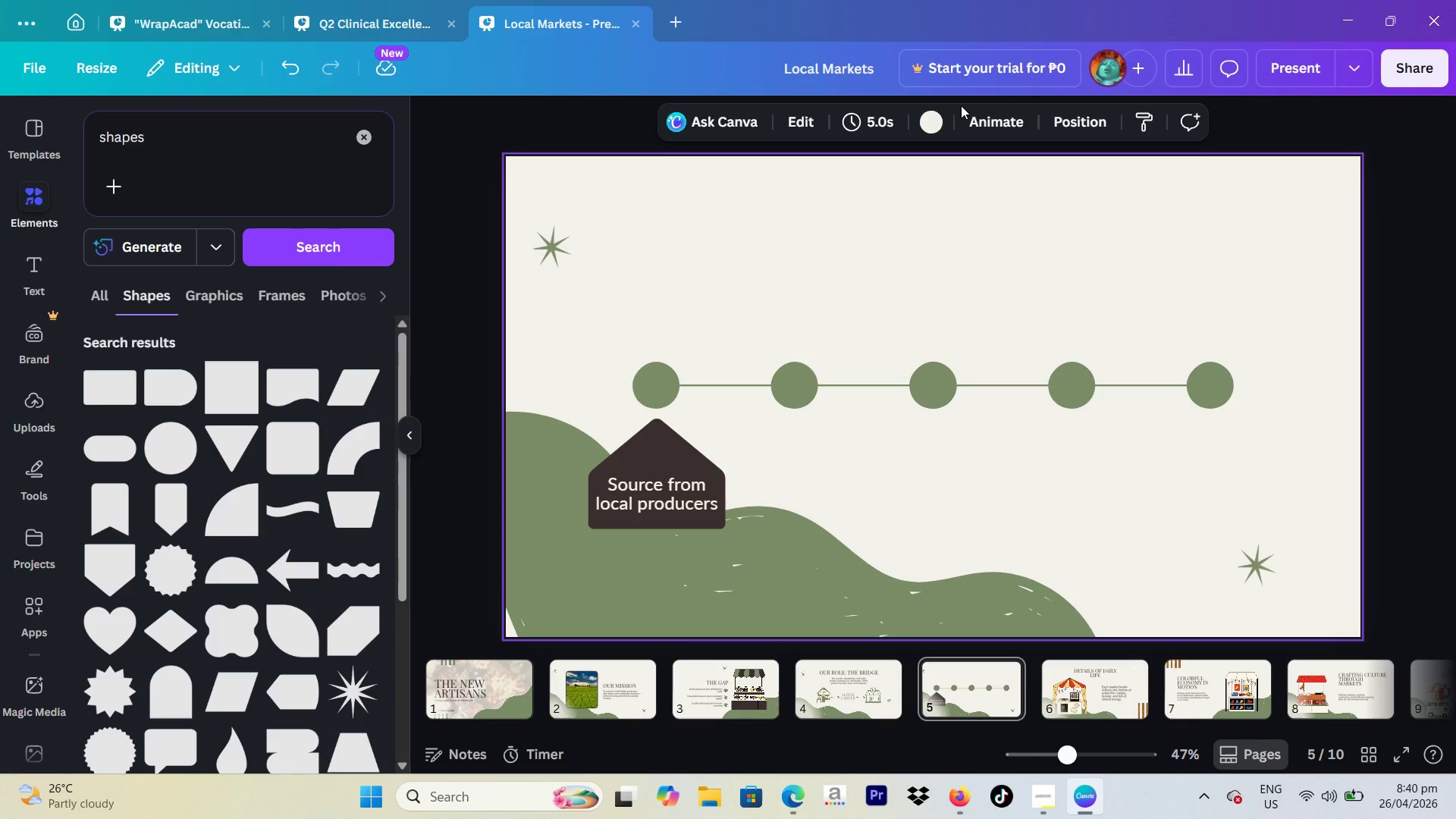 
left_click([935, 118])
 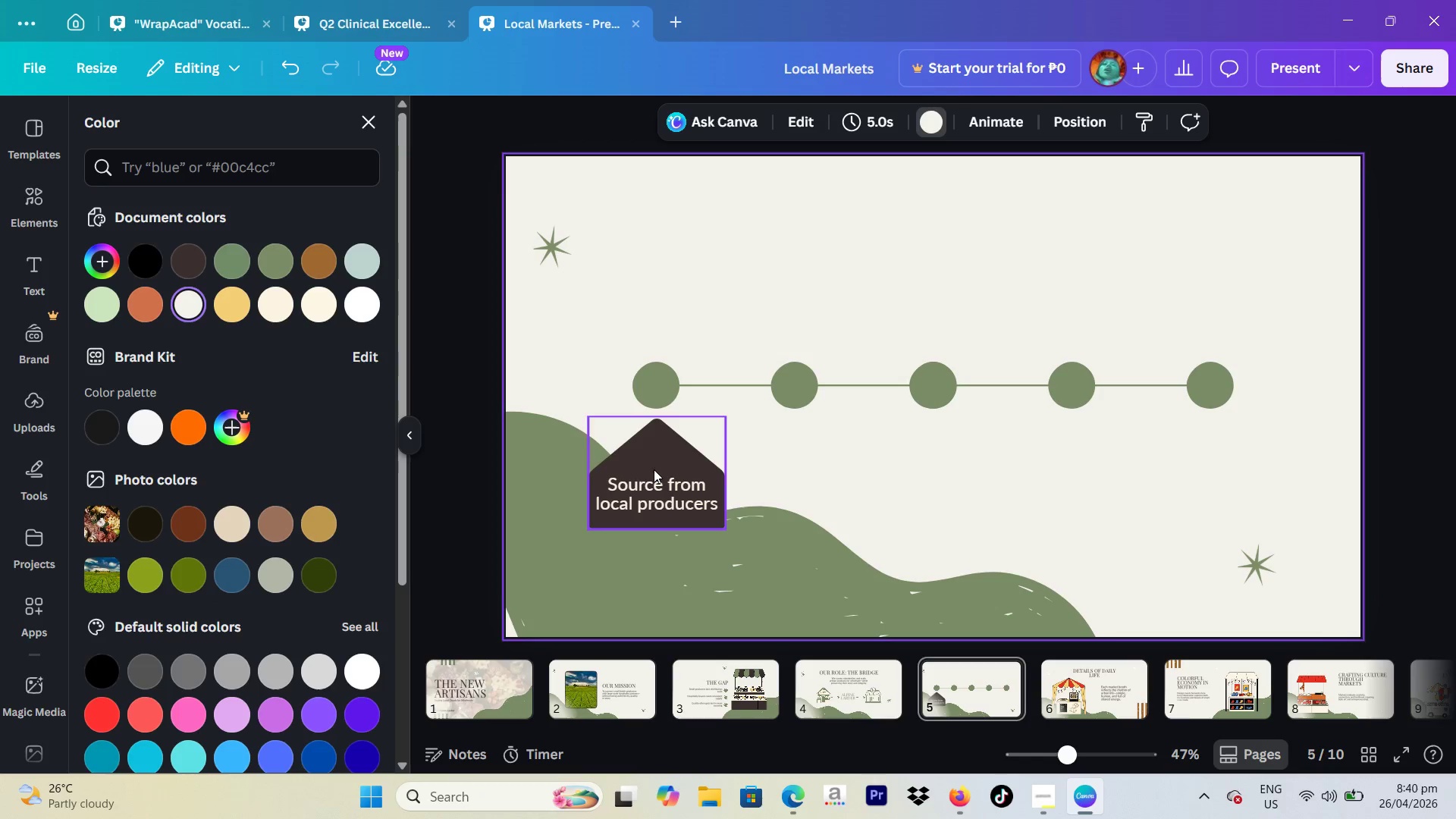 
left_click([657, 476])
 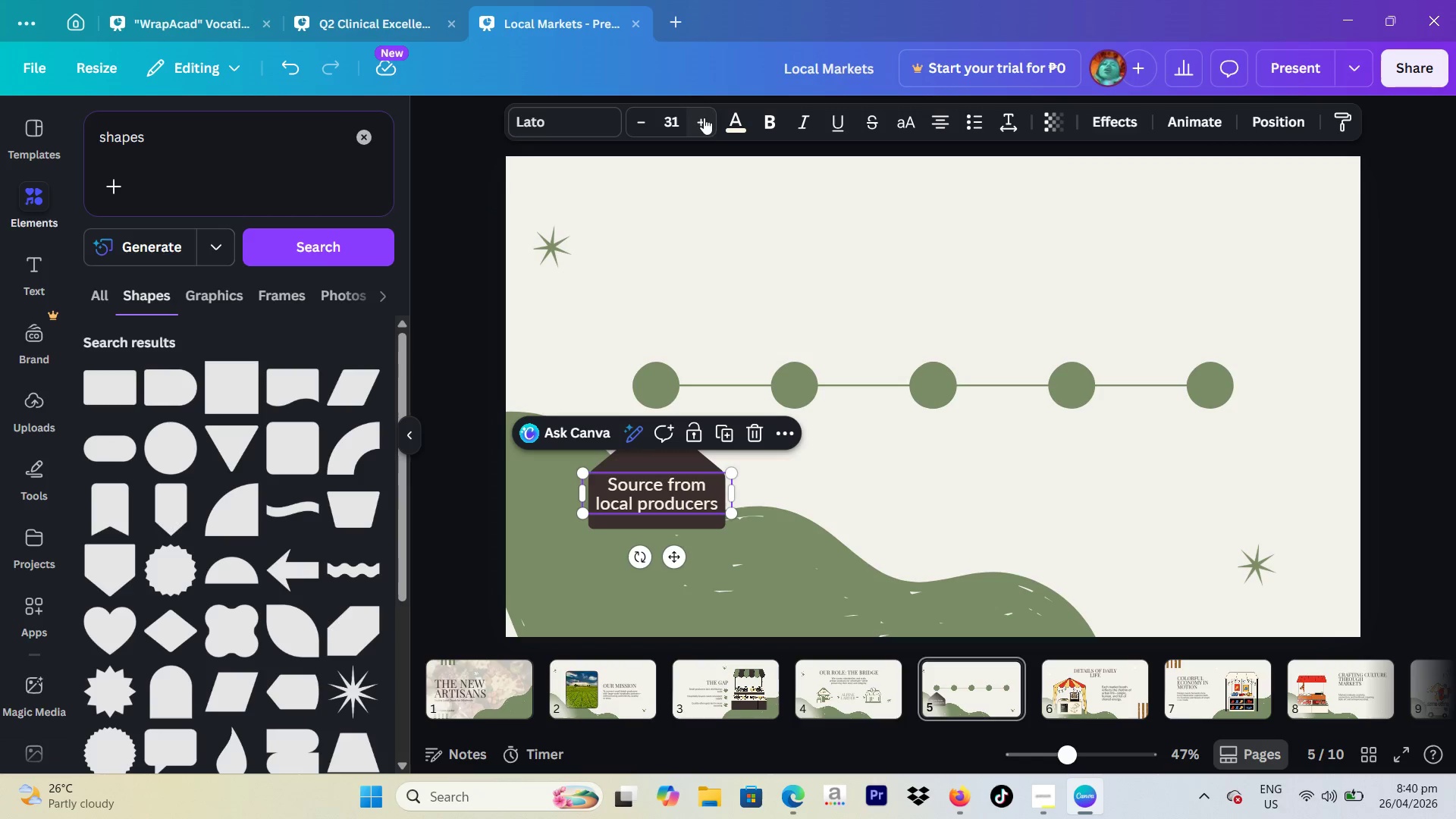 
left_click([735, 119])
 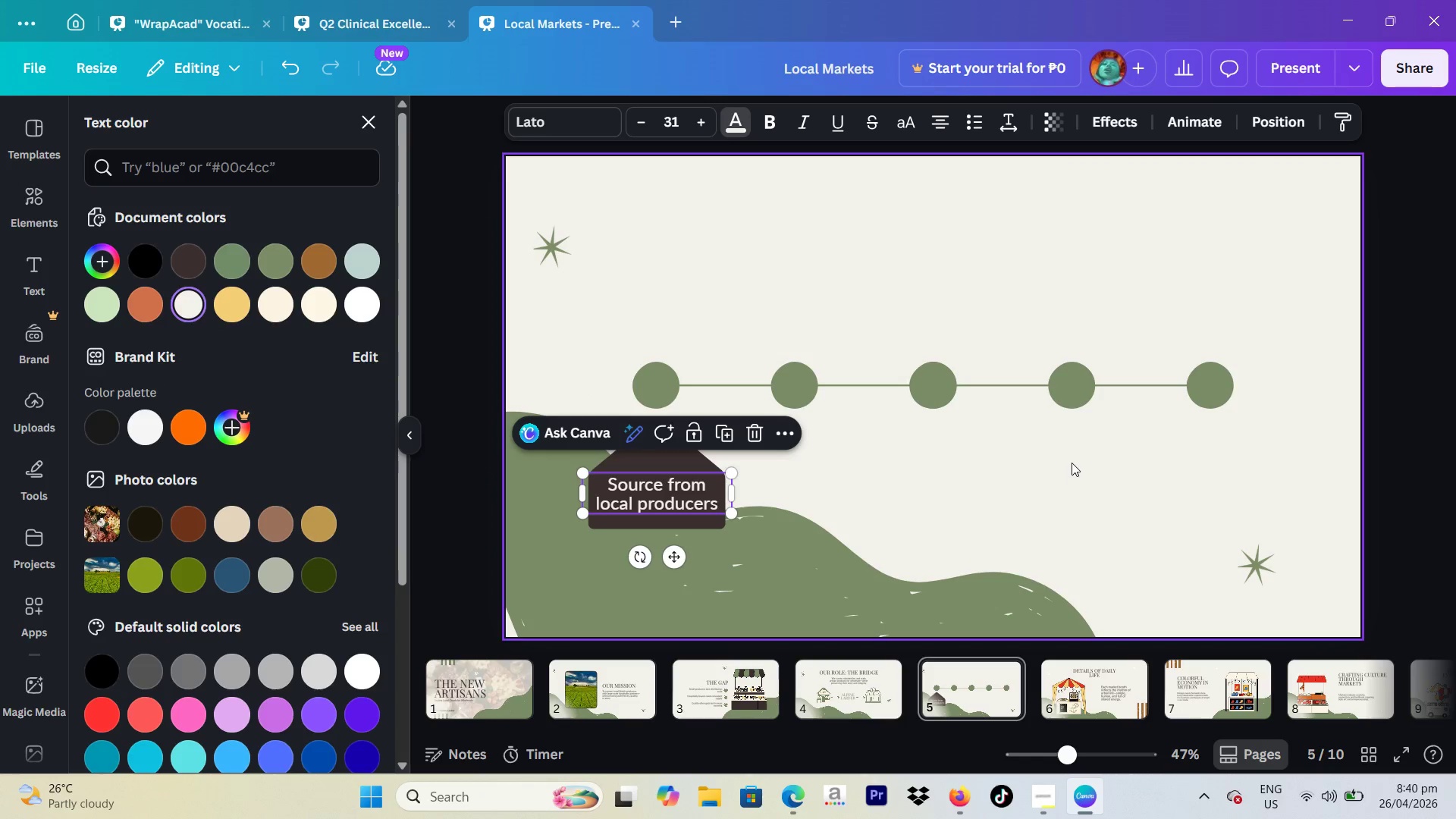 
left_click([959, 286])
 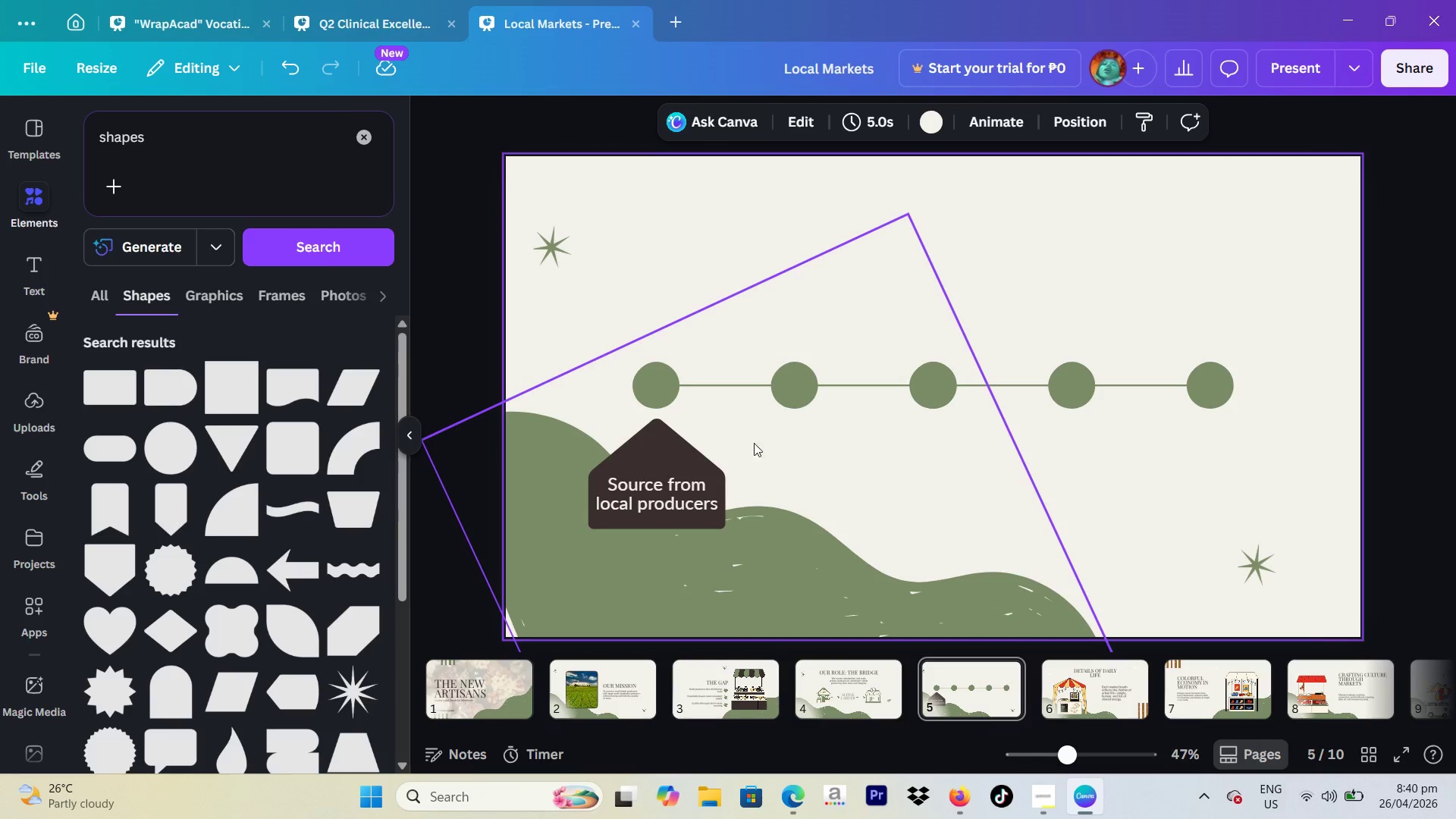 
left_click([750, 453])
 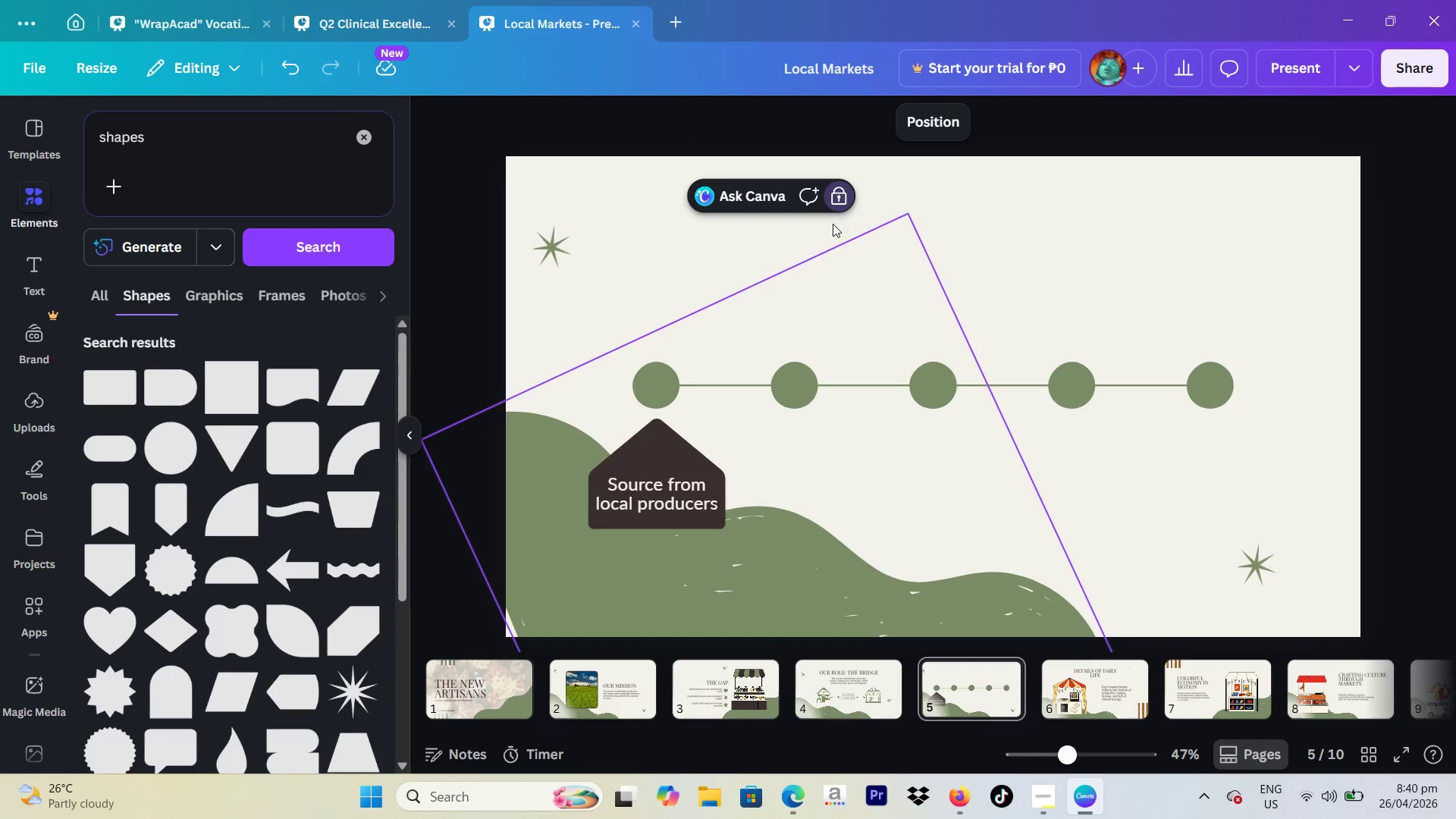 
left_click([808, 254])
 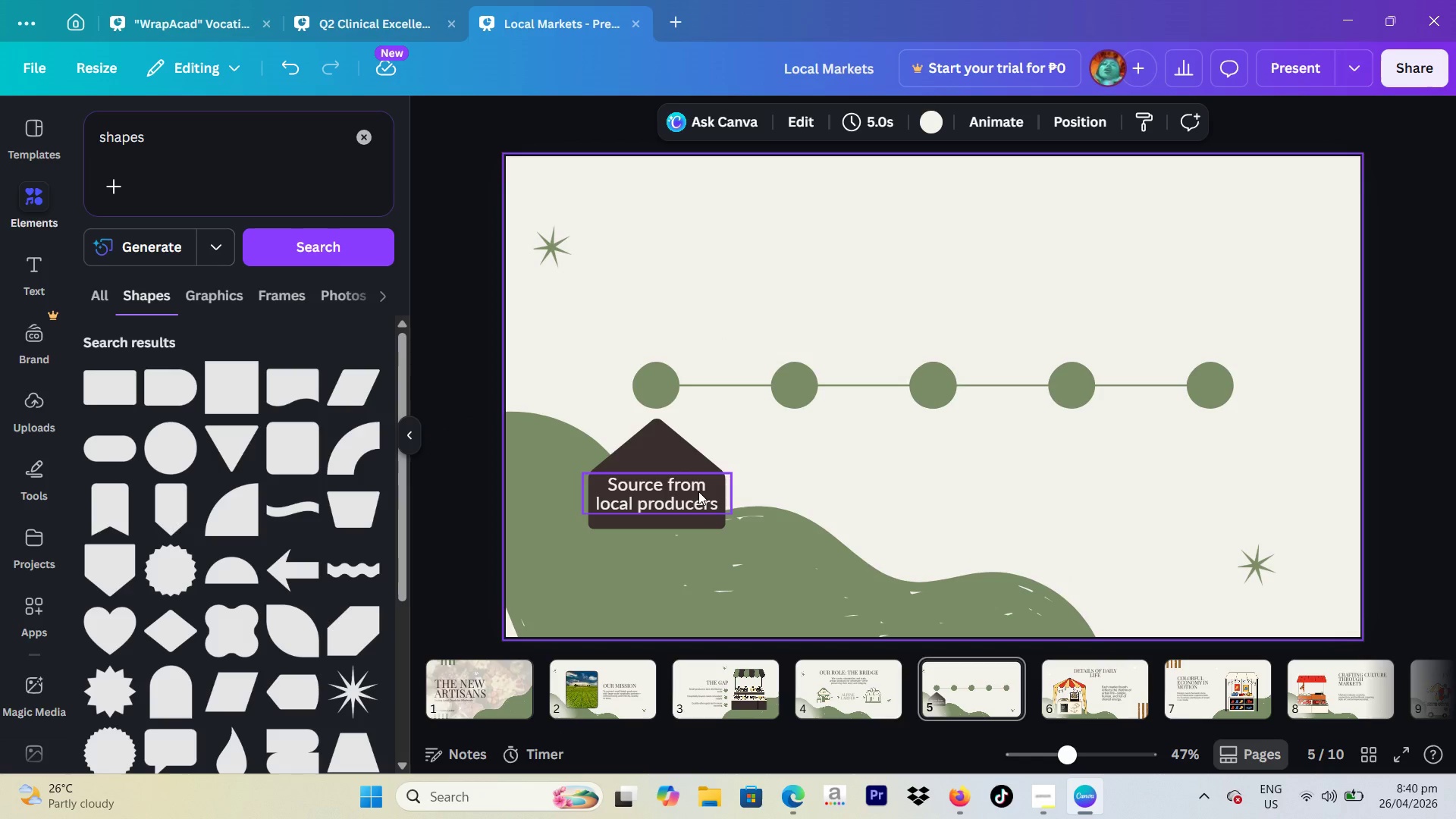 
left_click([689, 491])
 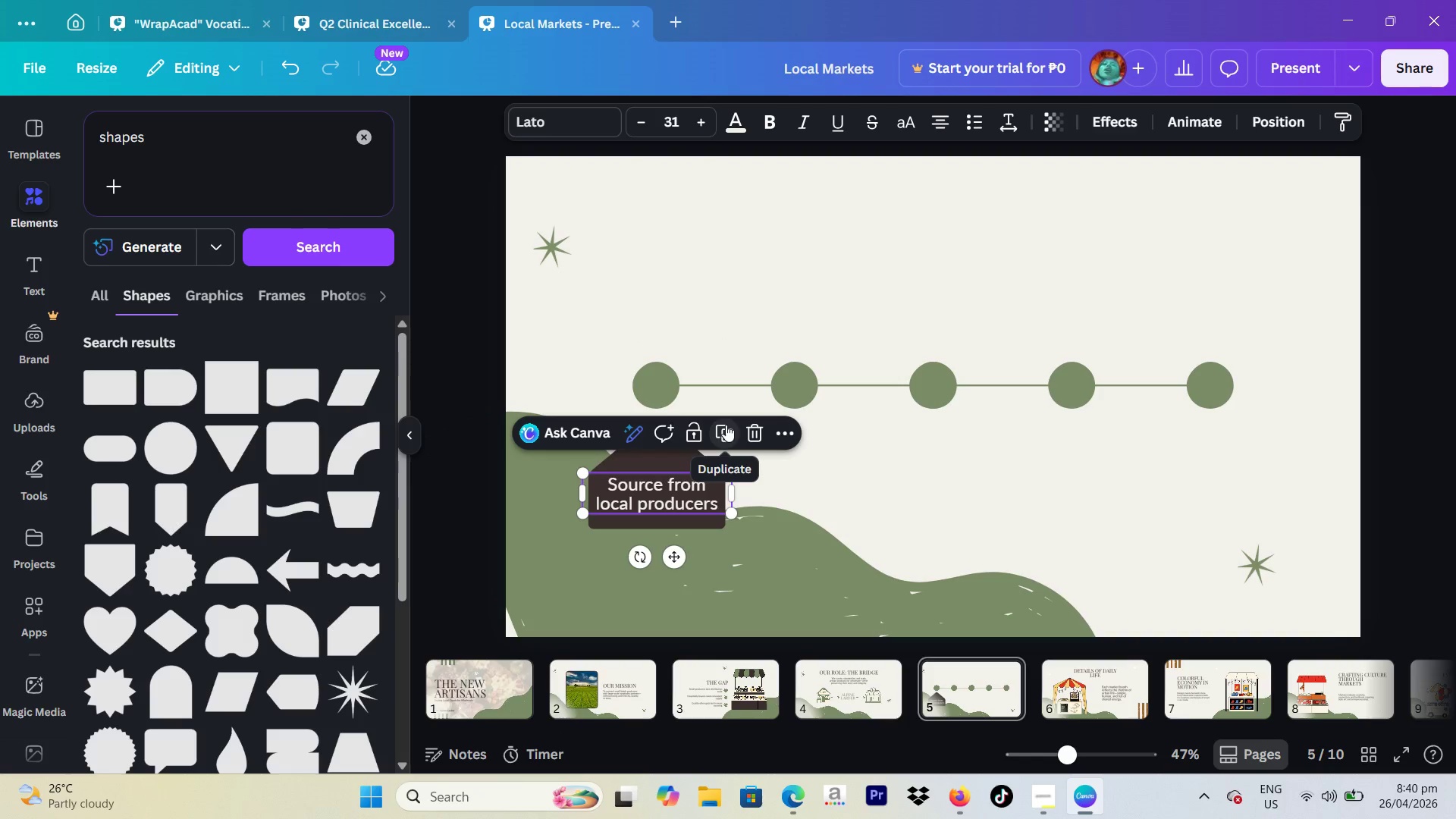 
left_click([757, 479])
 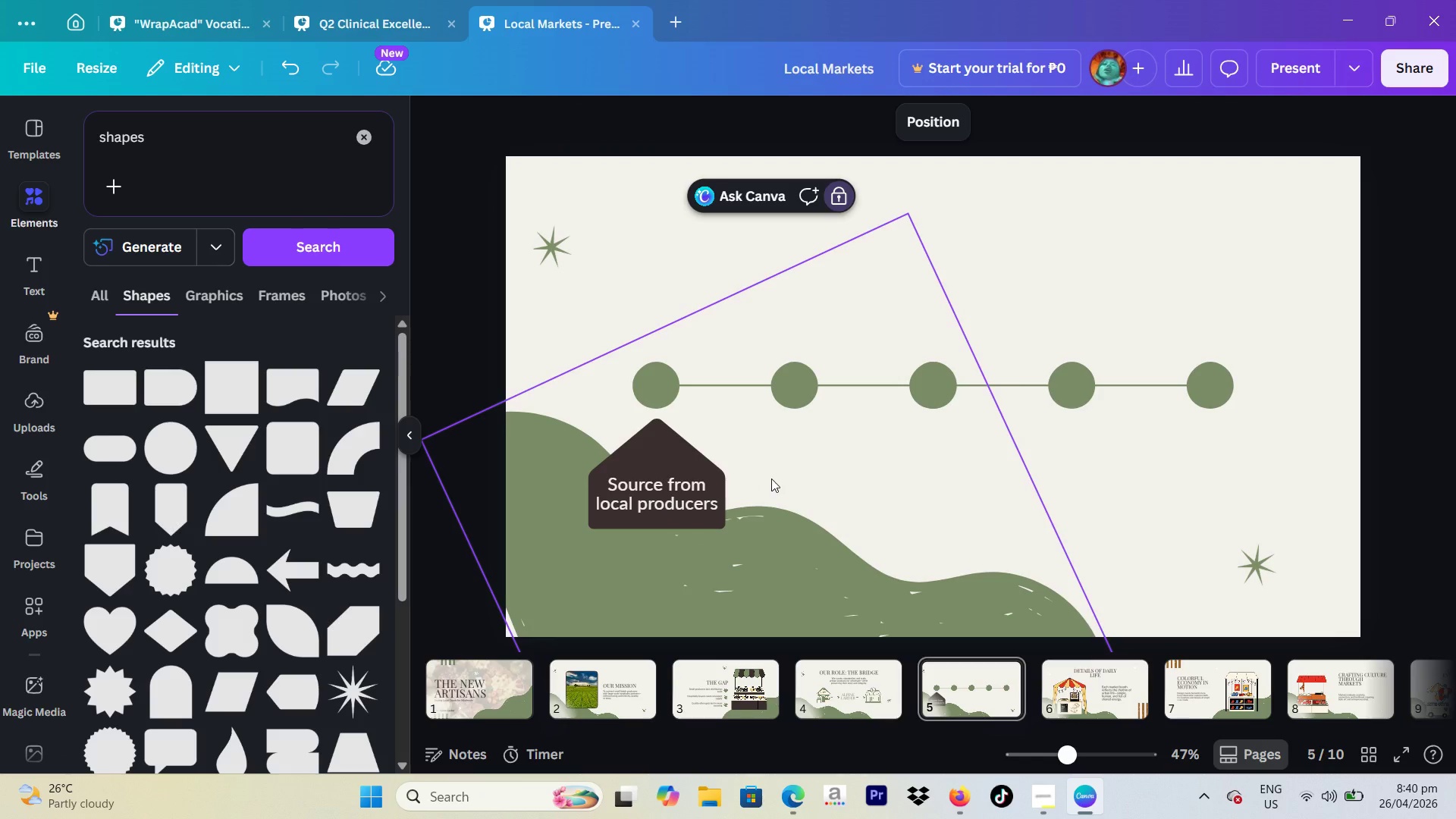 
left_click_drag(start_coordinate=[771, 479], to_coordinate=[617, 507])
 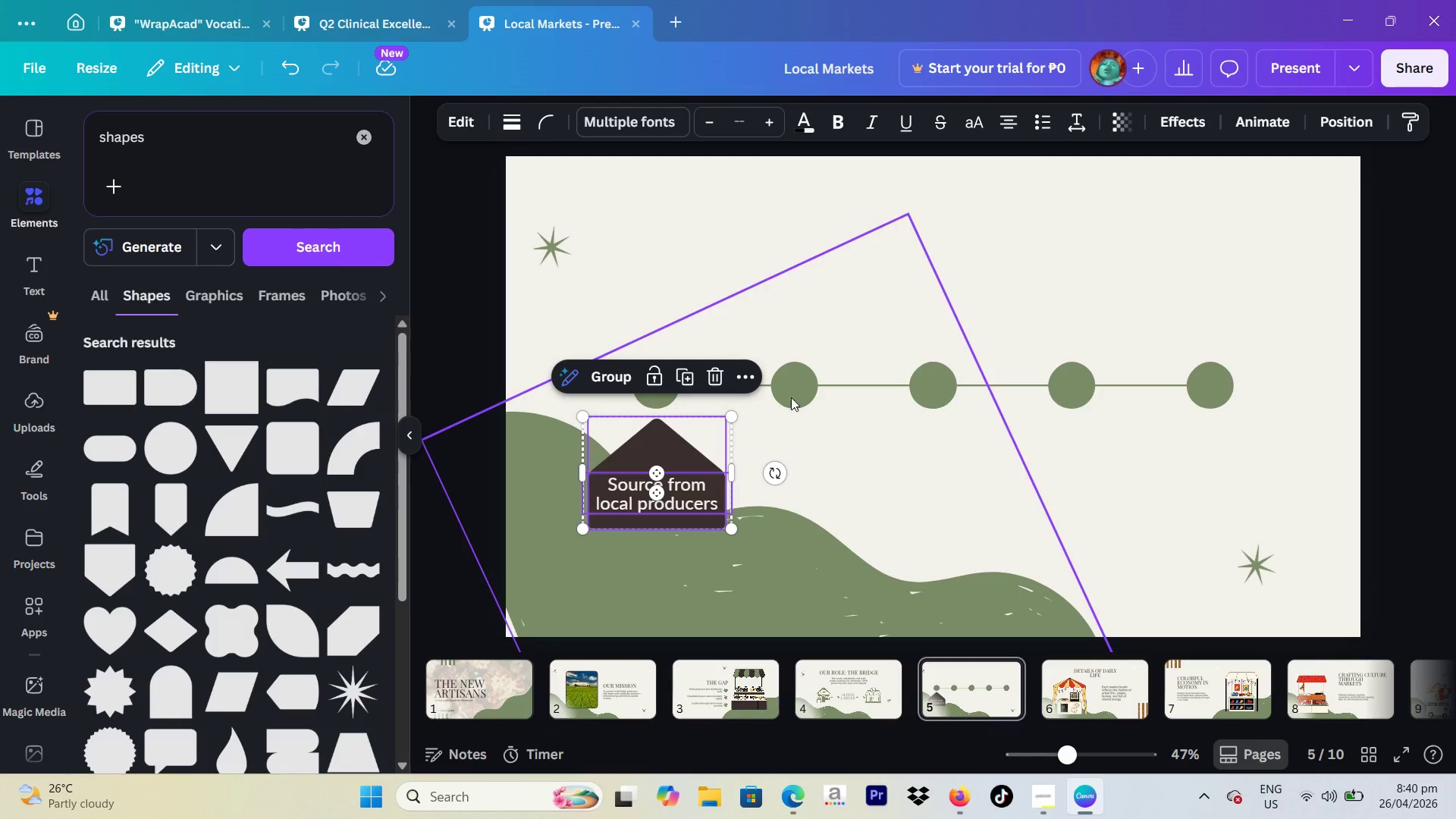 
left_click([804, 377])
 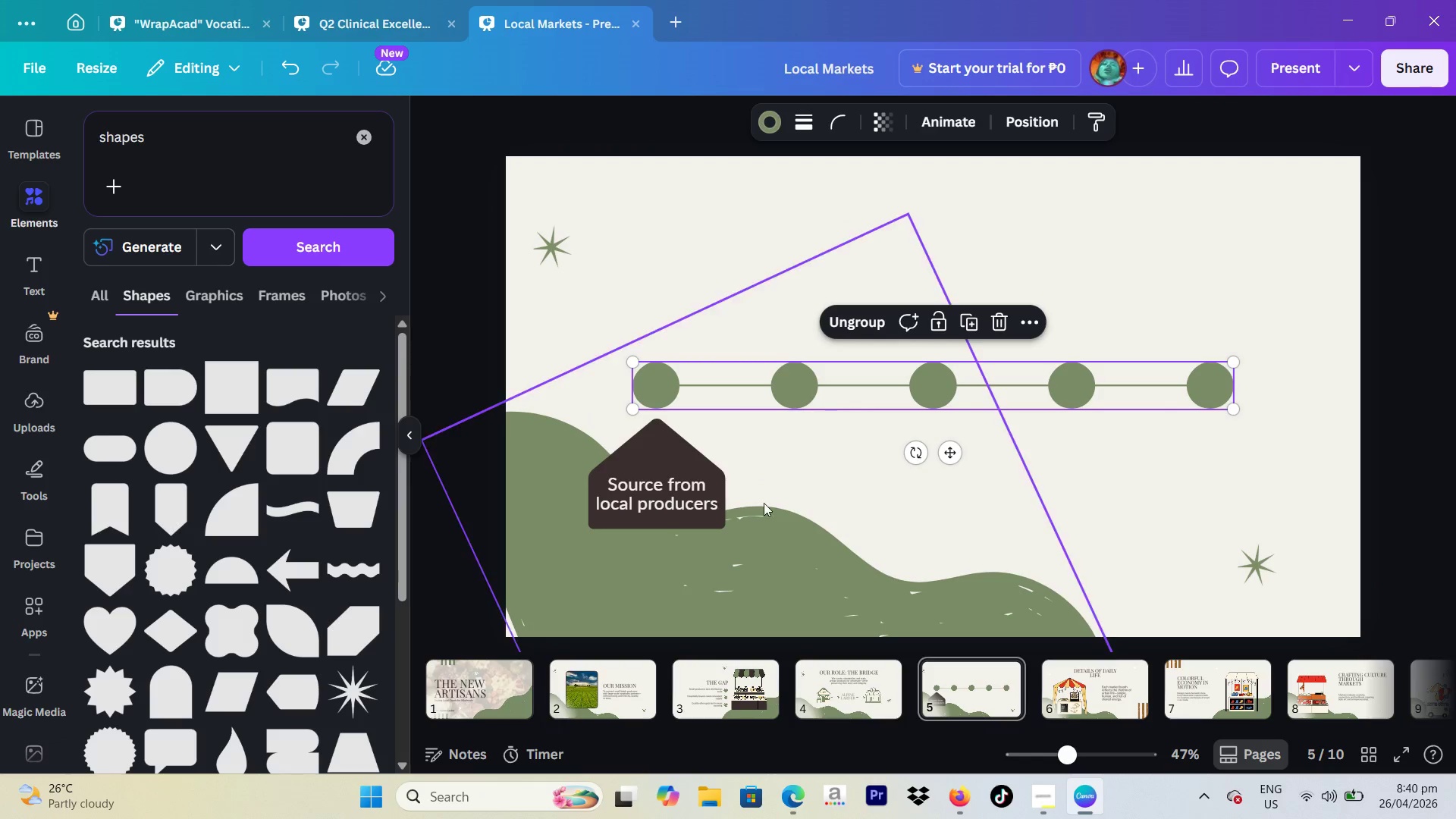 
left_click([764, 503])
 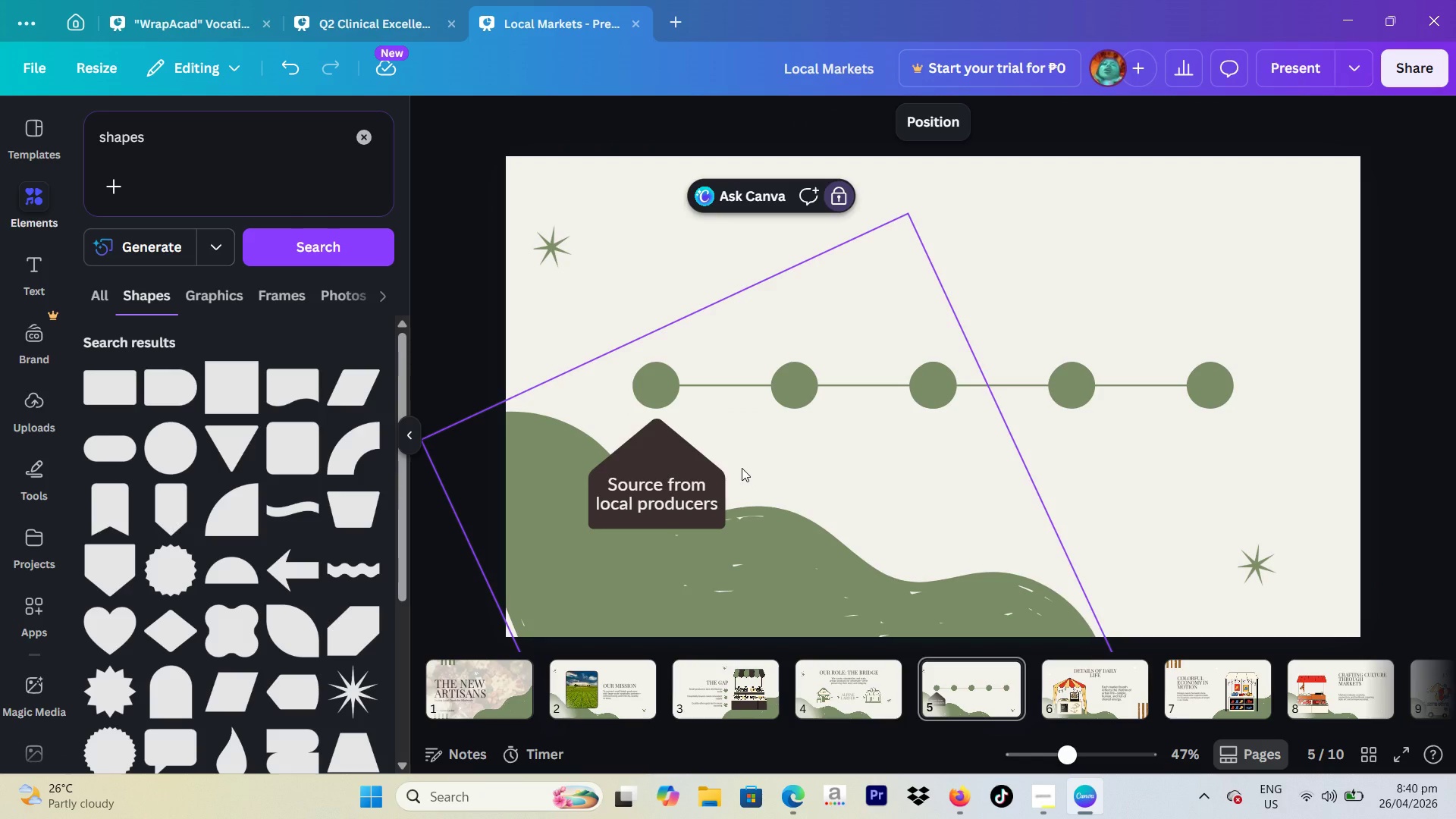 
left_click([742, 468])
 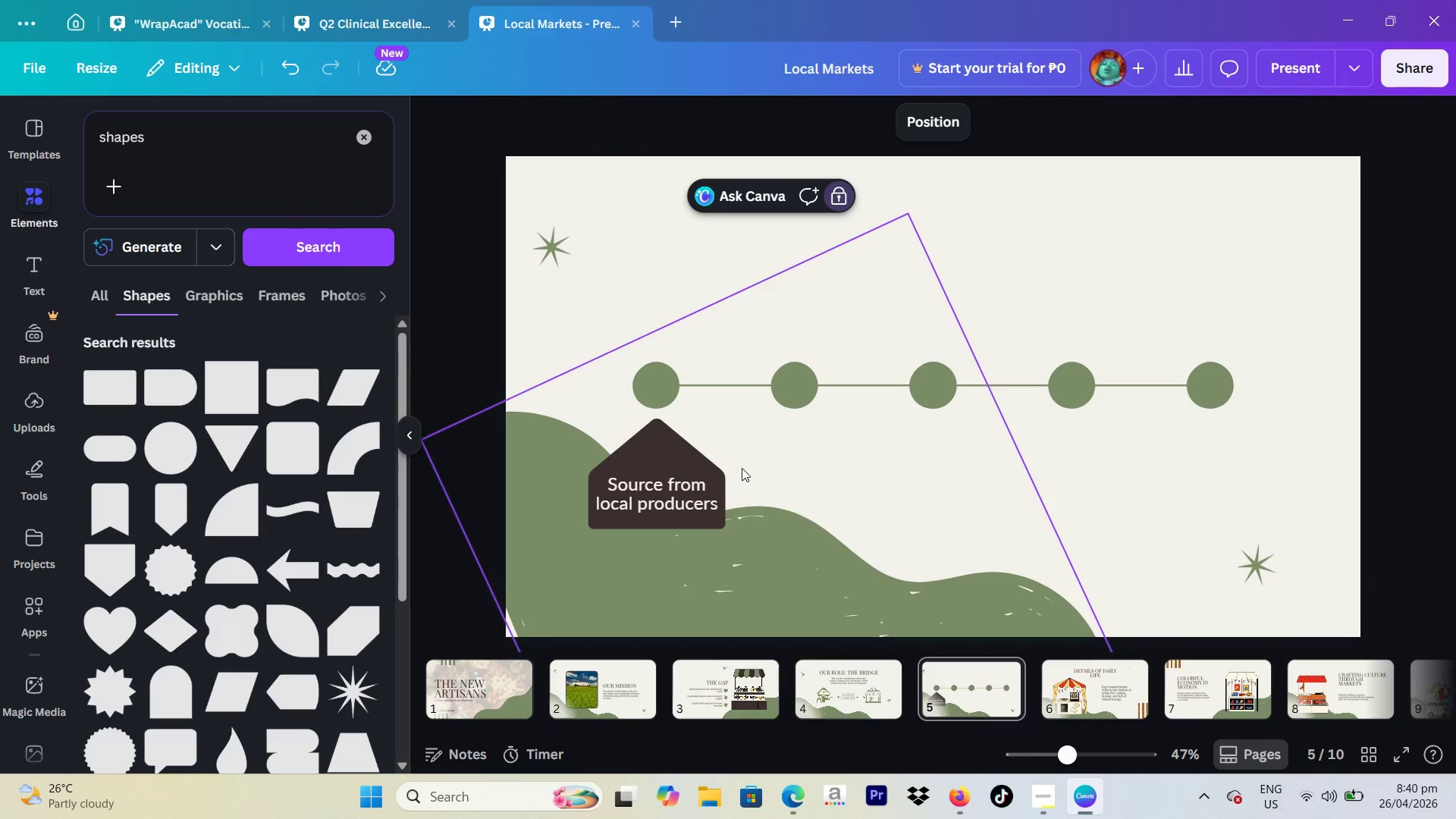 
left_click_drag(start_coordinate=[742, 467], to_coordinate=[620, 516])
 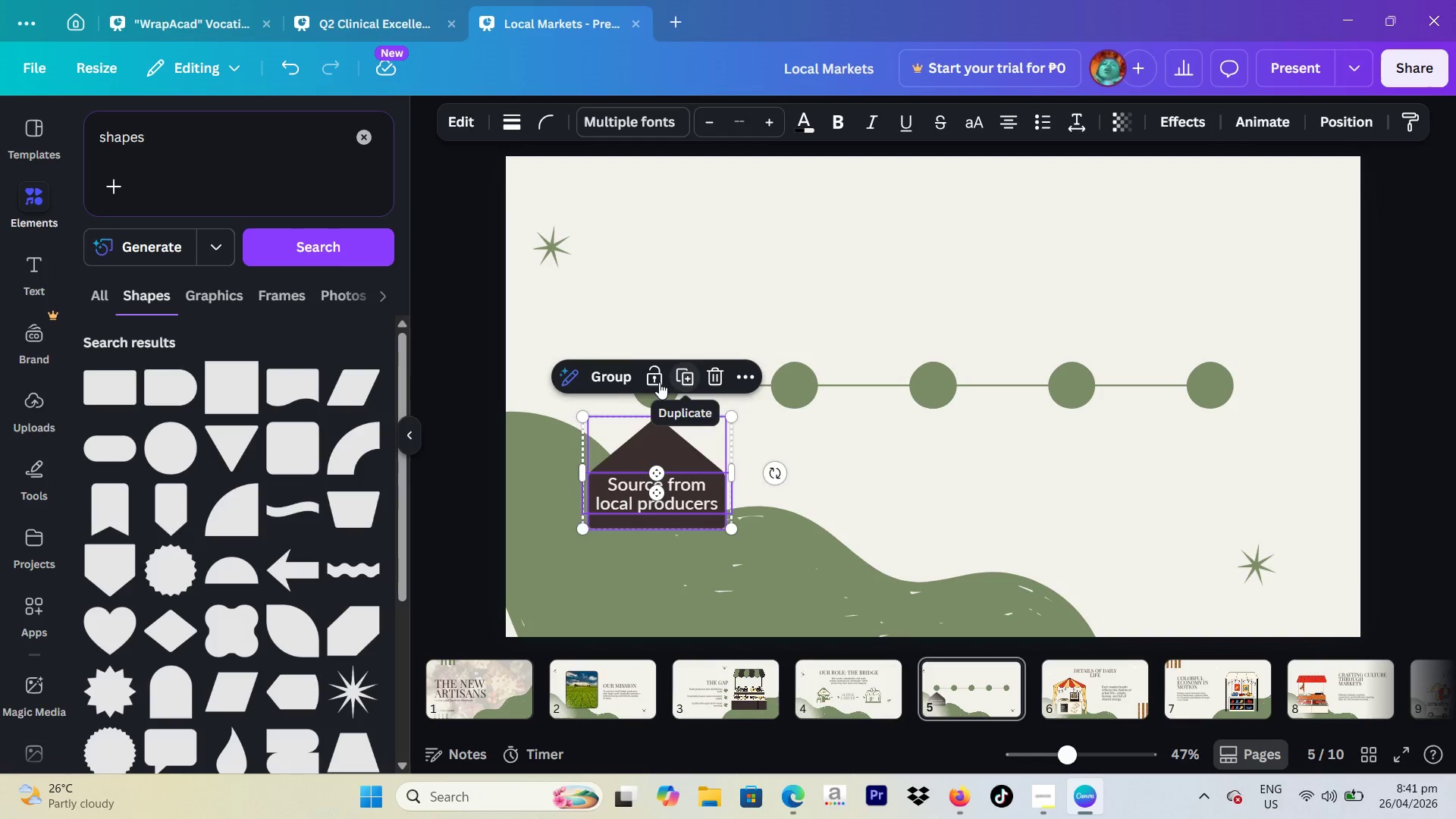 
left_click([624, 382])
 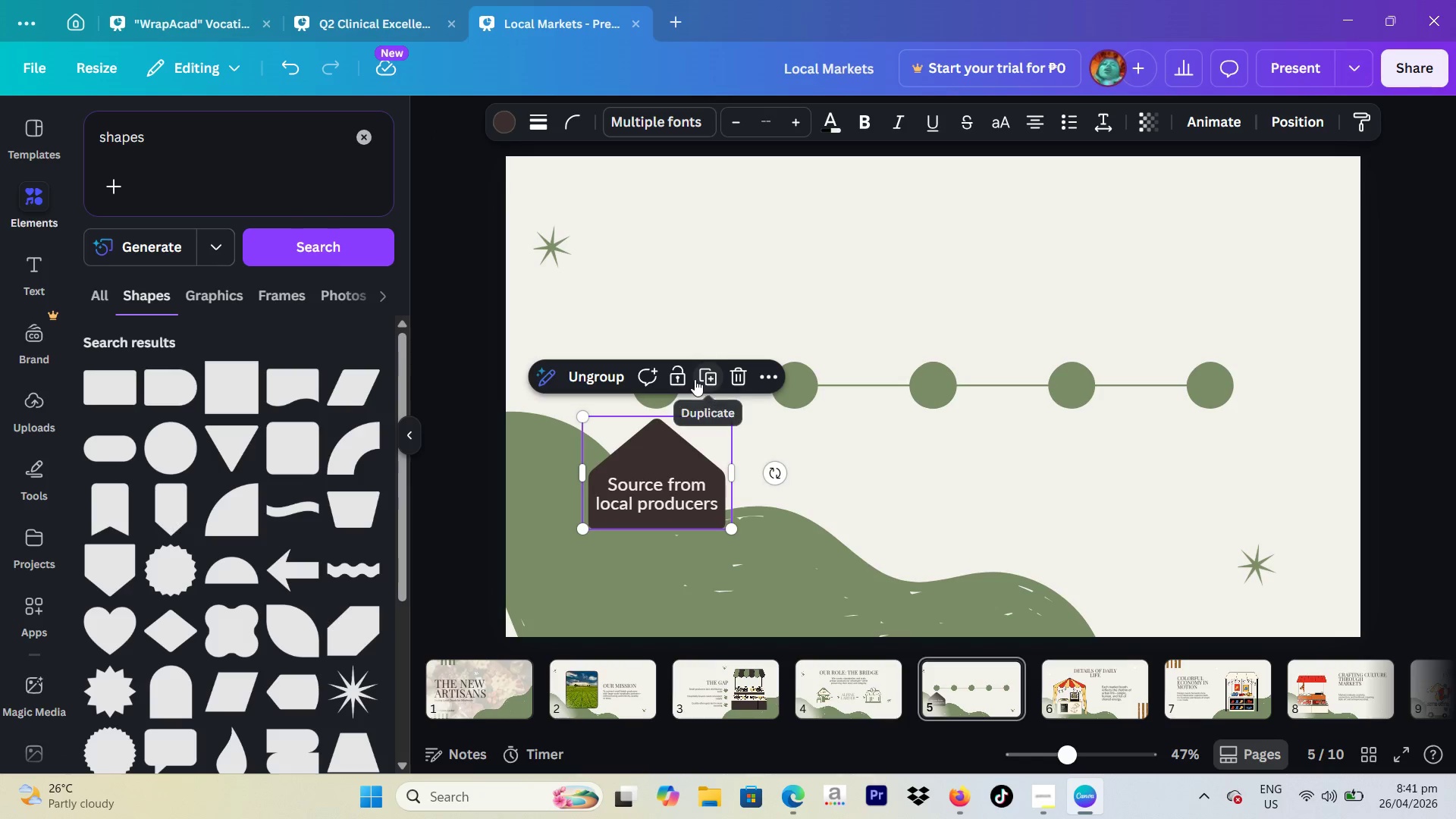 
left_click([704, 377])
 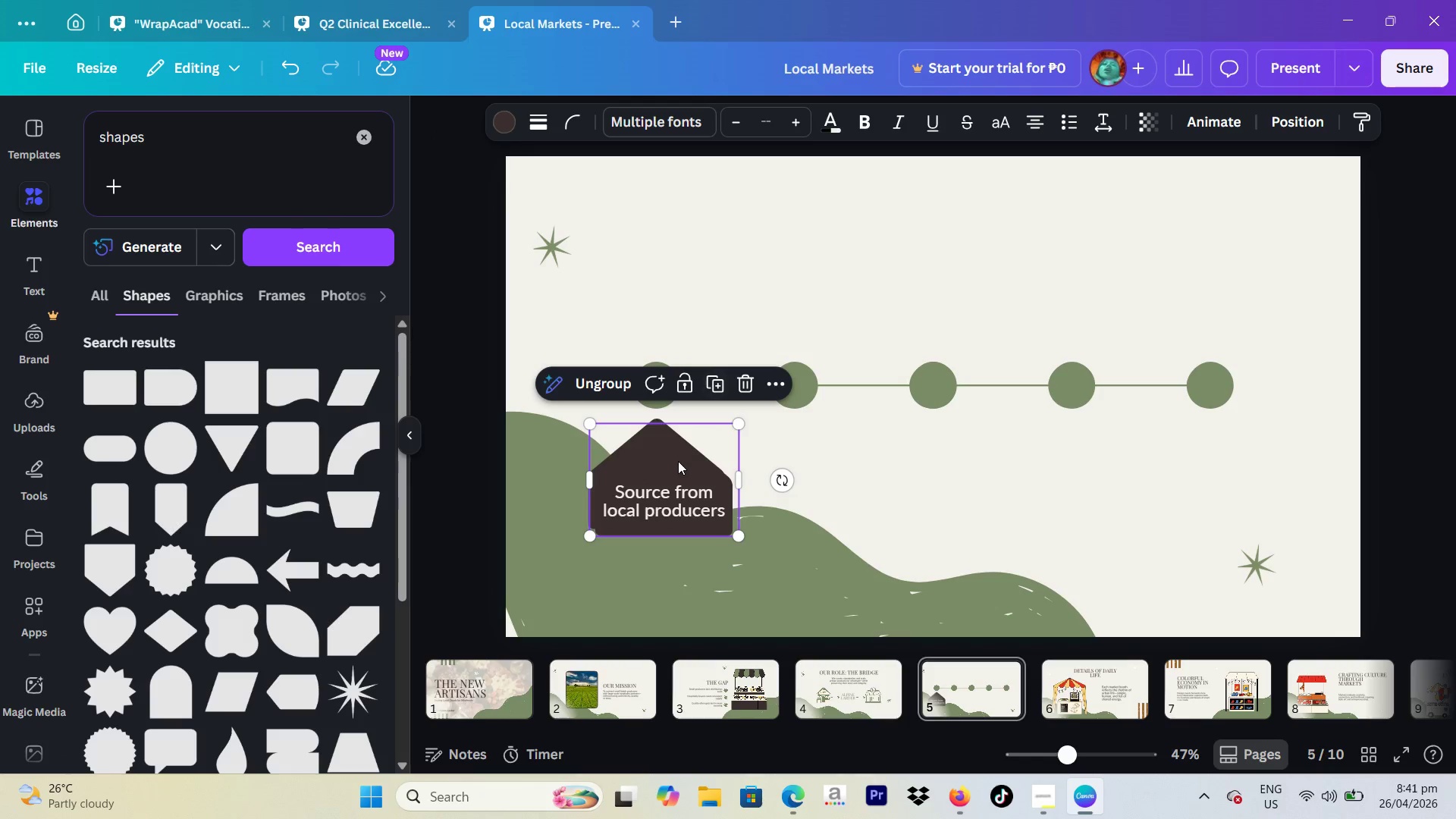 
left_click_drag(start_coordinate=[674, 478], to_coordinate=[811, 475])
 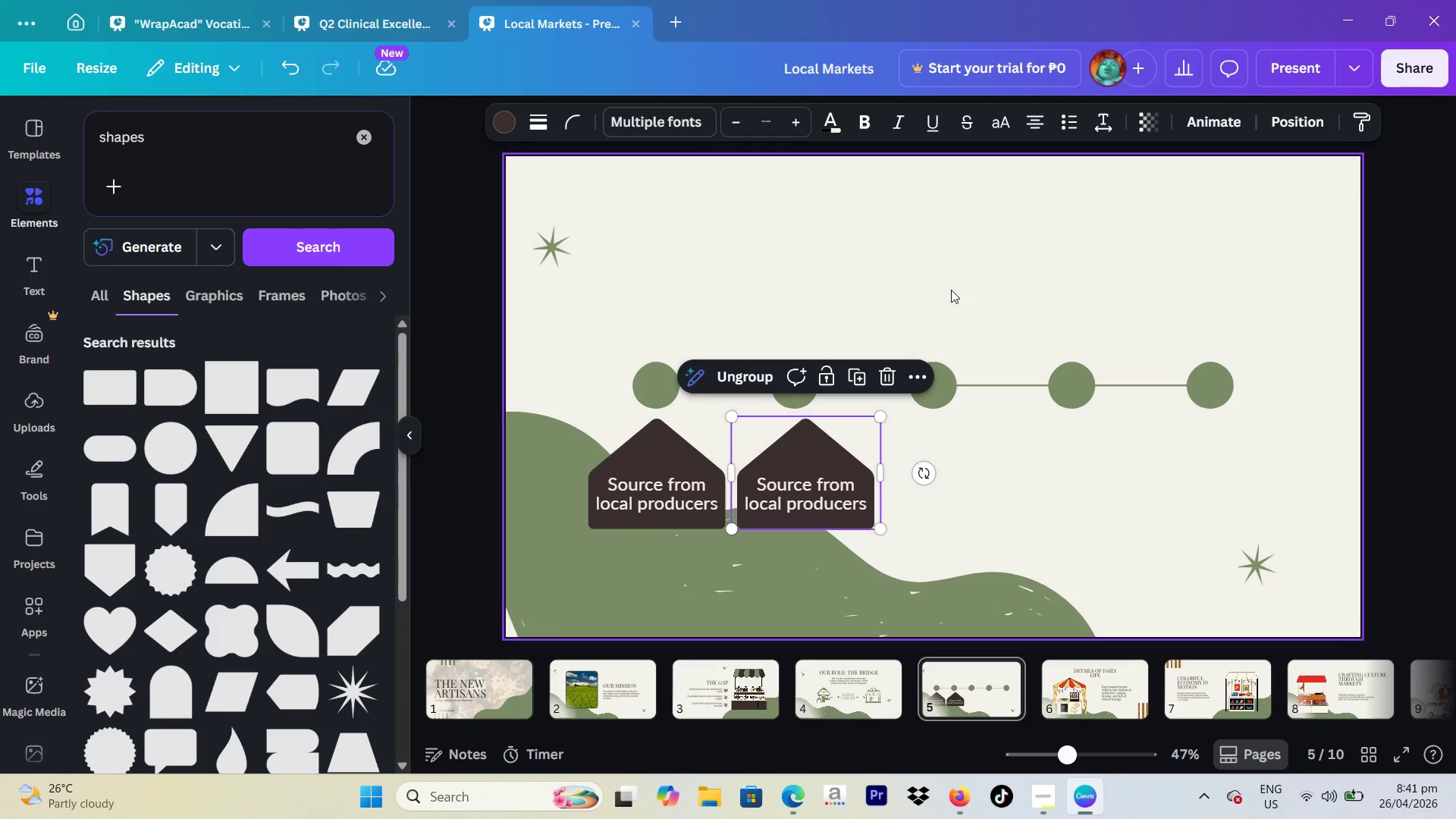 
left_click([951, 287])
 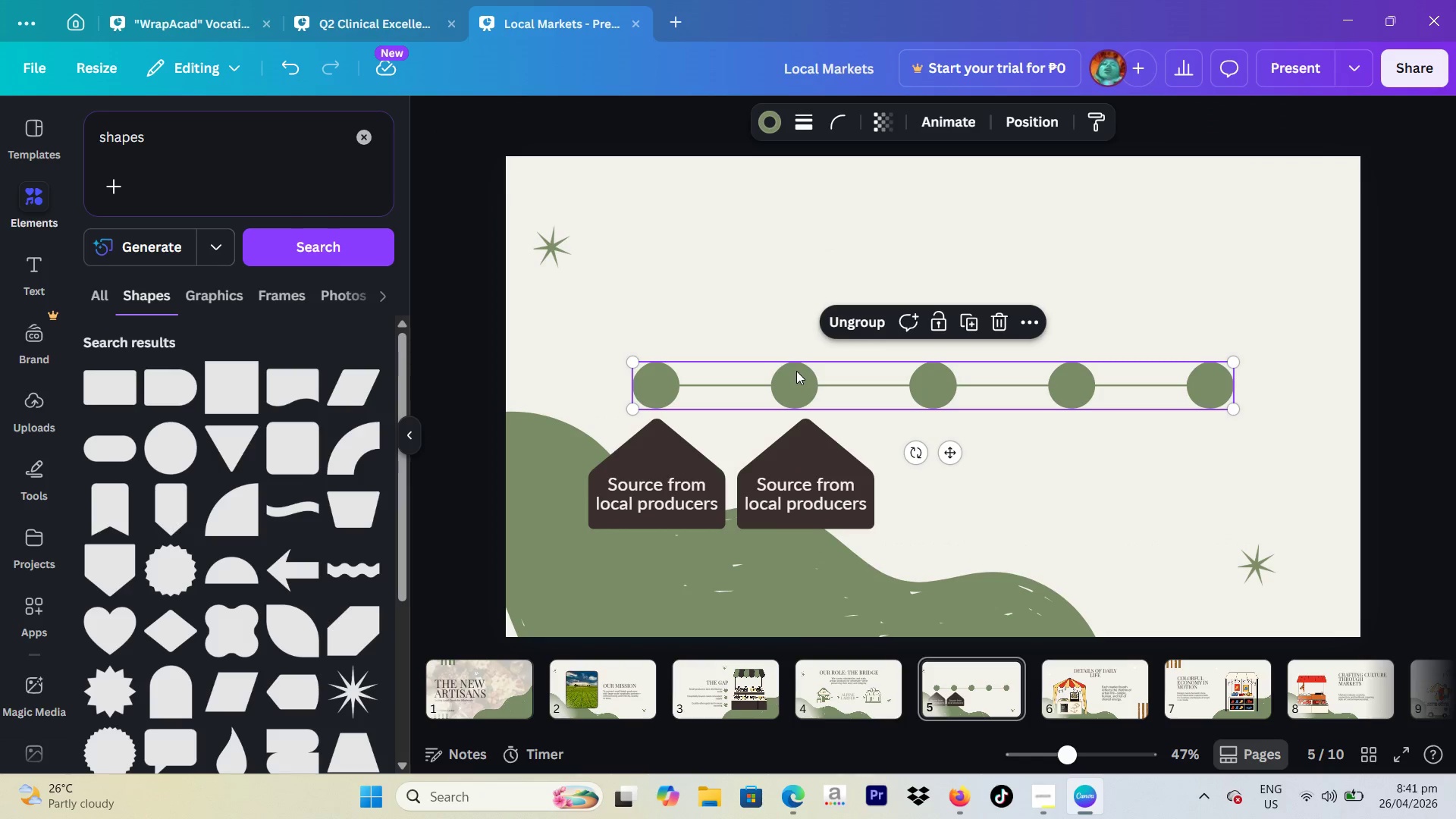 
double_click([801, 367])
 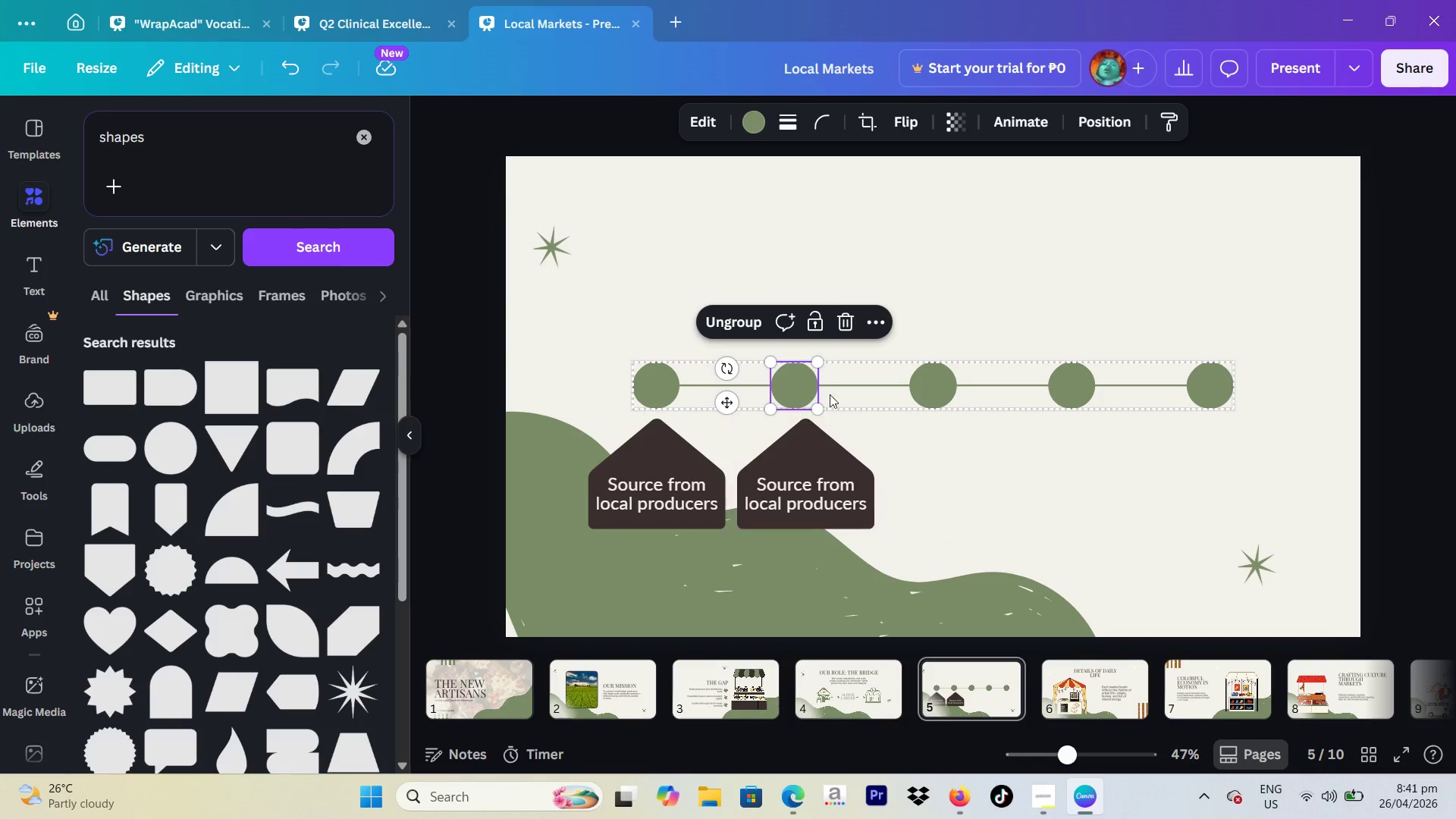 
key(Backspace)
 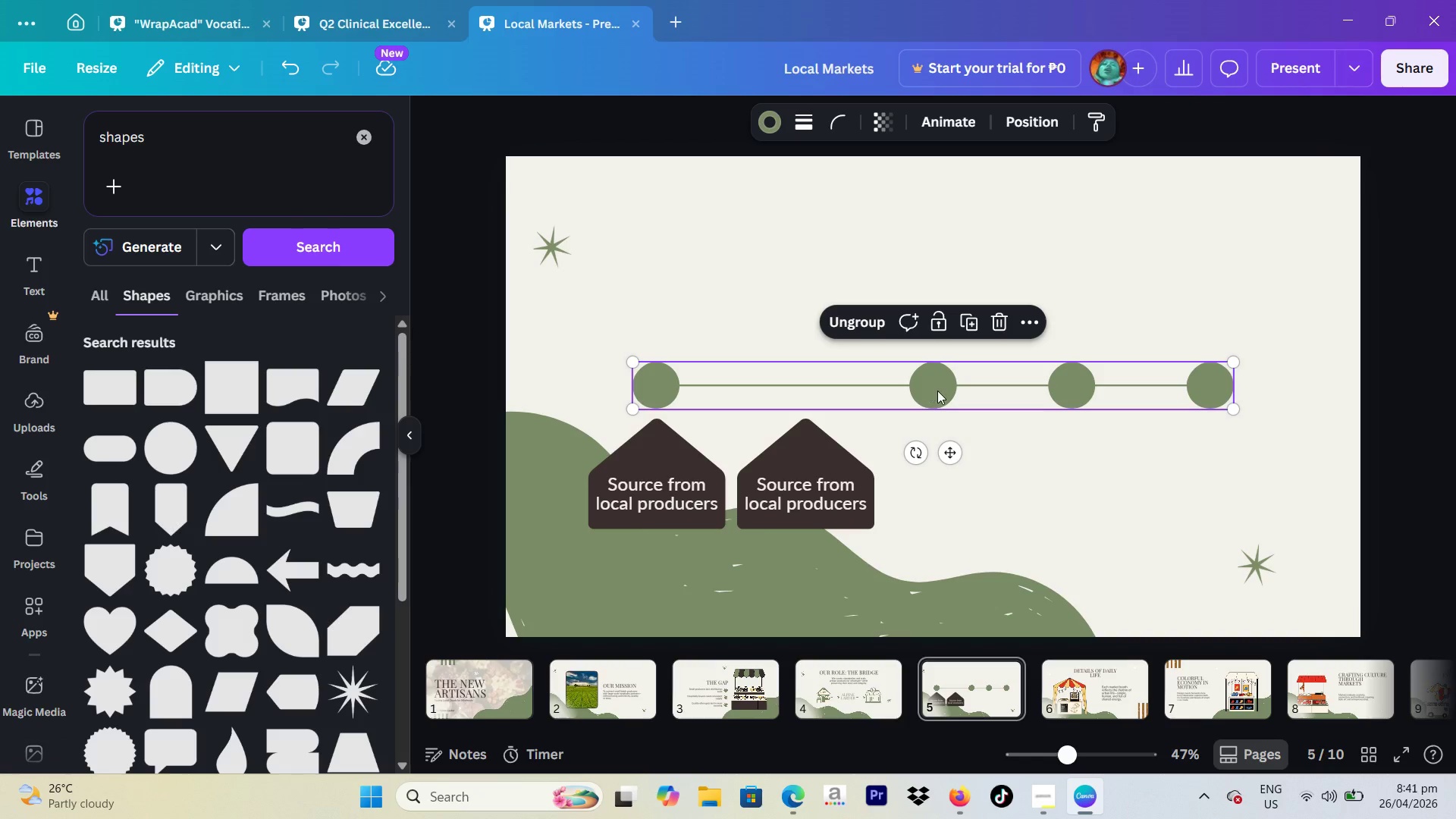 
left_click([937, 391])
 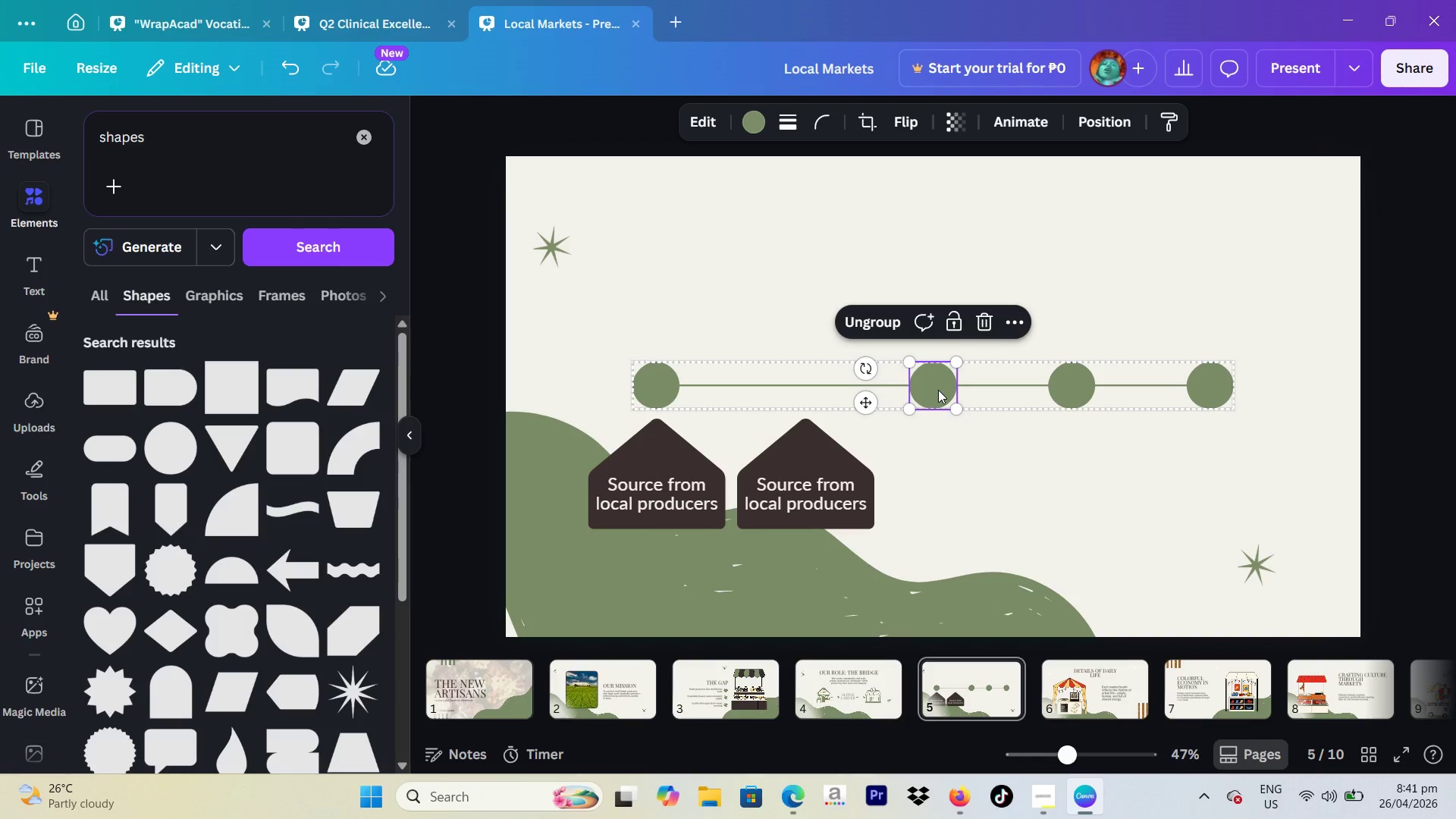 
left_click_drag(start_coordinate=[938, 390], to_coordinate=[811, 388])
 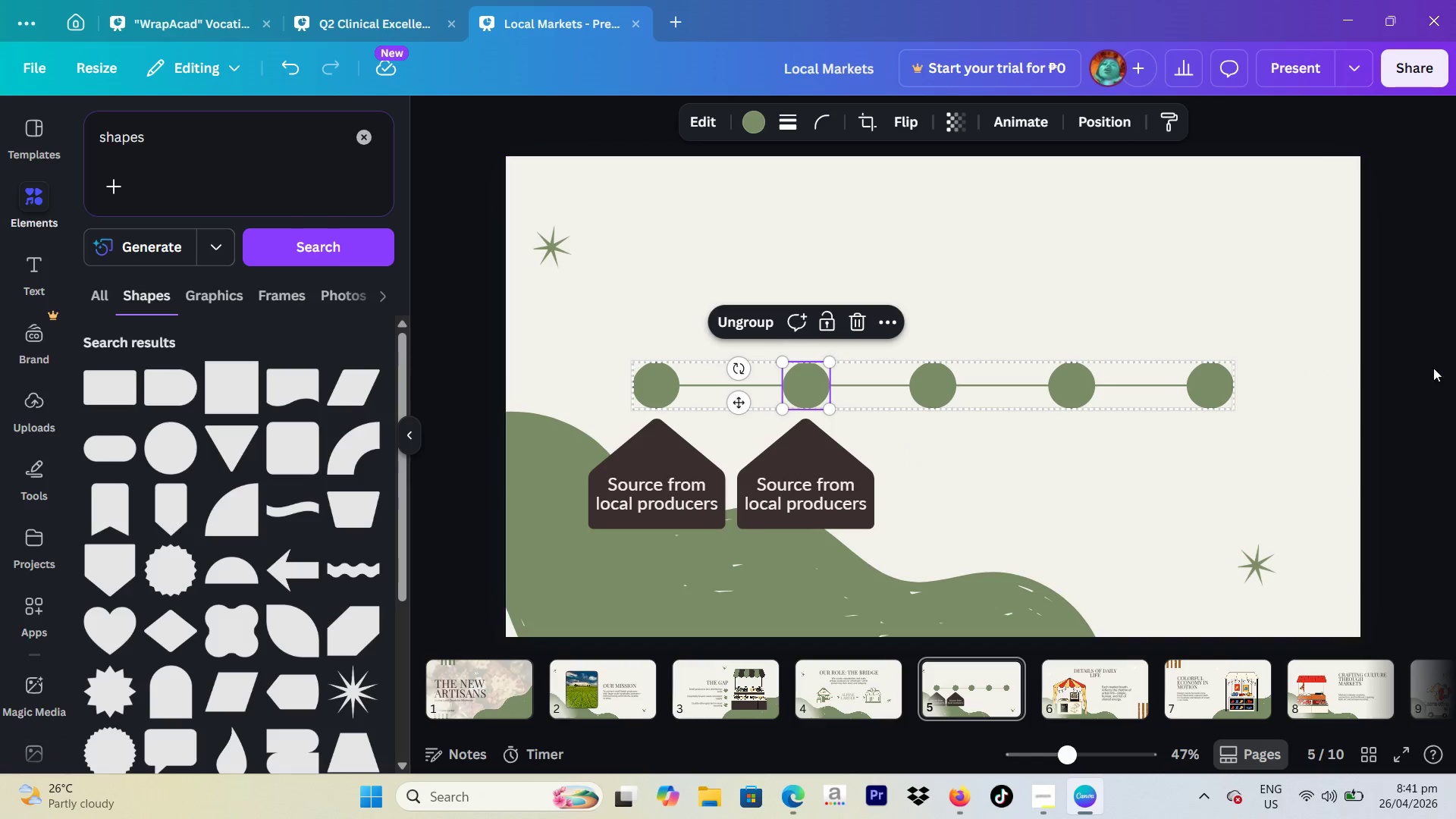 
left_click([1455, 368])
 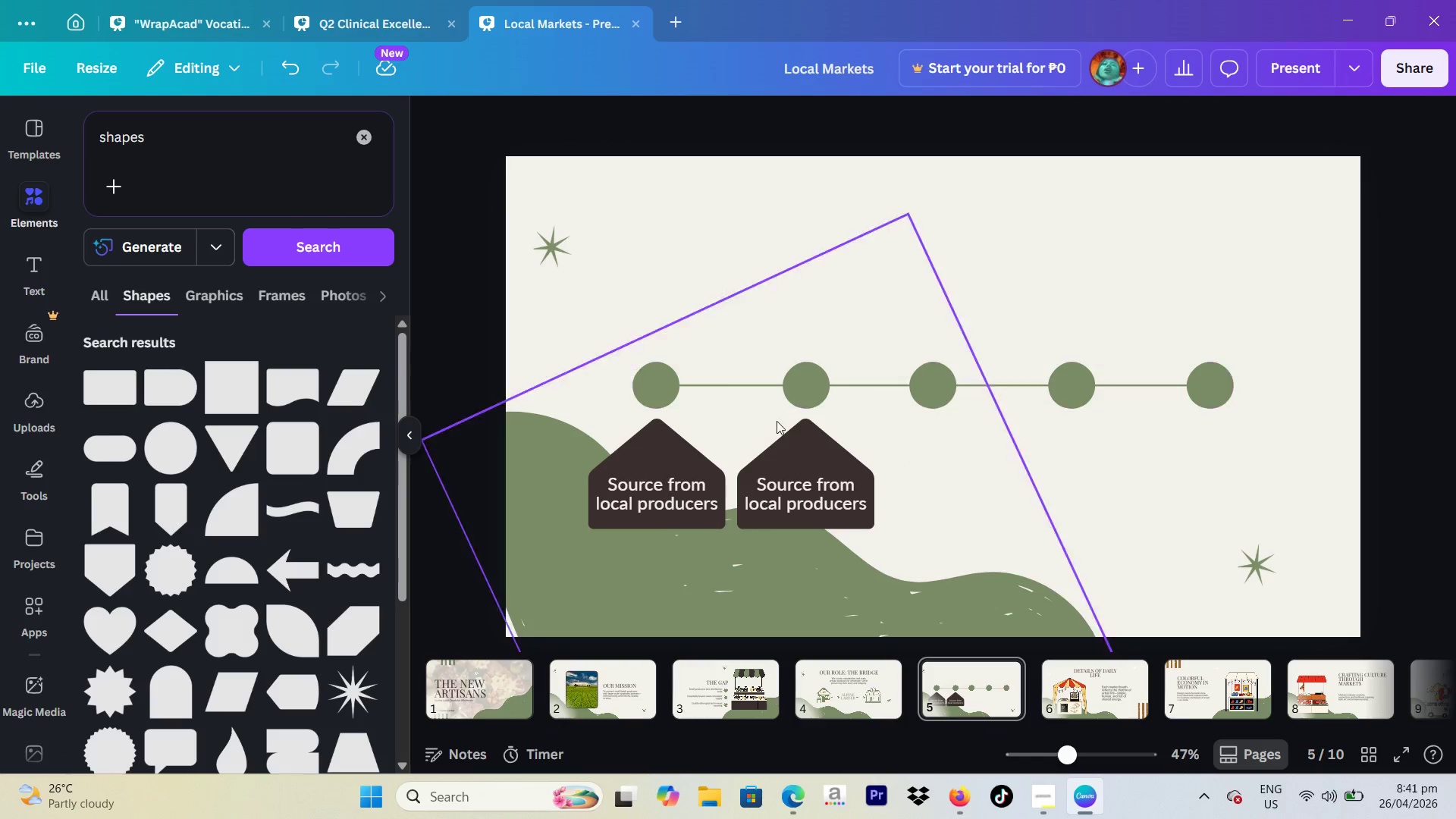 
left_click([951, 460])
 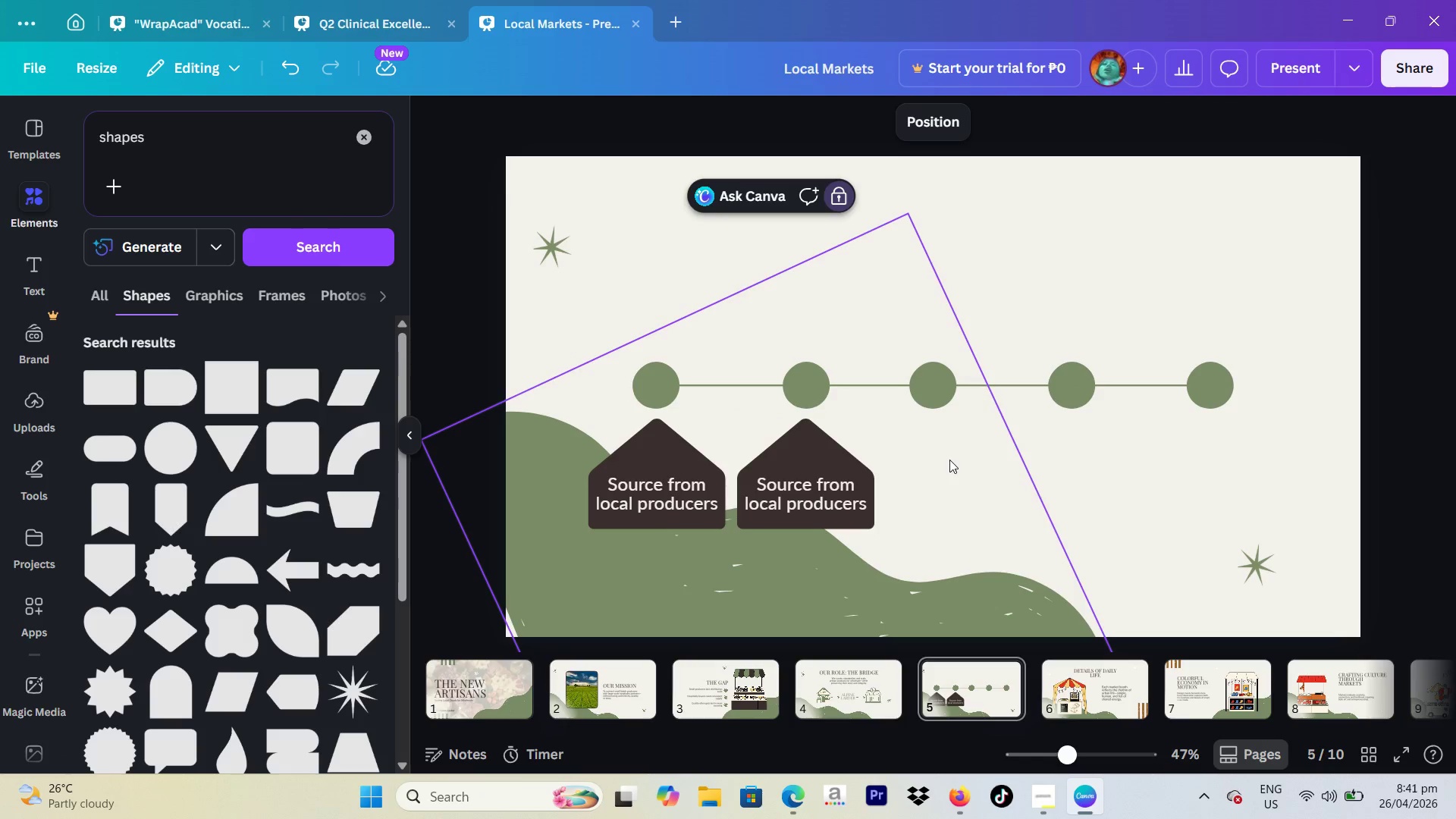 
left_click_drag(start_coordinate=[941, 460], to_coordinate=[802, 499])
 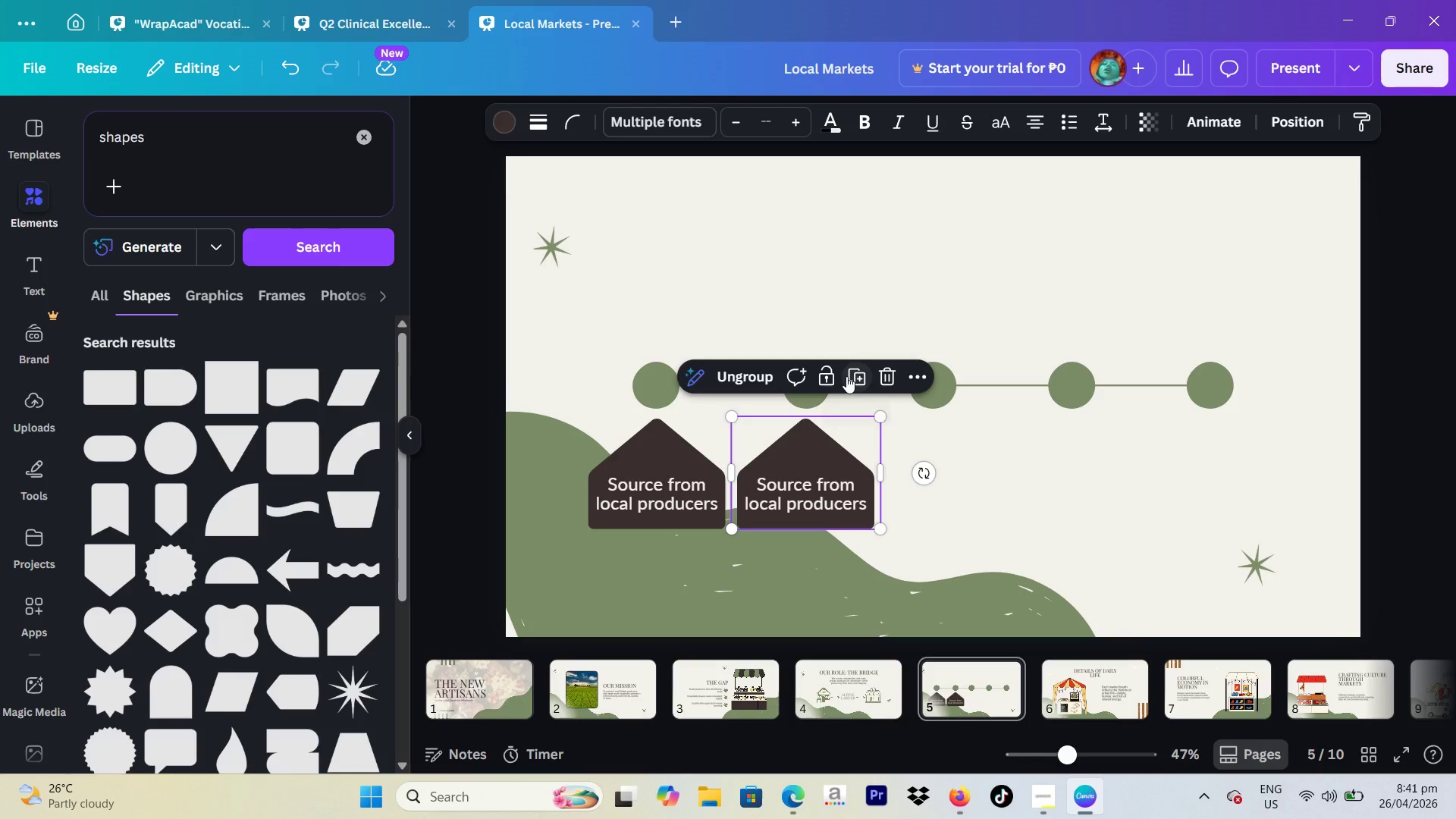 
left_click([855, 376])
 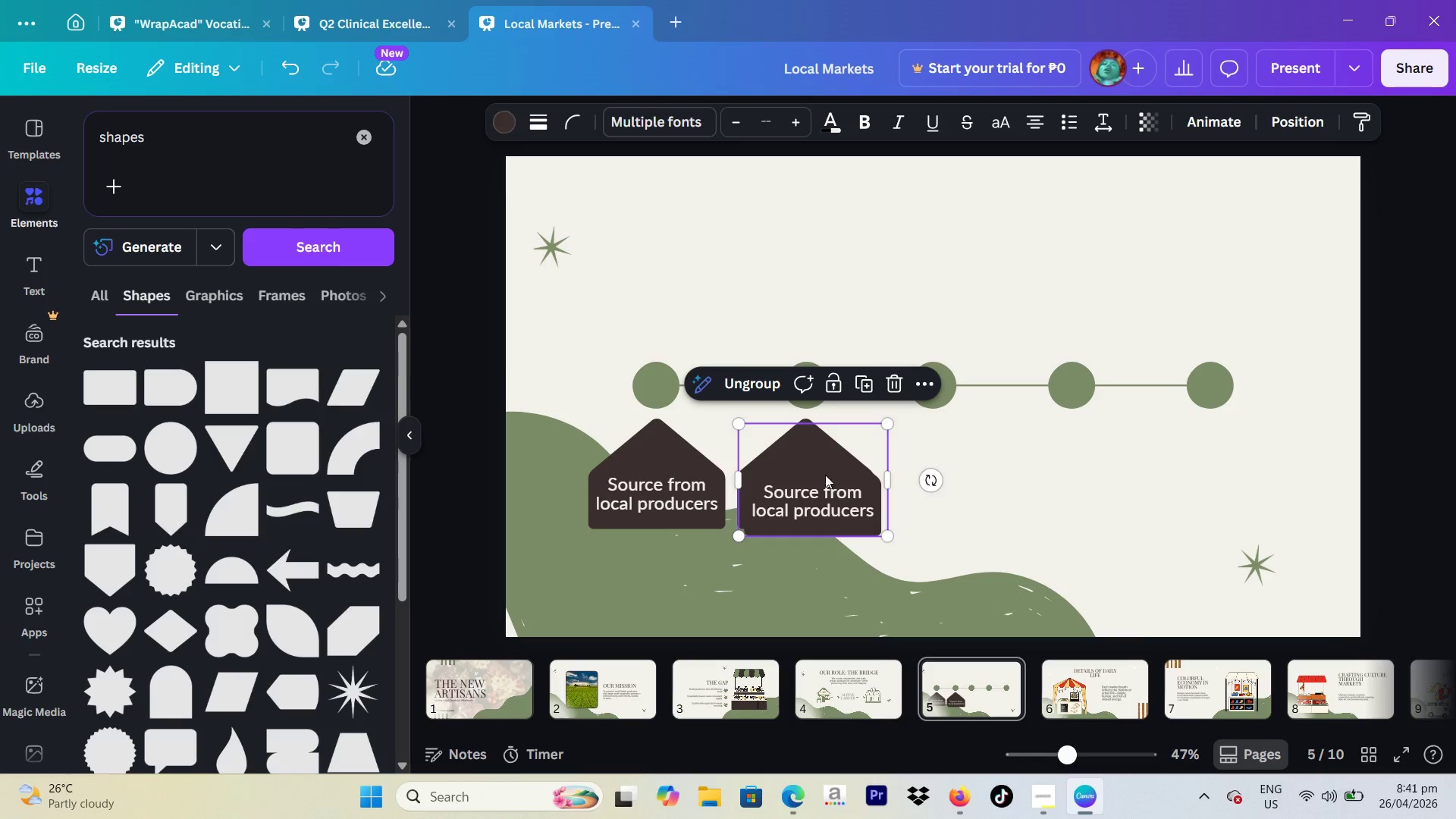 
left_click_drag(start_coordinate=[816, 491], to_coordinate=[952, 485])
 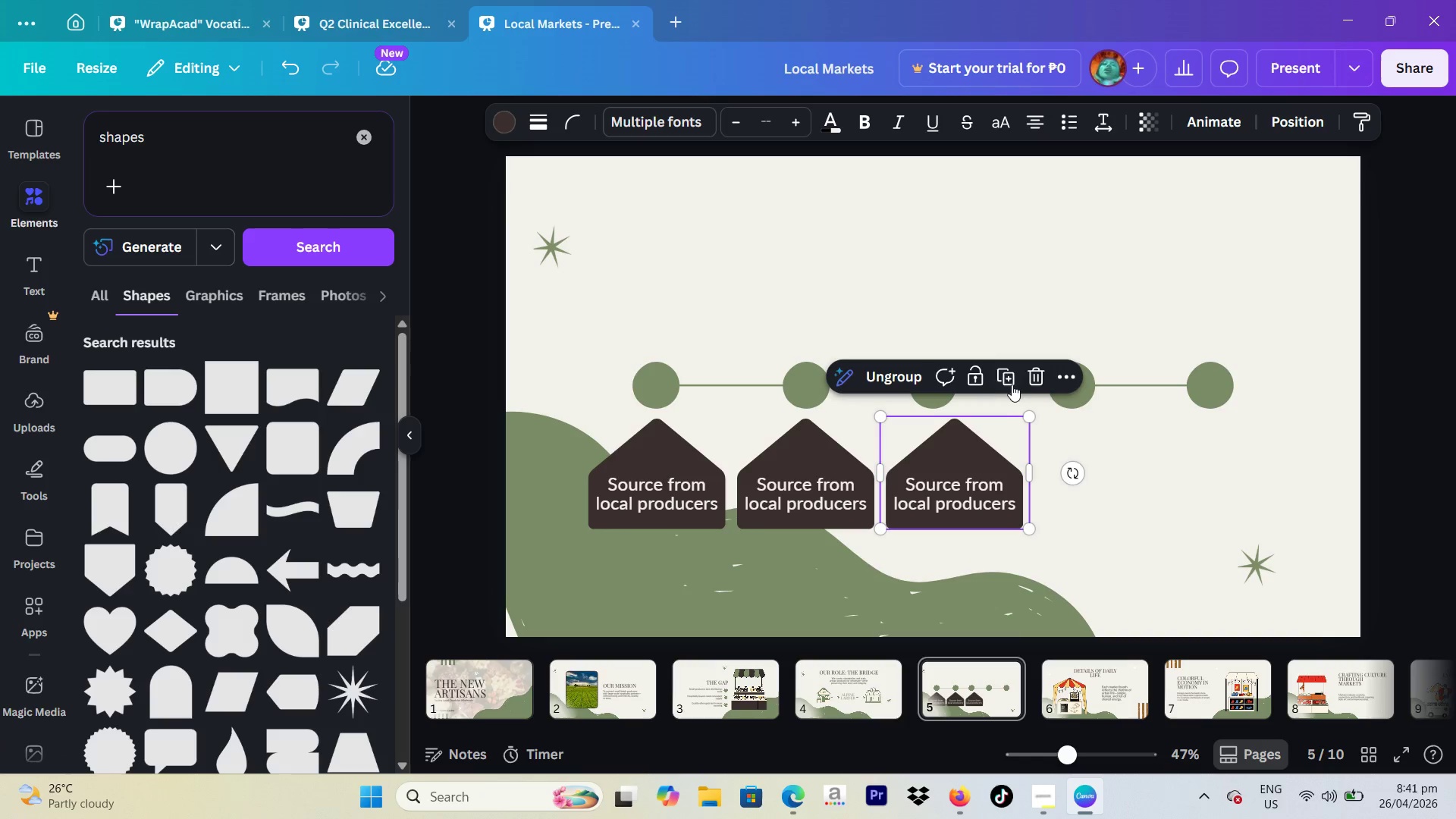 
left_click([1008, 381])
 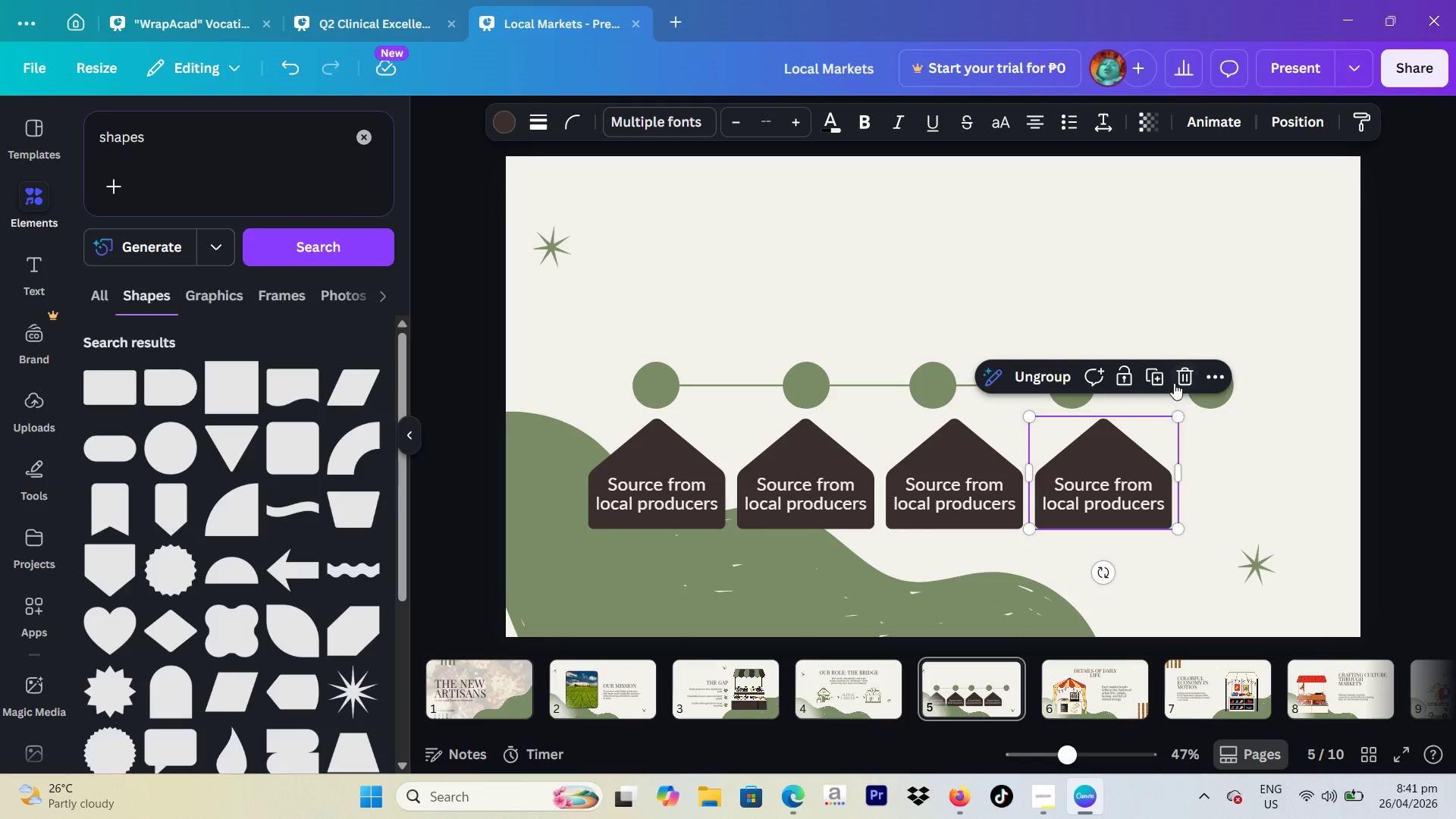 
left_click([1157, 380])
 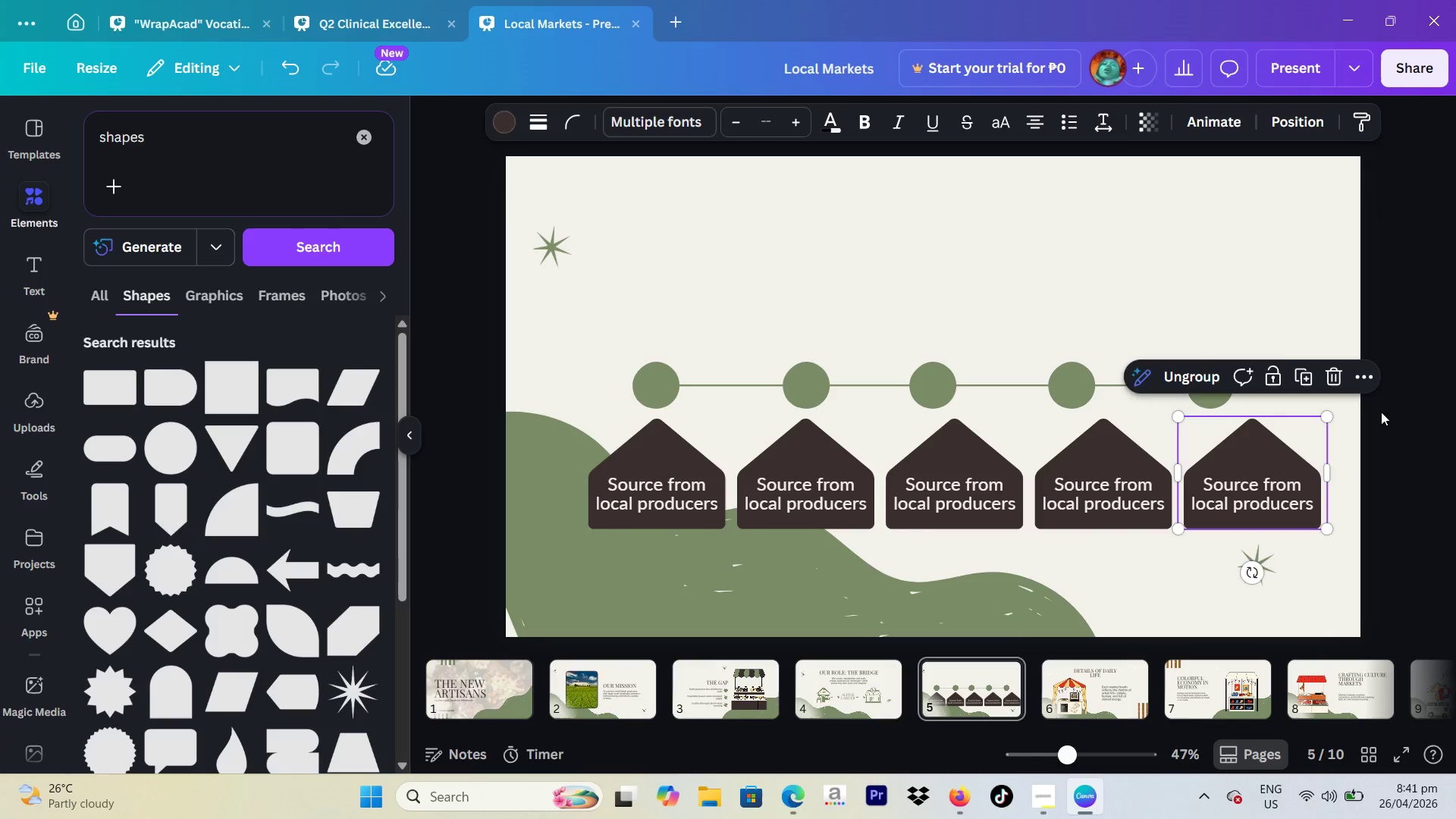 
left_click([1387, 416])
 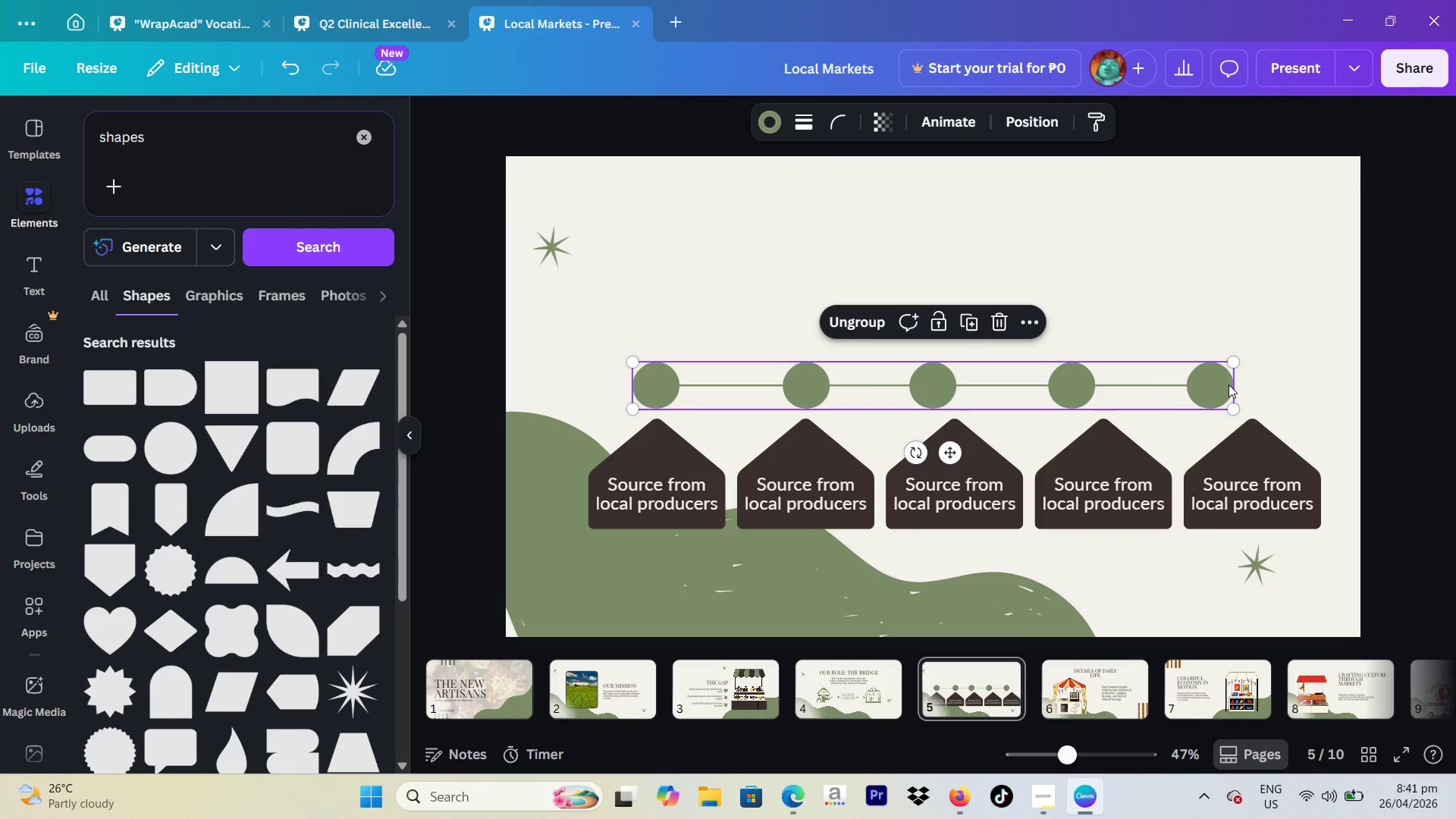 
double_click([1228, 384])
 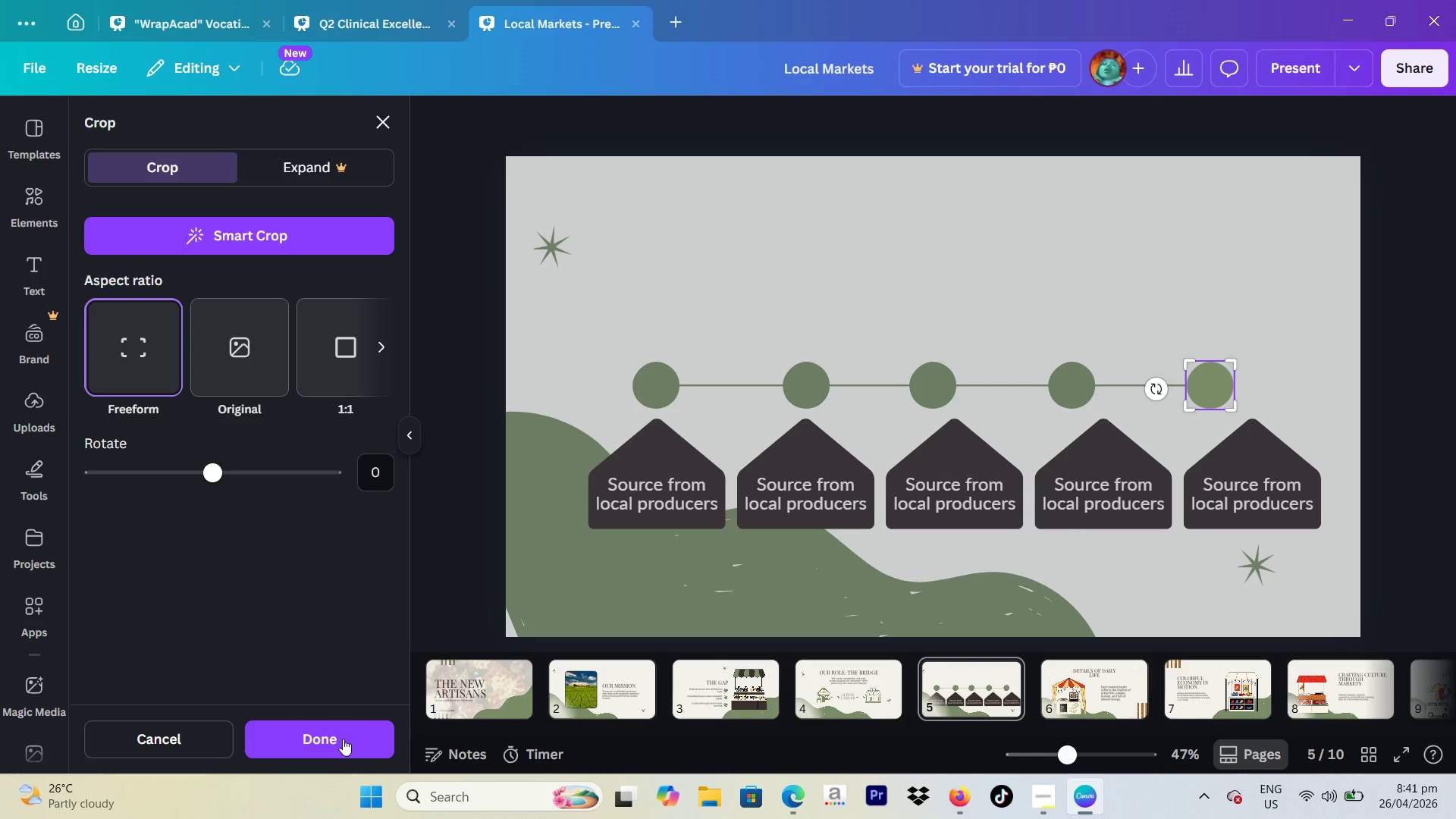 
left_click([341, 745])
 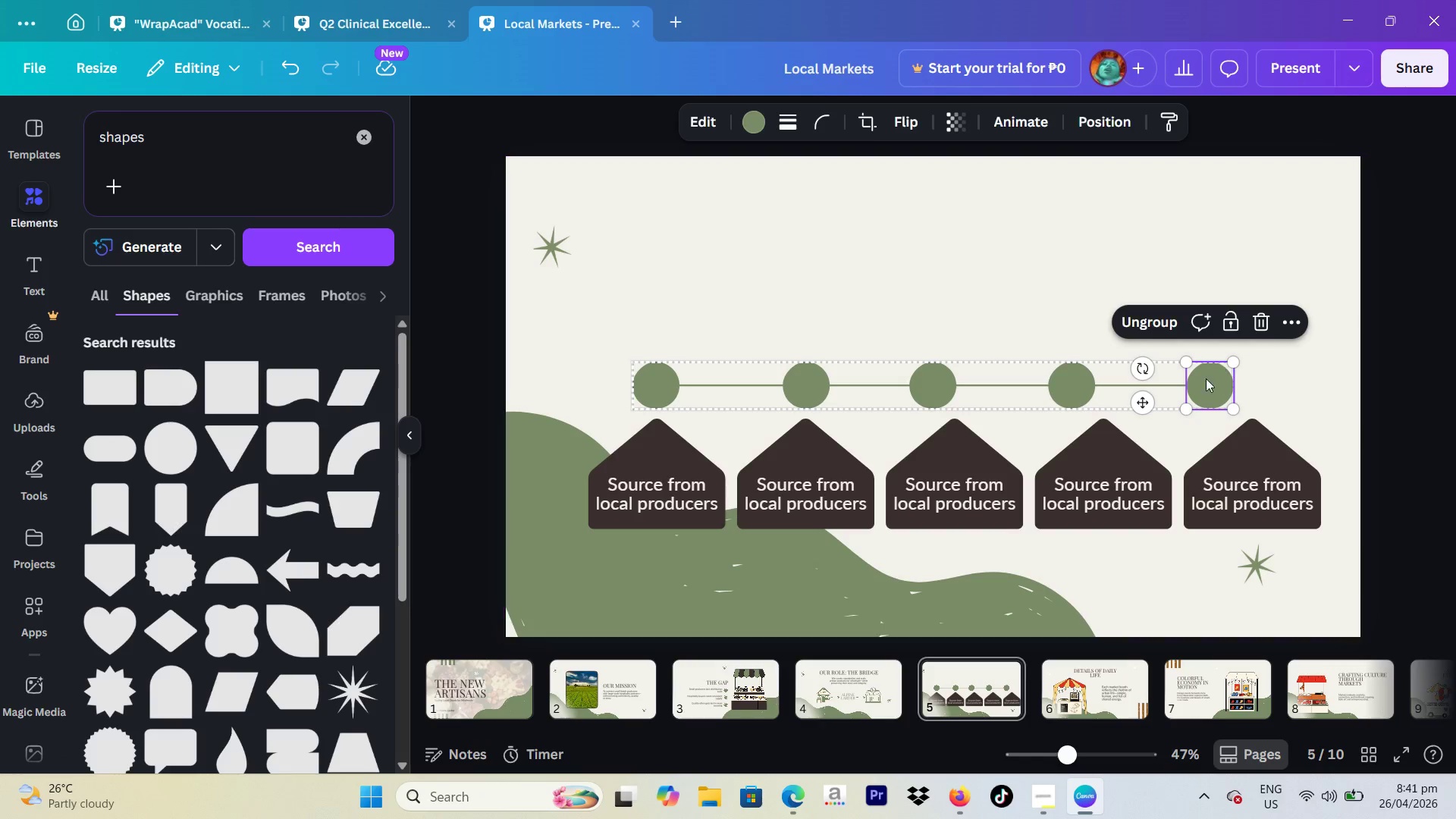 
key(Backspace)
 